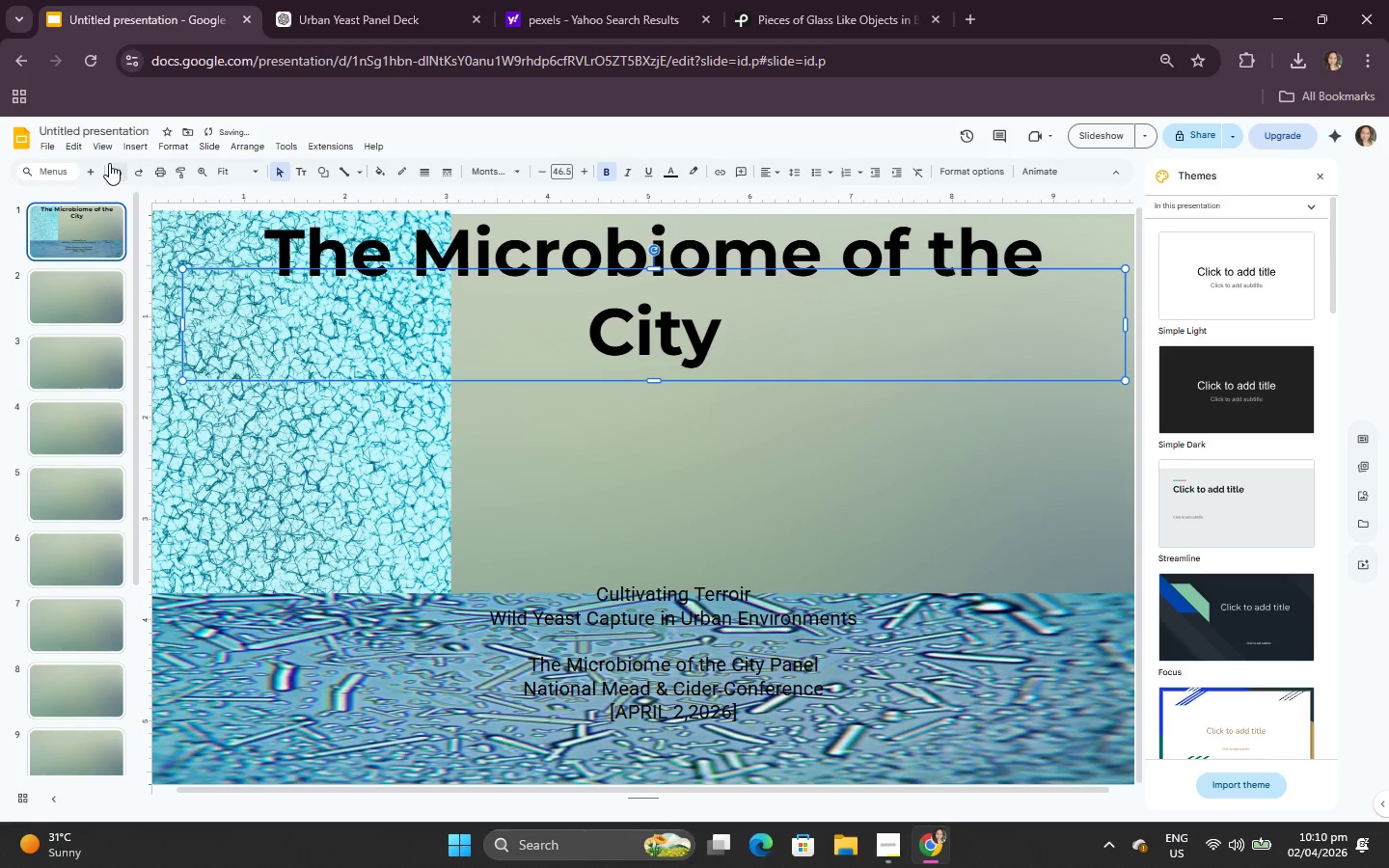 
double_click([109, 163])
 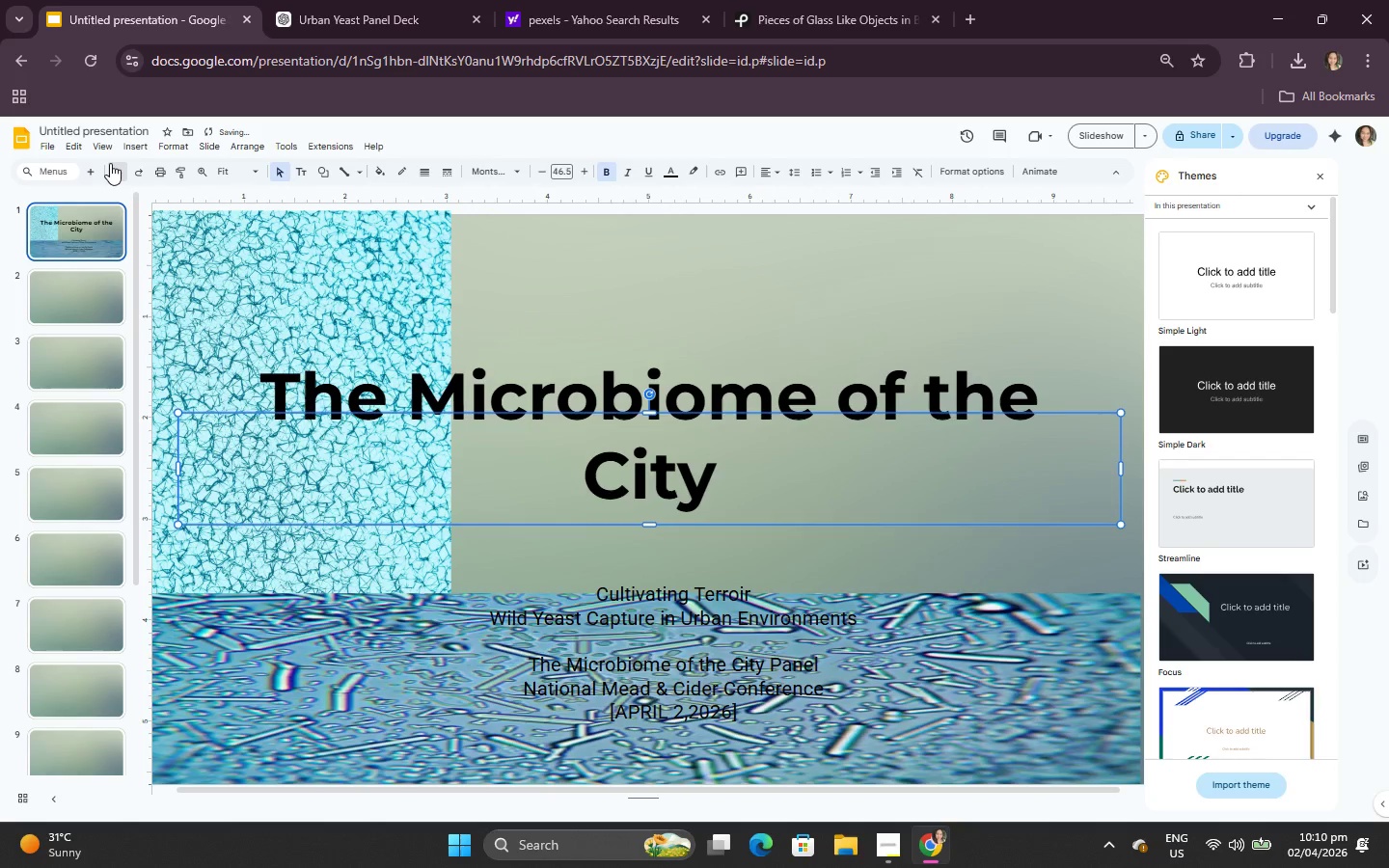 
double_click([110, 163])
 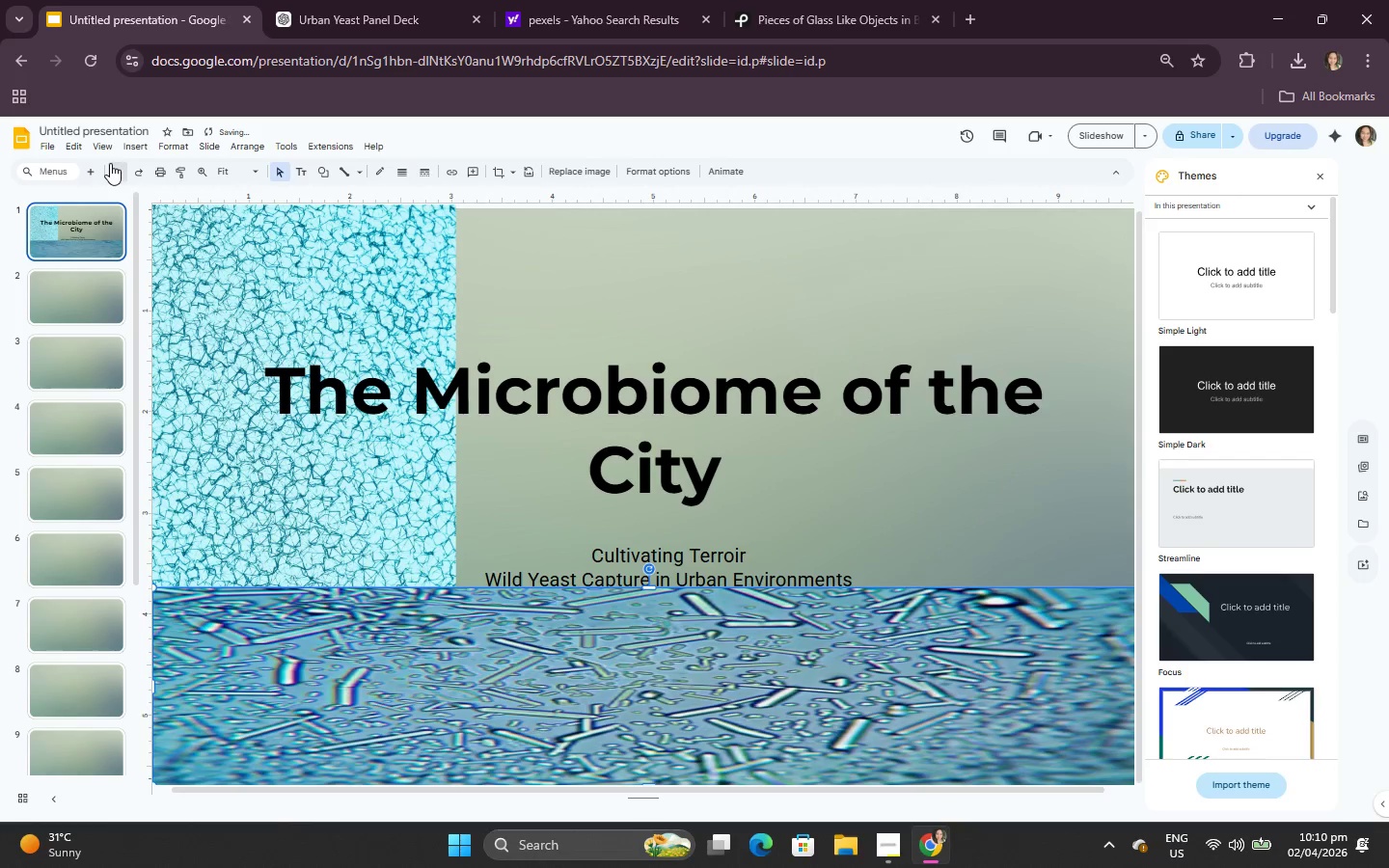 
triple_click([110, 163])
 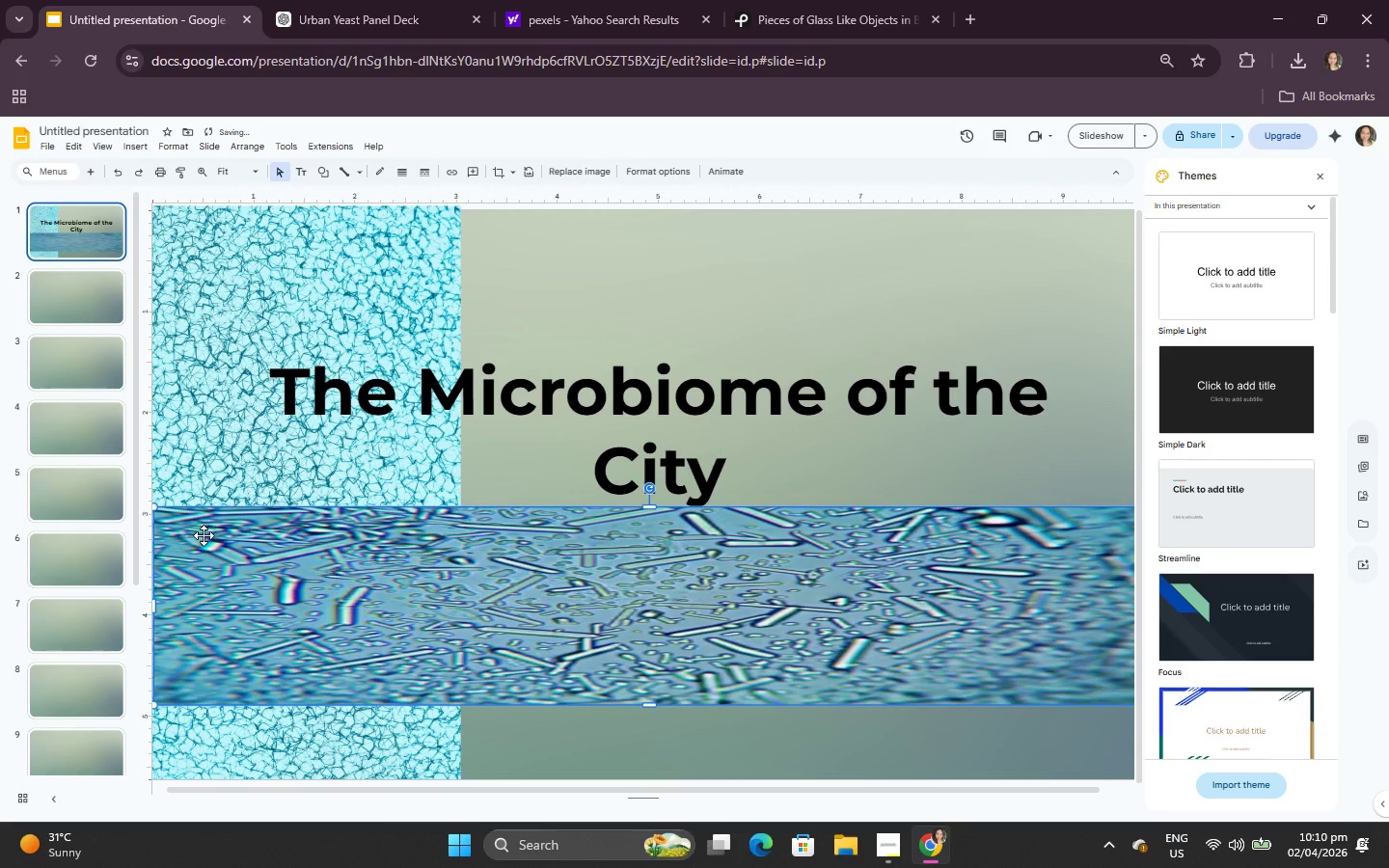 
left_click_drag(start_coordinate=[385, 691], to_coordinate=[423, 768])
 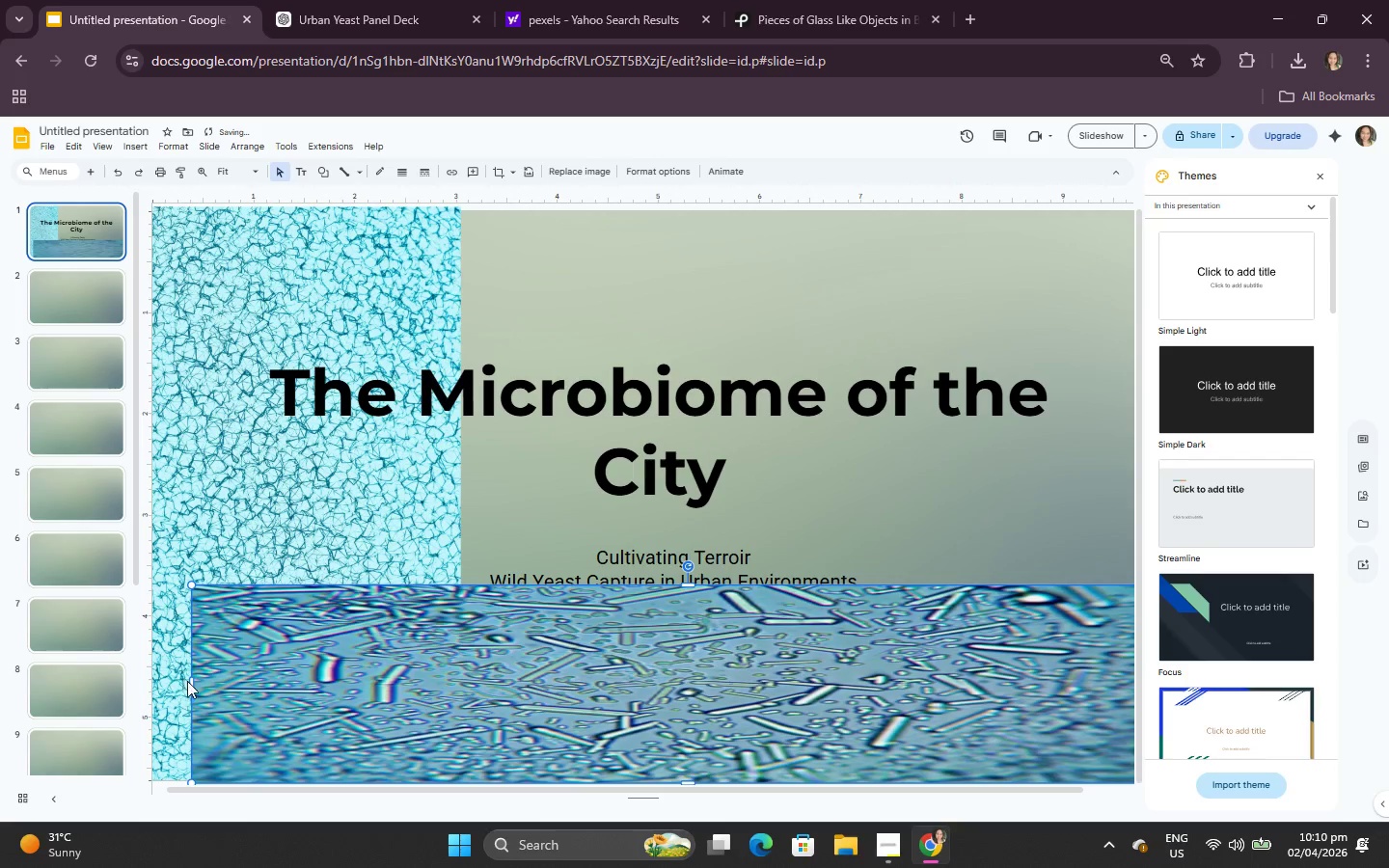 
left_click([198, 685])
 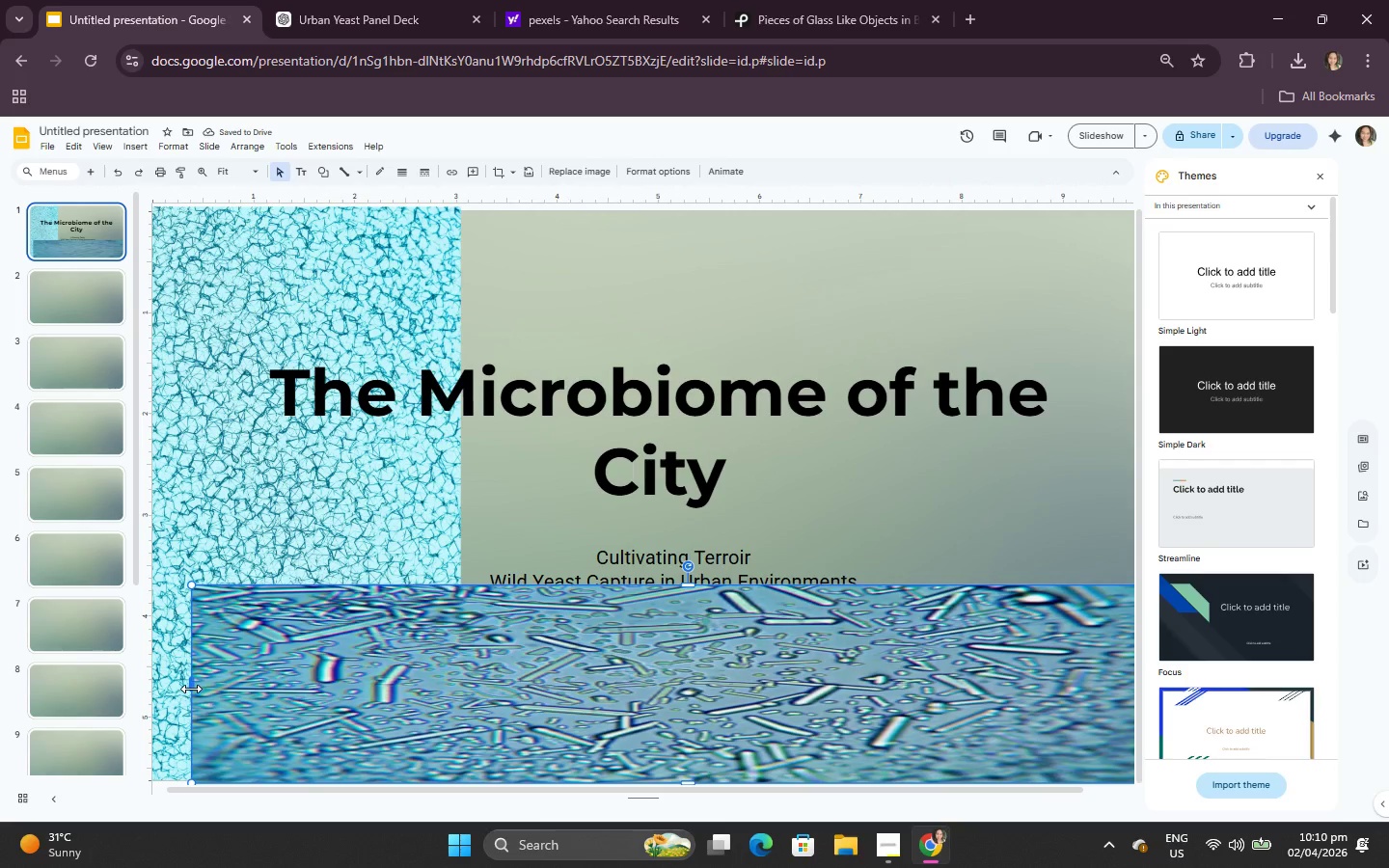 
left_click_drag(start_coordinate=[191, 689], to_coordinate=[128, 691])
 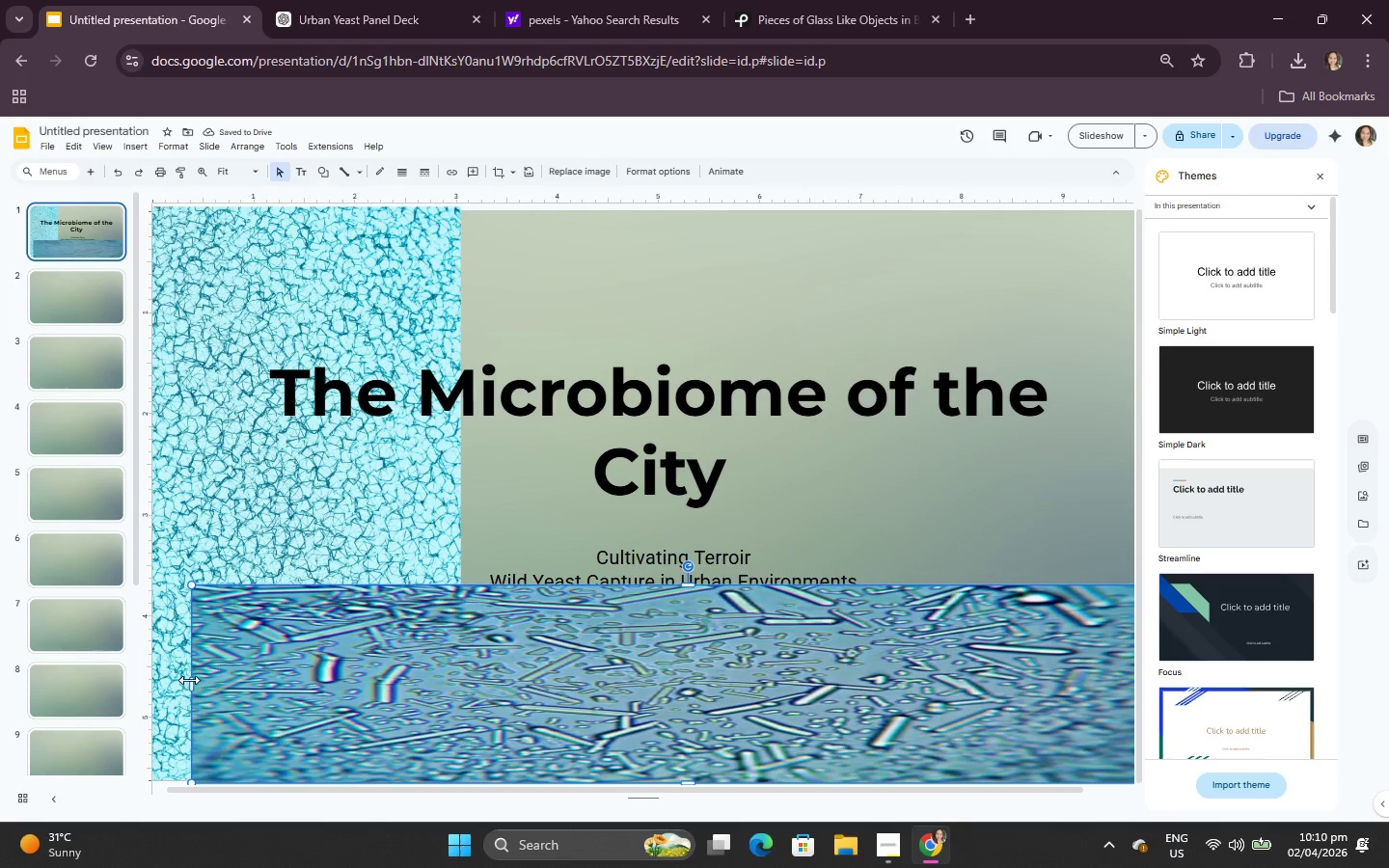 
left_click_drag(start_coordinate=[191, 683], to_coordinate=[157, 684])
 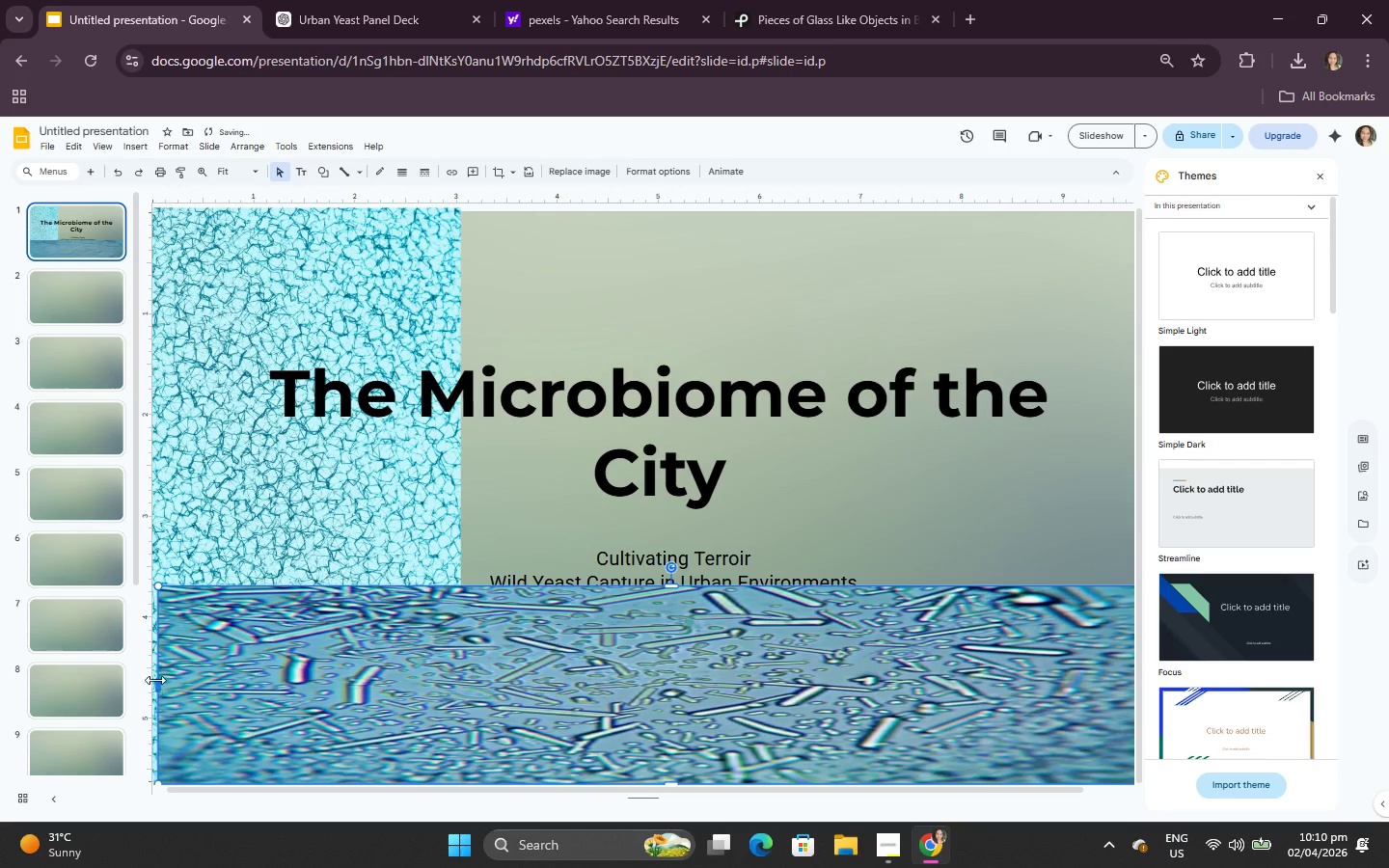 
left_click_drag(start_coordinate=[159, 682], to_coordinate=[150, 686])
 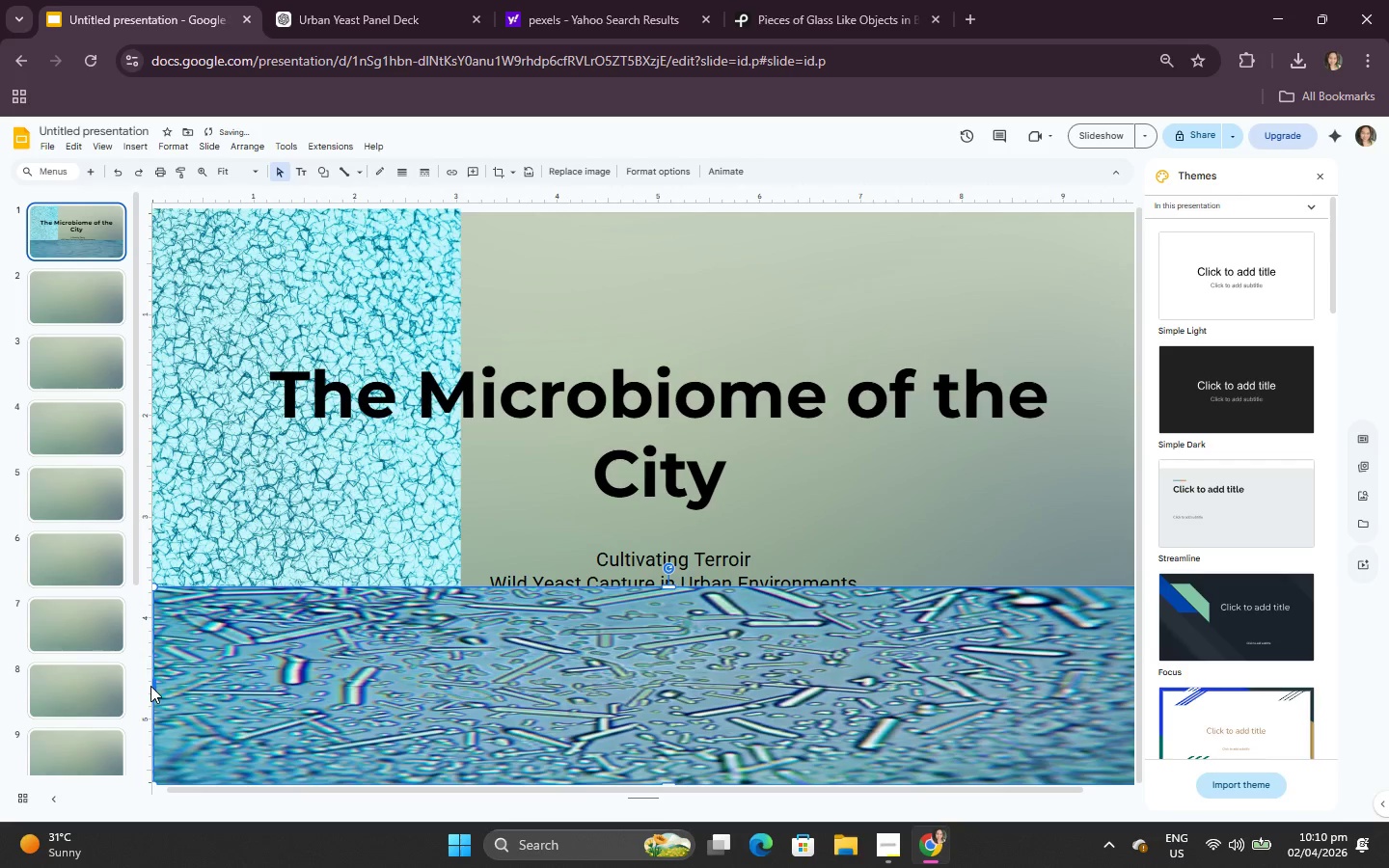 
left_click([150, 686])
 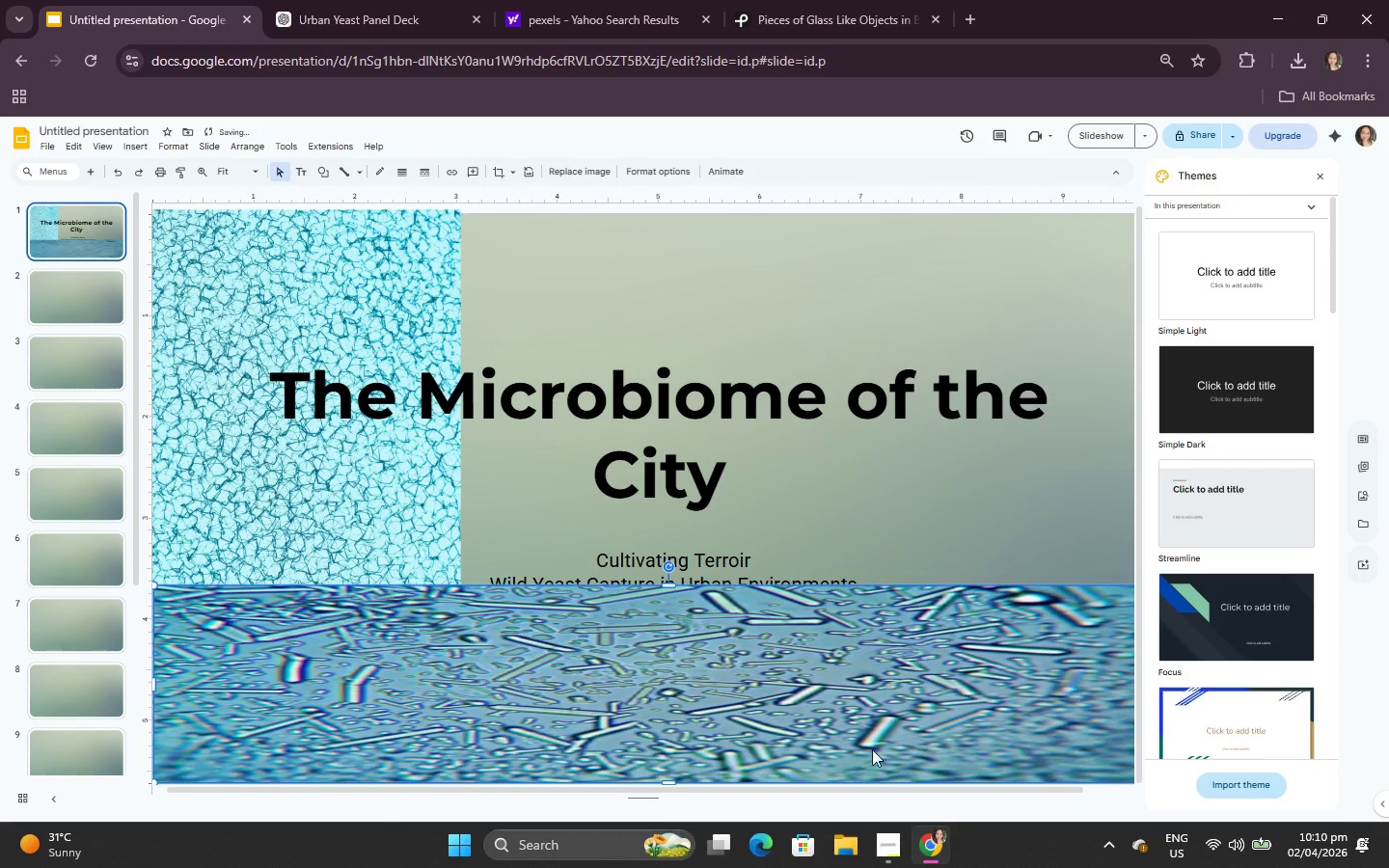 
left_click_drag(start_coordinate=[675, 786], to_coordinate=[914, 780])
 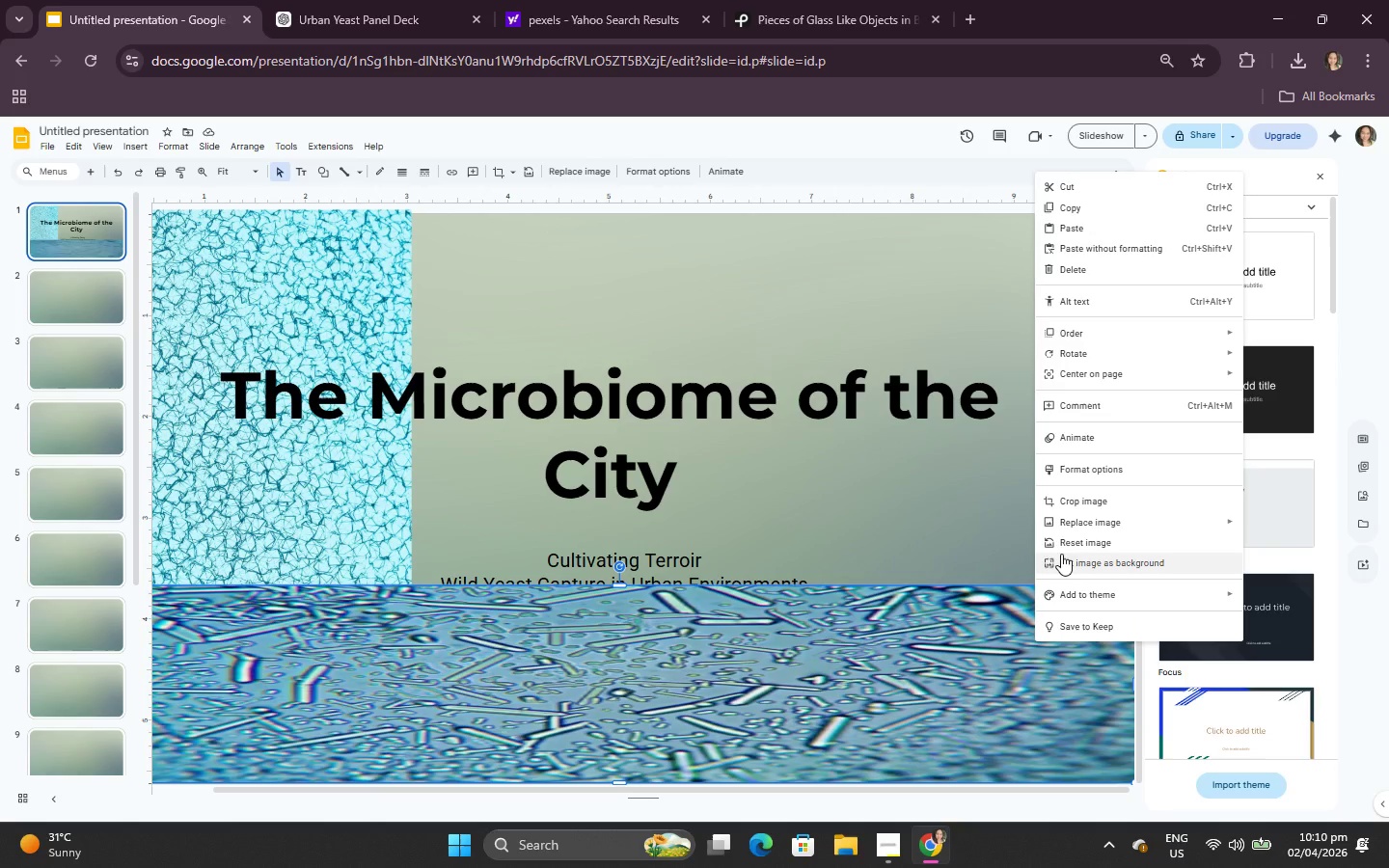 
left_click([1100, 556])
 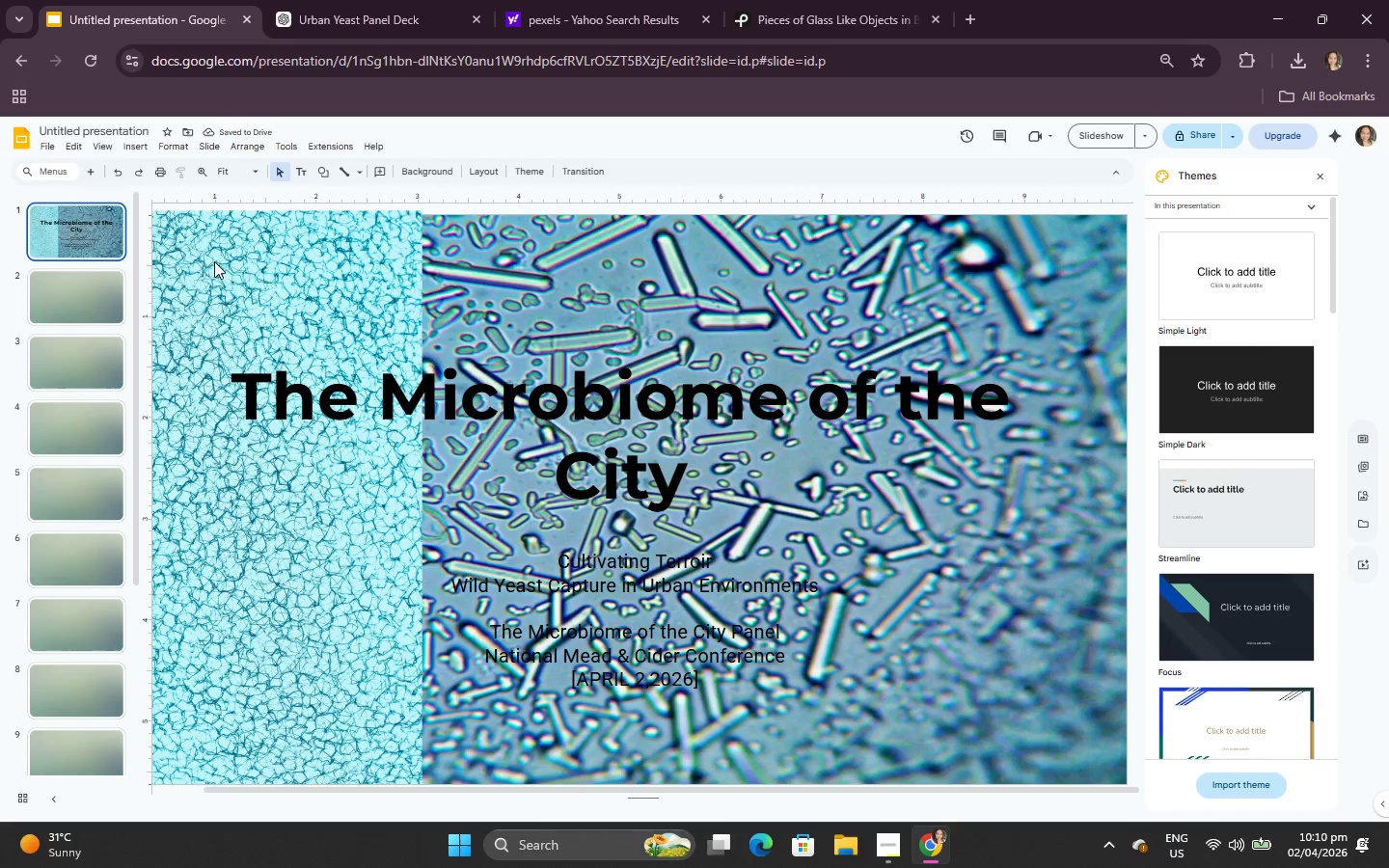 
left_click([264, 475])
 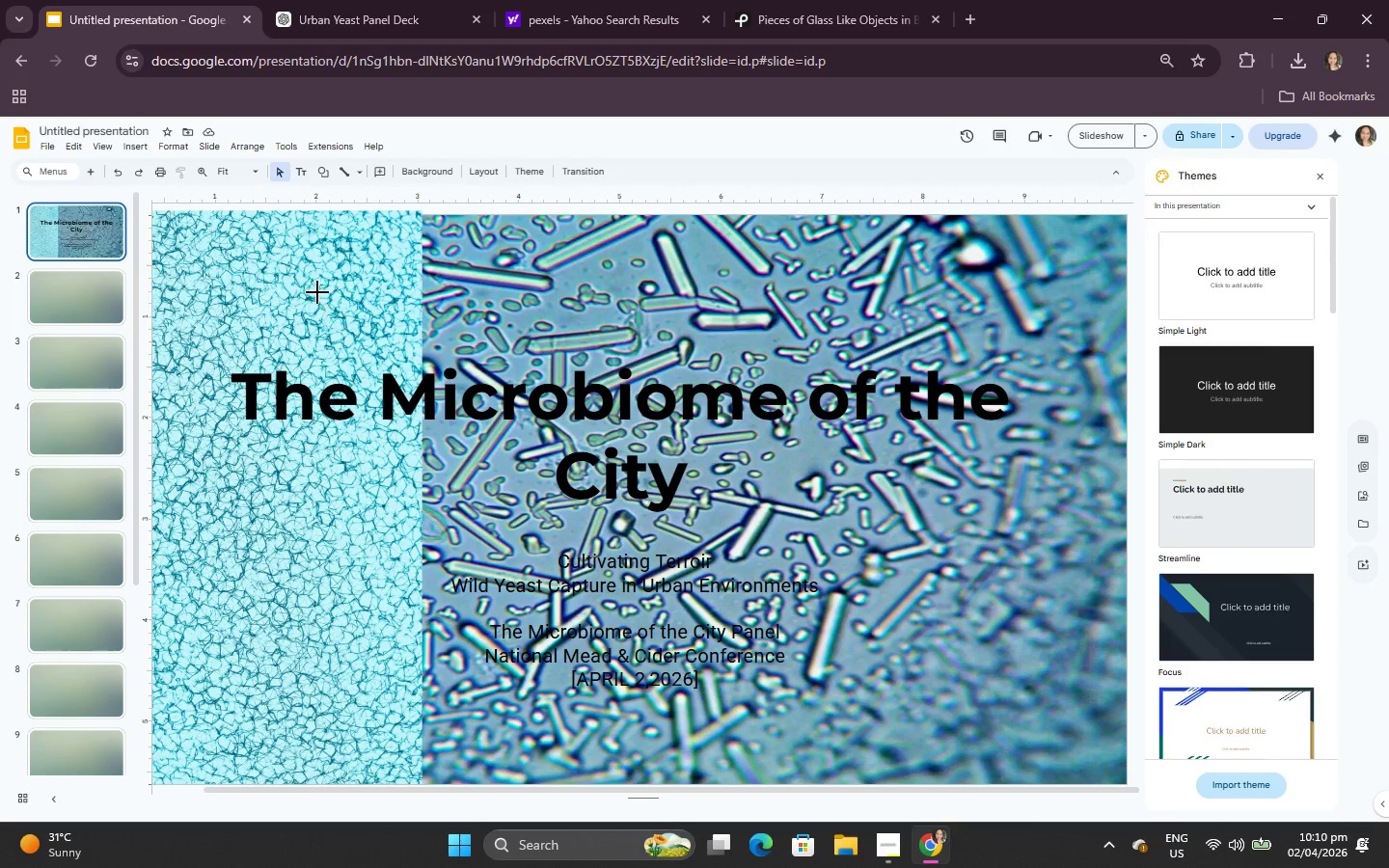 
right_click([314, 279])
 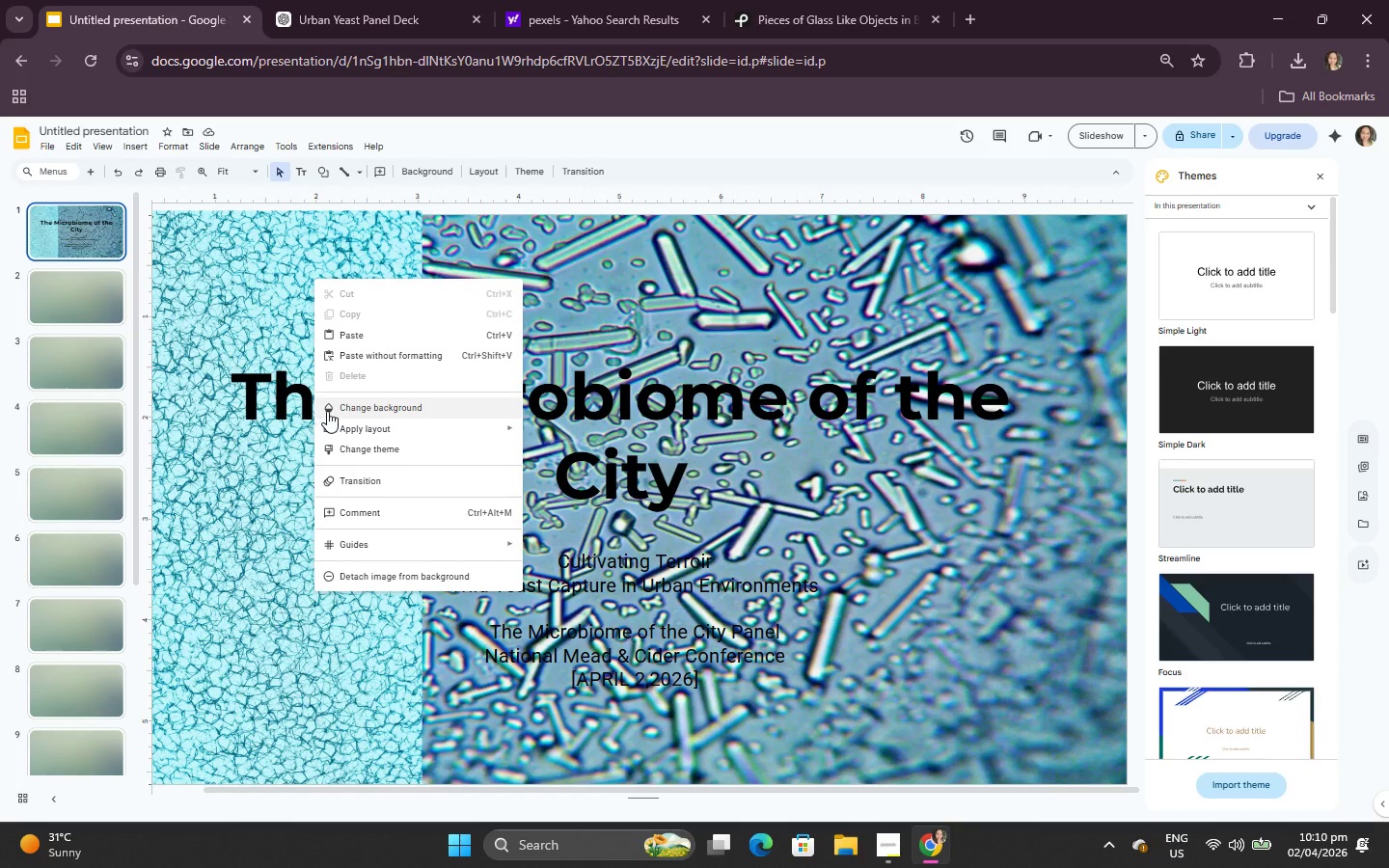 
mouse_move([363, 429])
 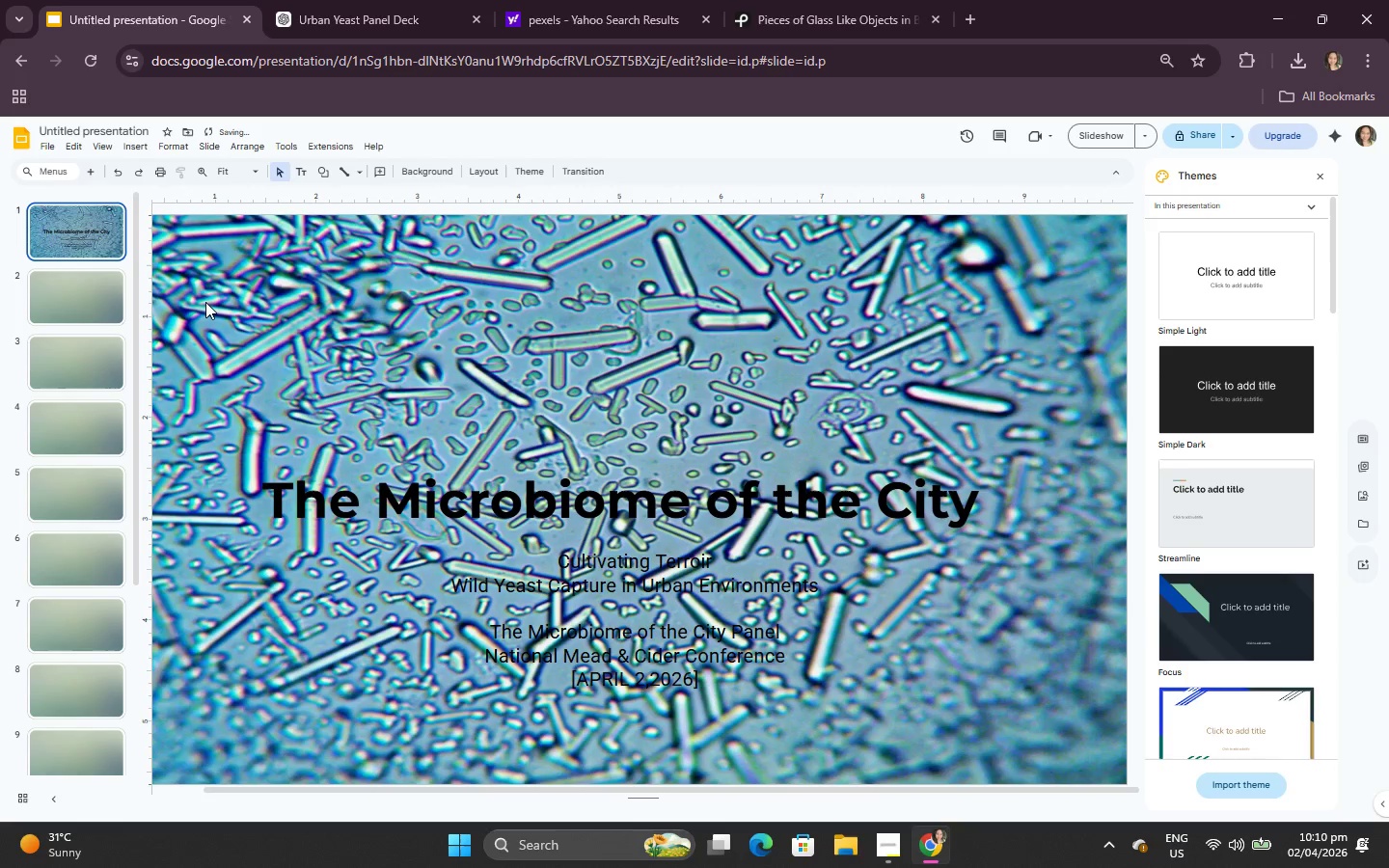 
left_click_drag(start_coordinate=[484, 501], to_coordinate=[487, 420])
 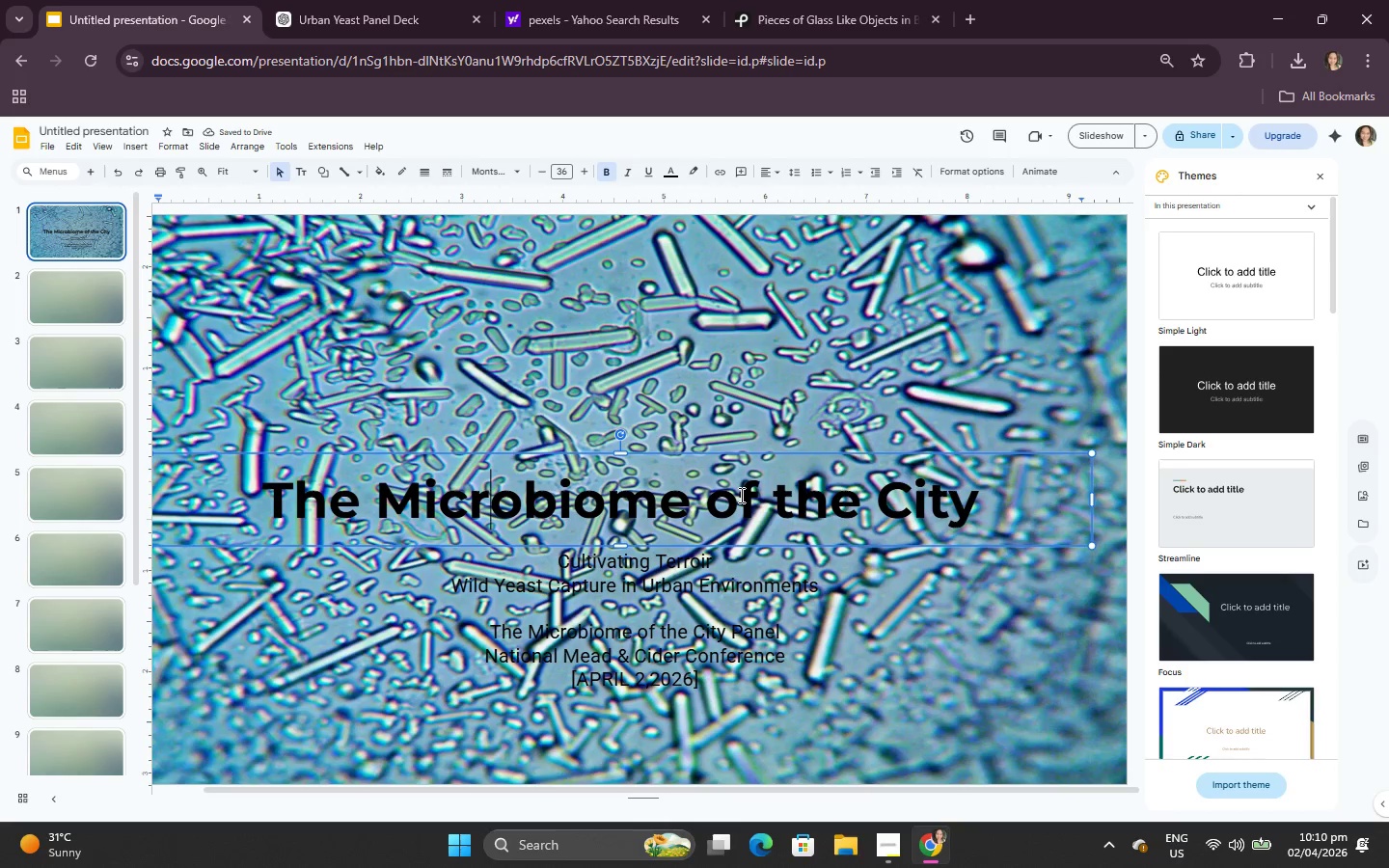 
left_click([796, 310])
 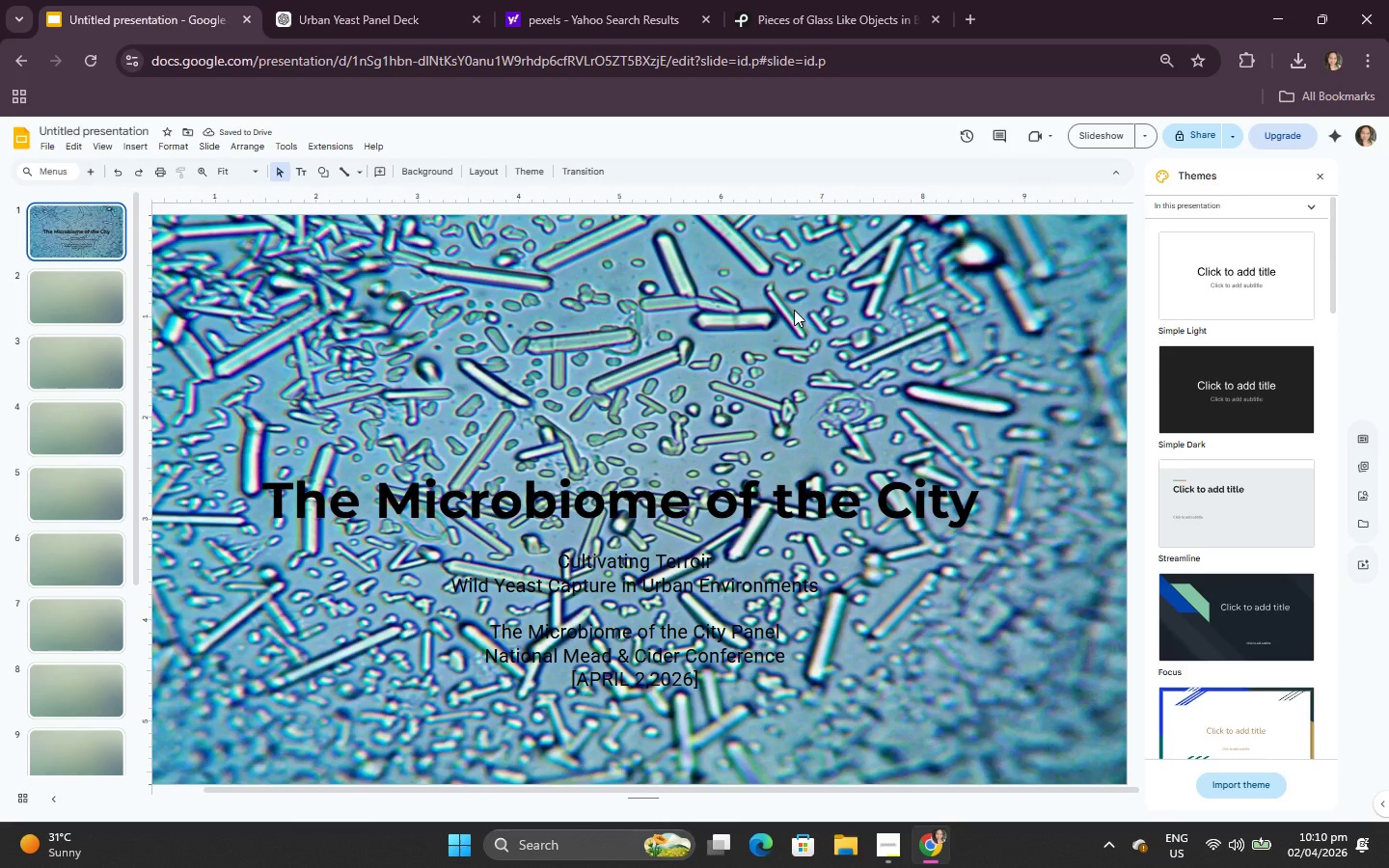 
right_click([794, 310])
 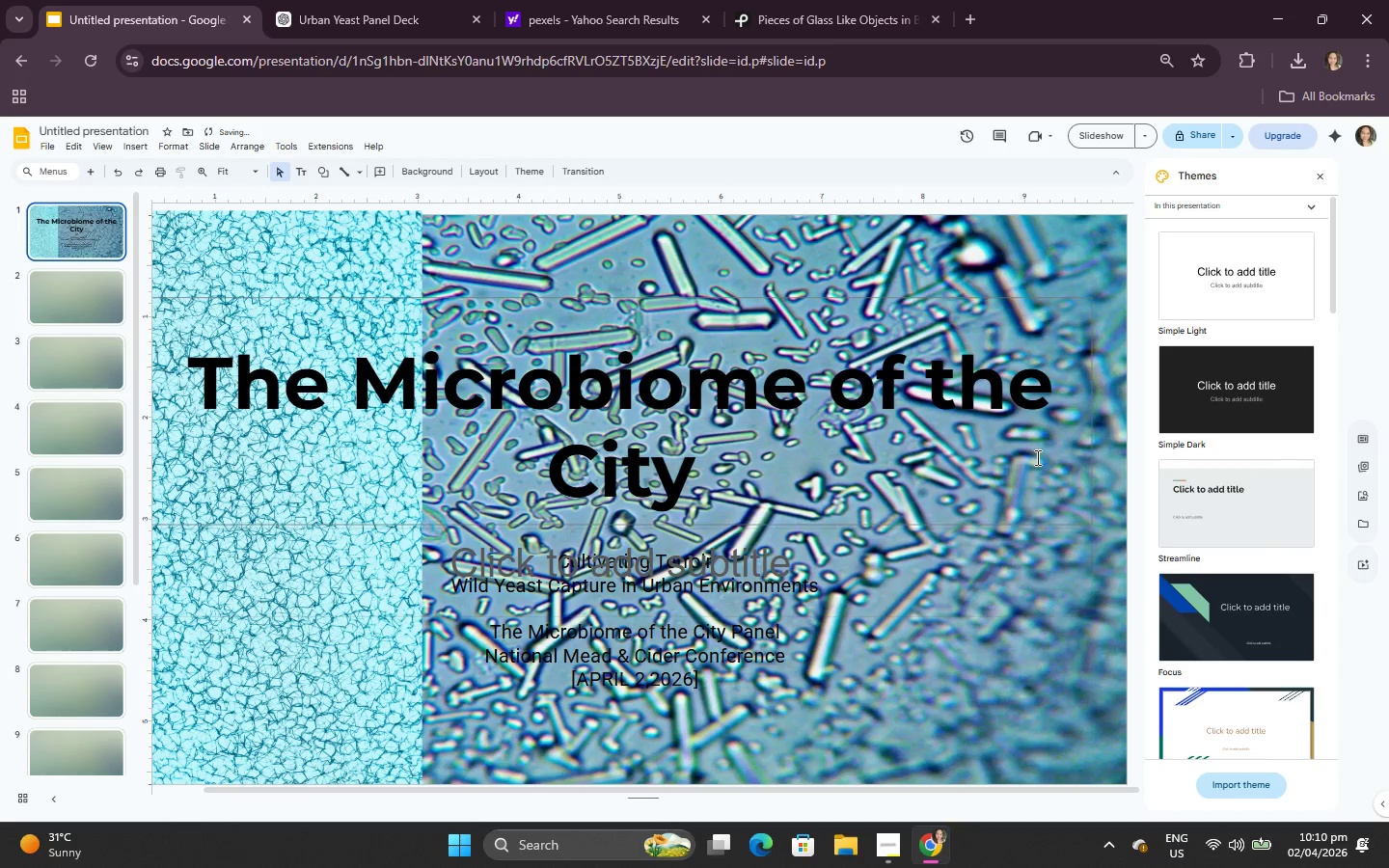 
right_click([243, 440])
 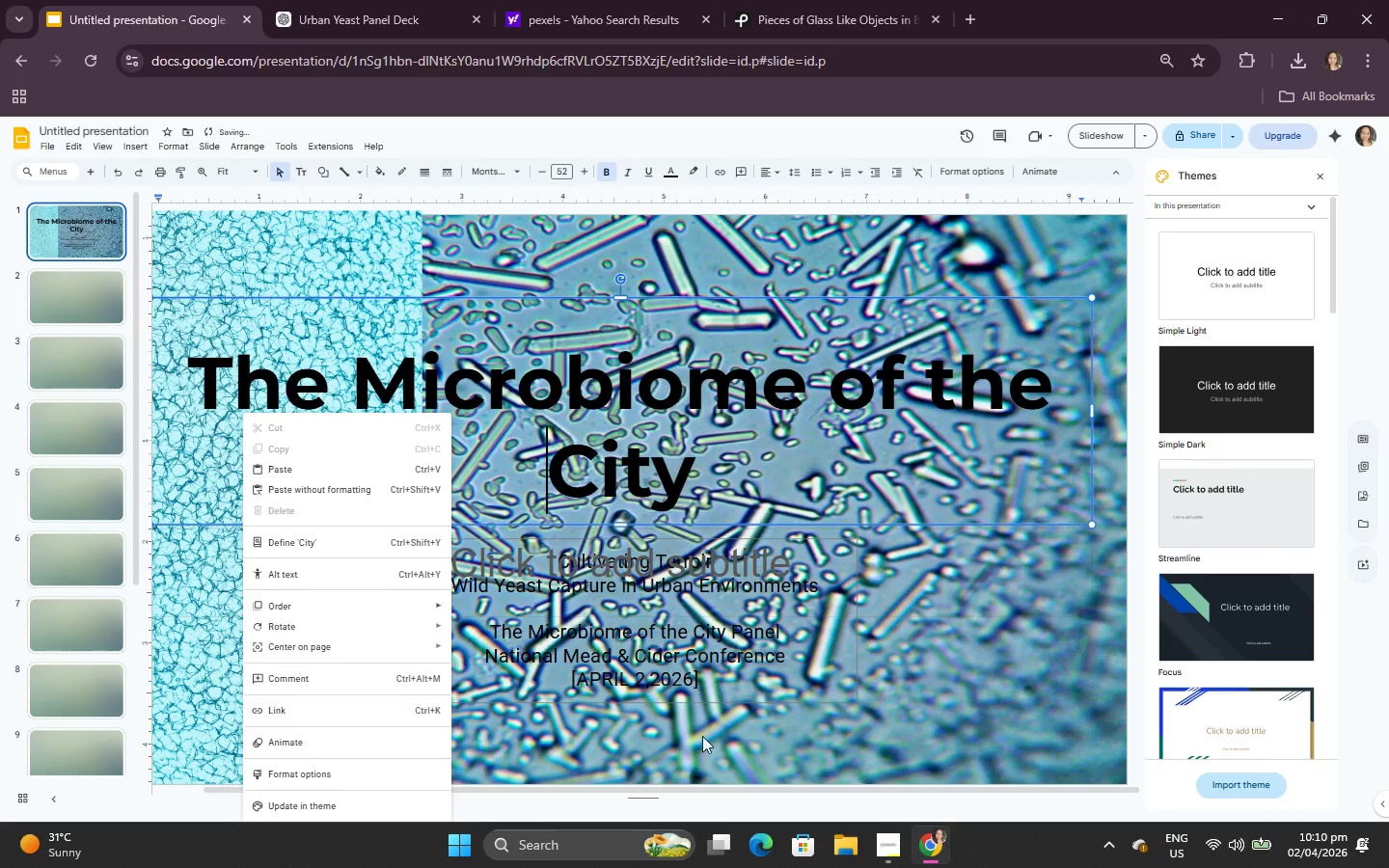 
left_click([717, 735])
 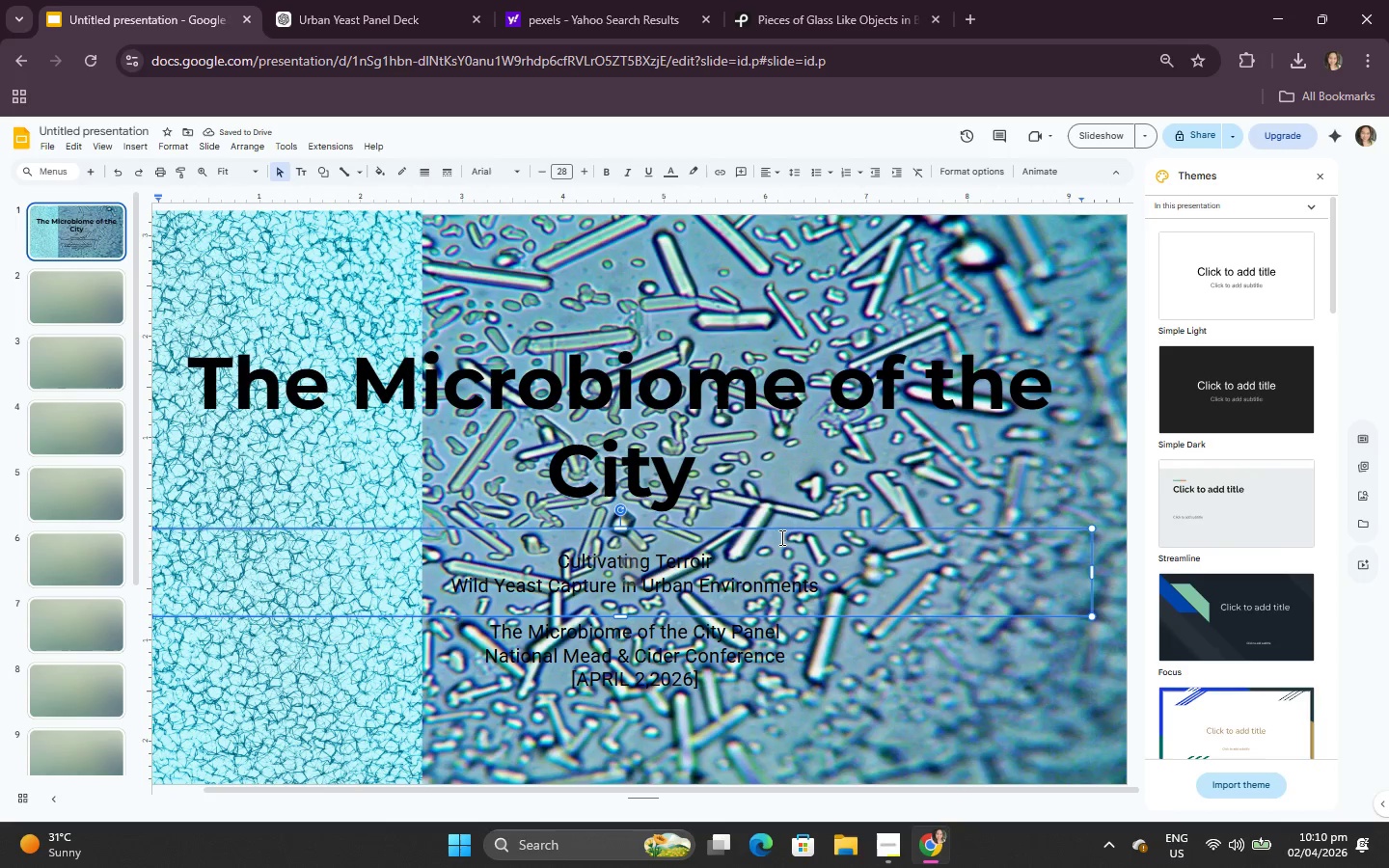 
key(Backspace)
 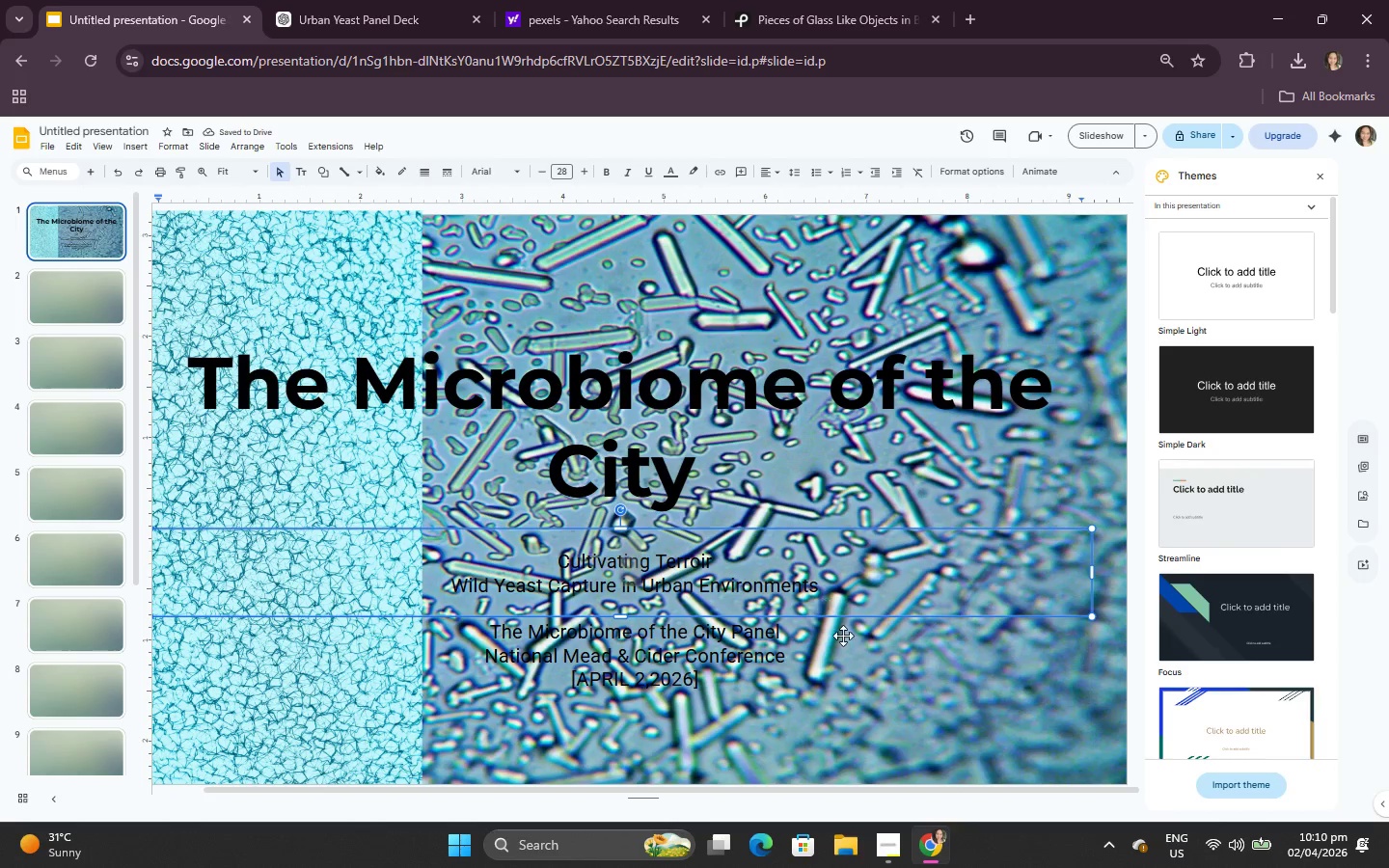 
left_click([850, 643])
 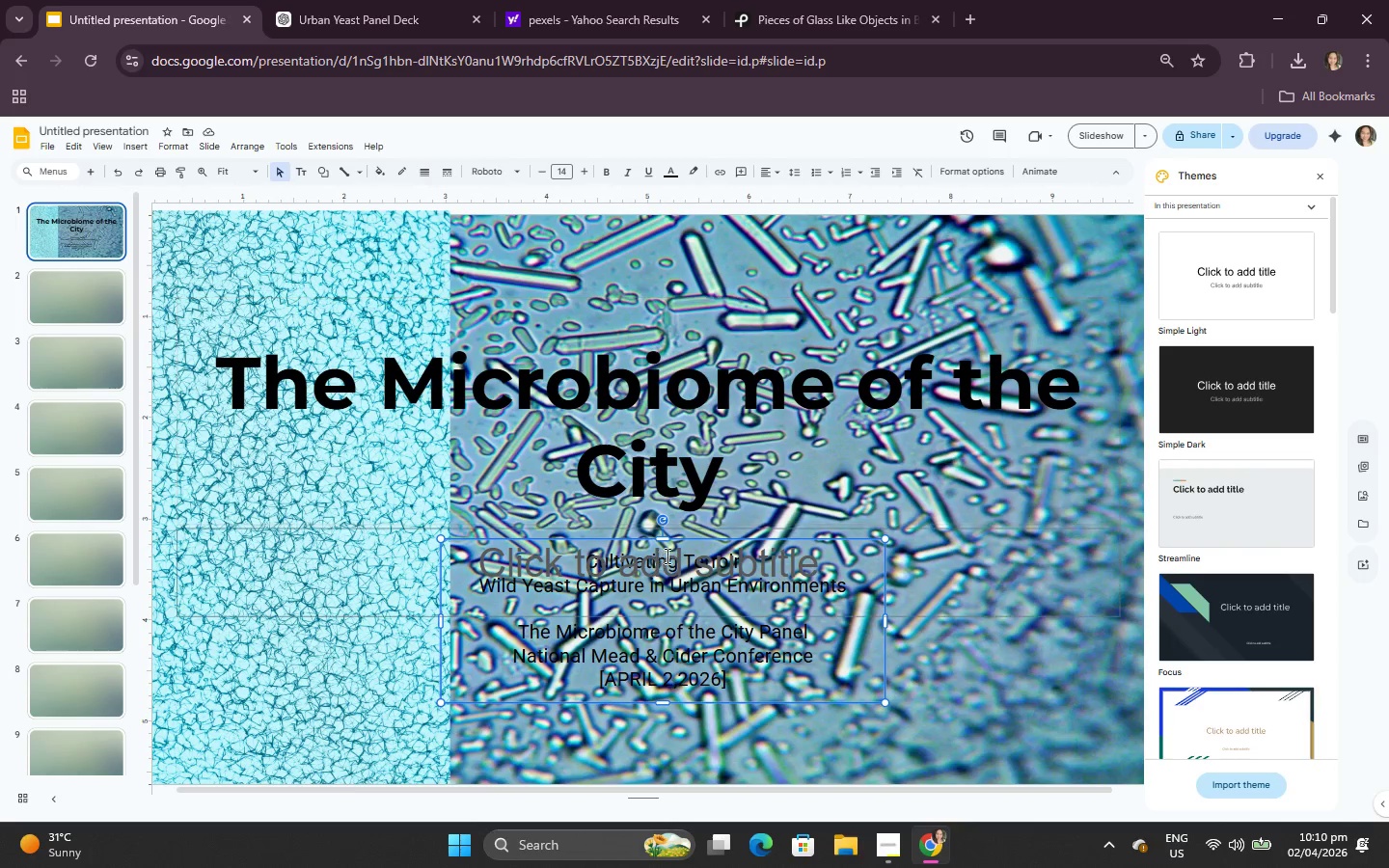 
left_click([758, 532])
 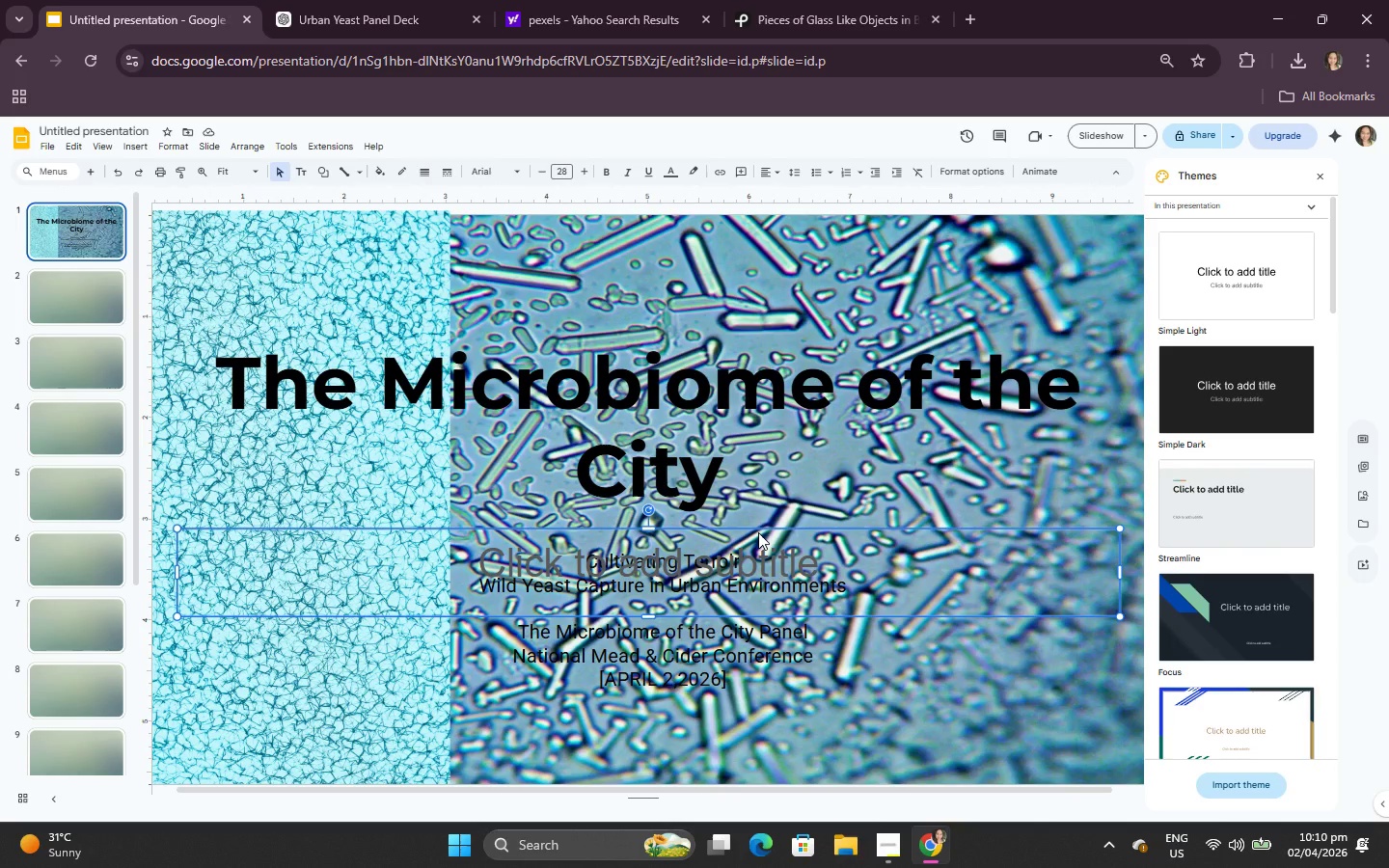 
key(Backslash)
 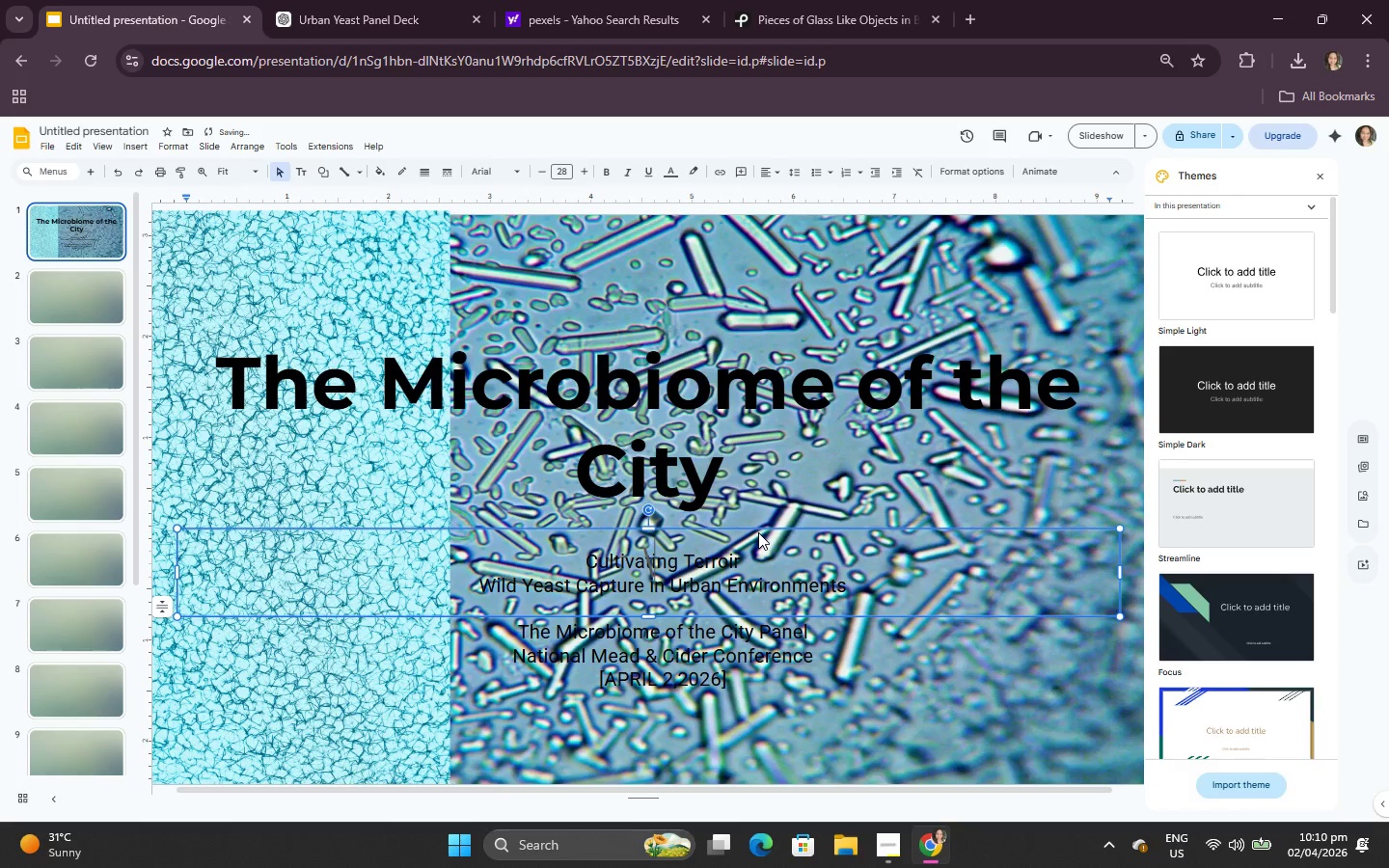 
key(Backspace)
 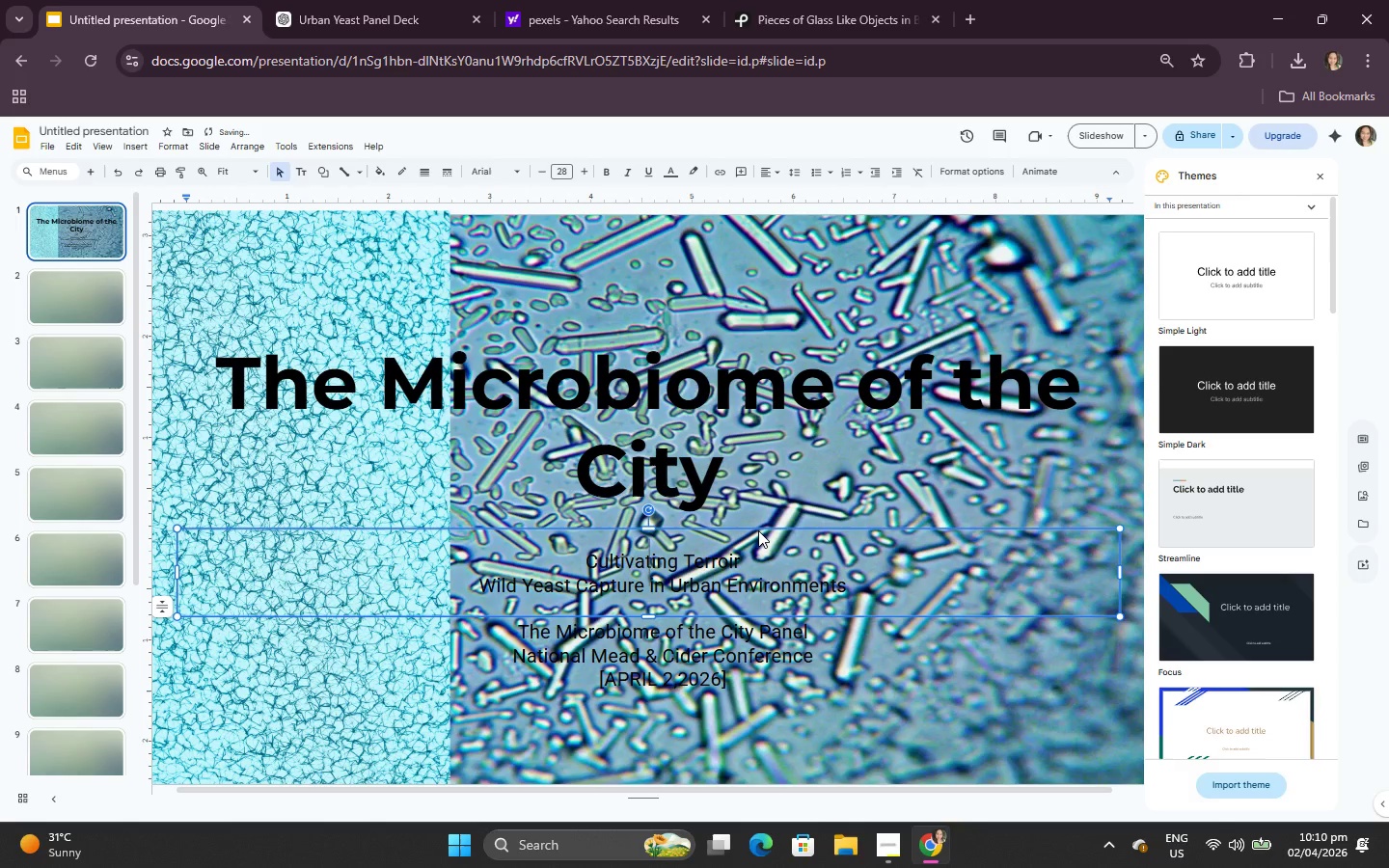 
key(Backspace)
 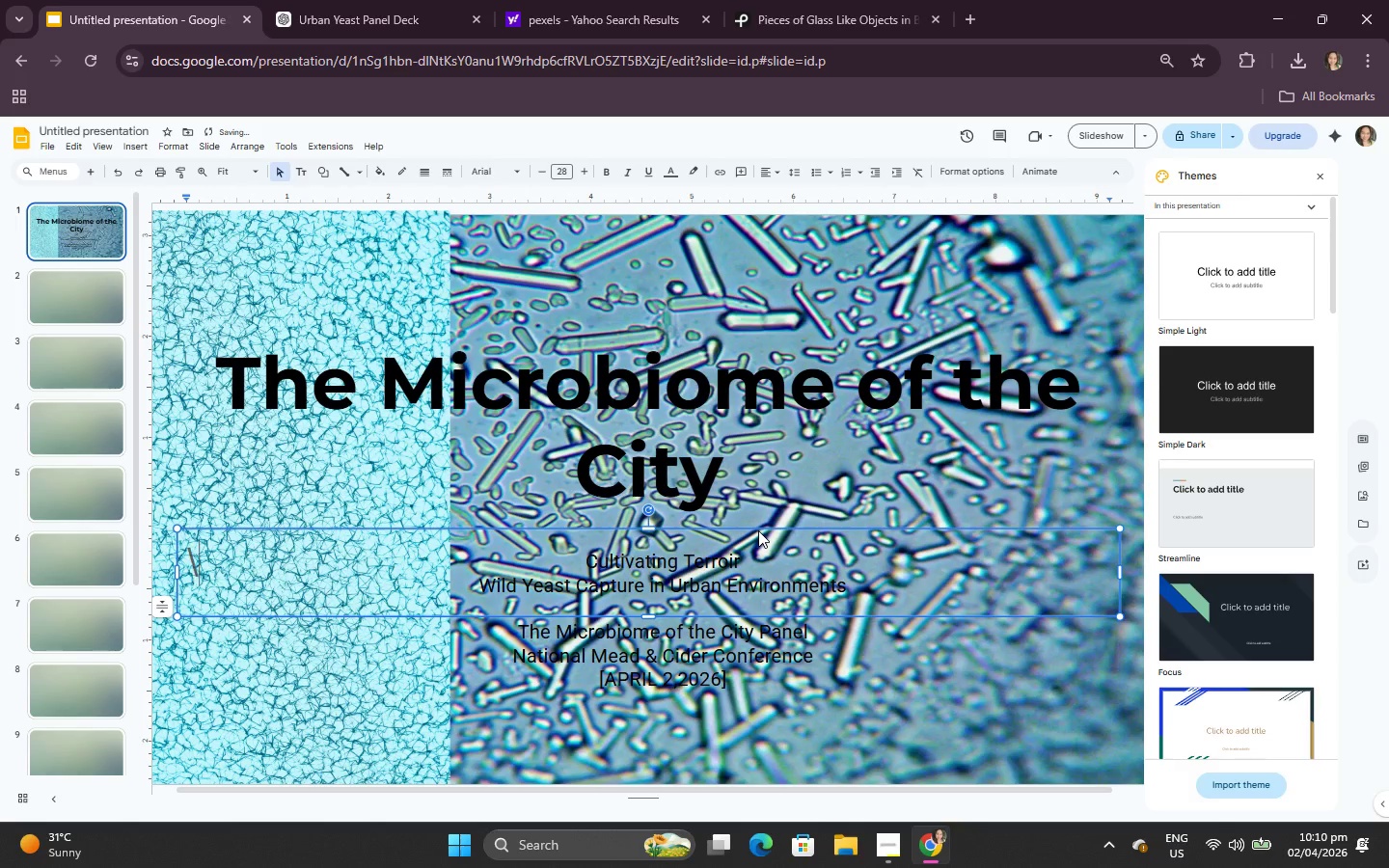 
key(Backslash)
 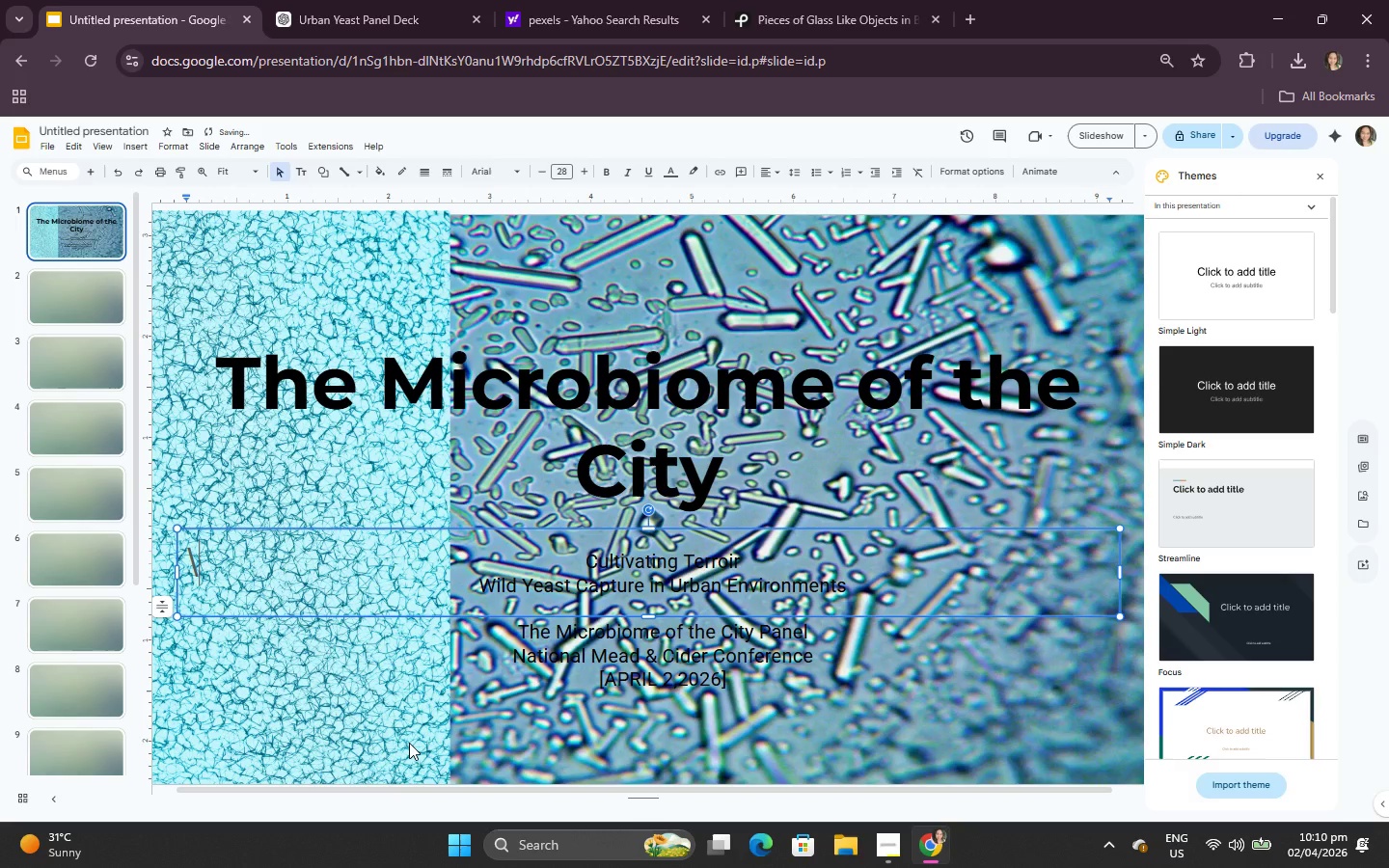 
key(Backspace)
 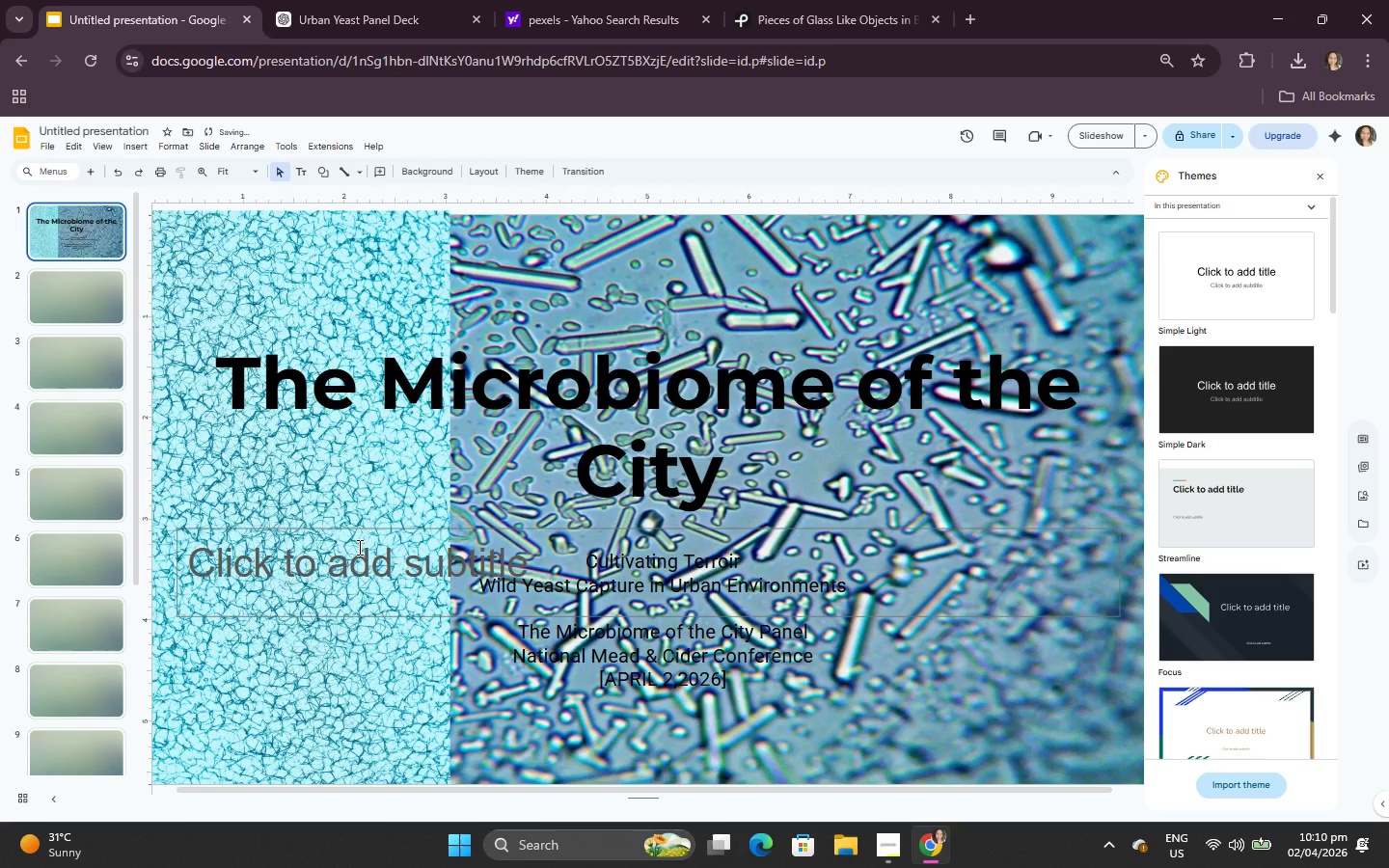 
left_click([366, 528])
 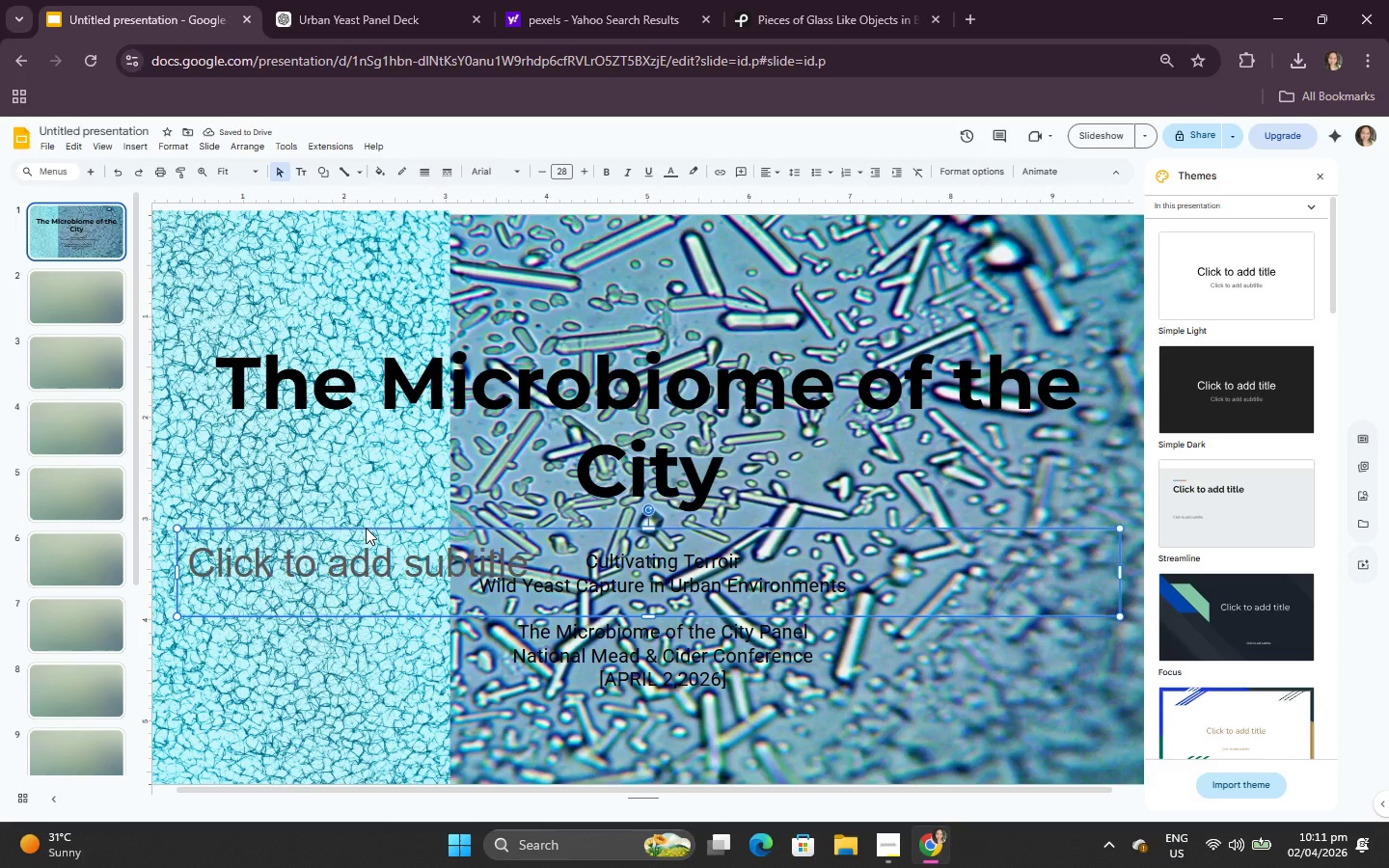 
key(Backspace)
 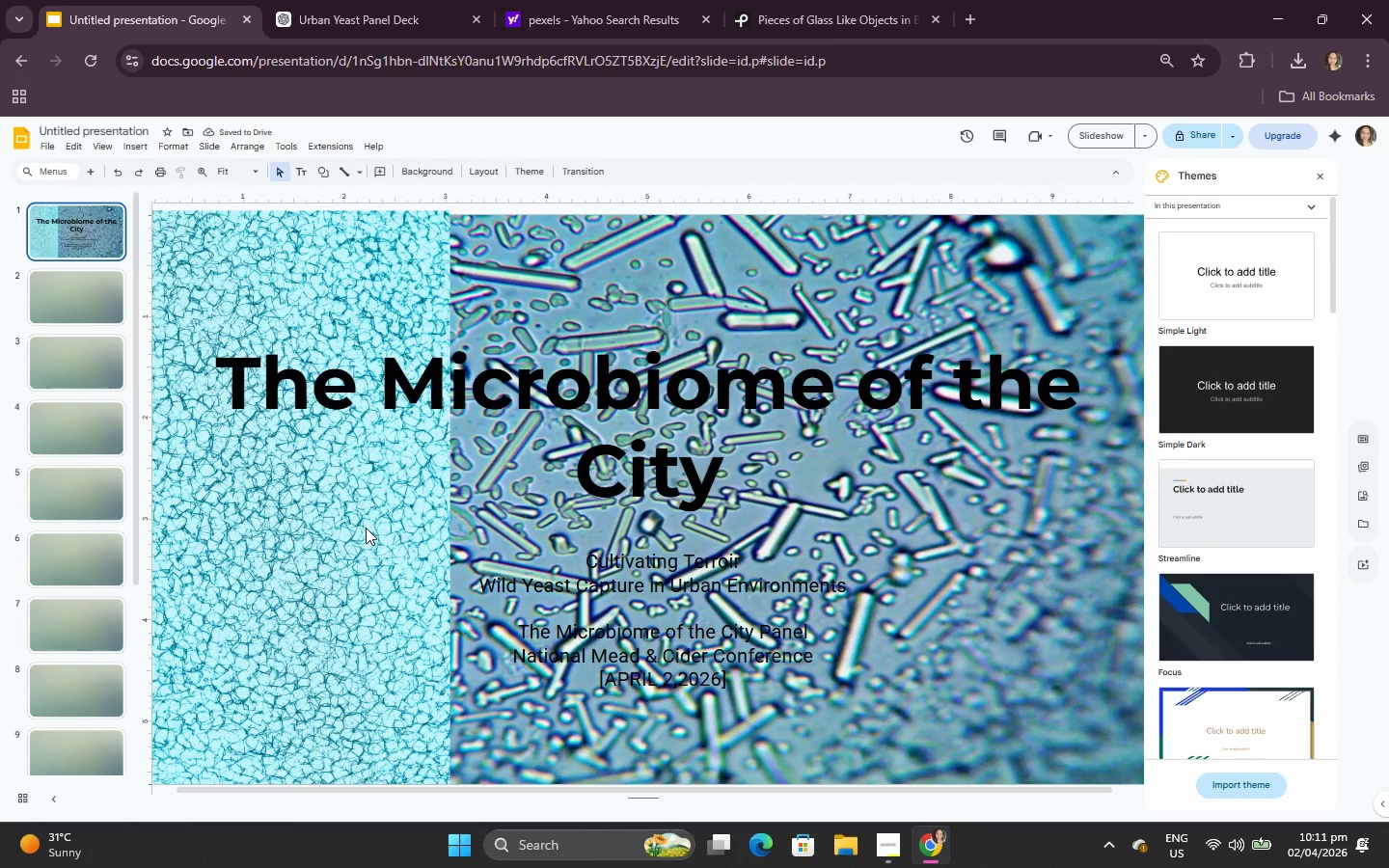 
left_click([442, 348])
 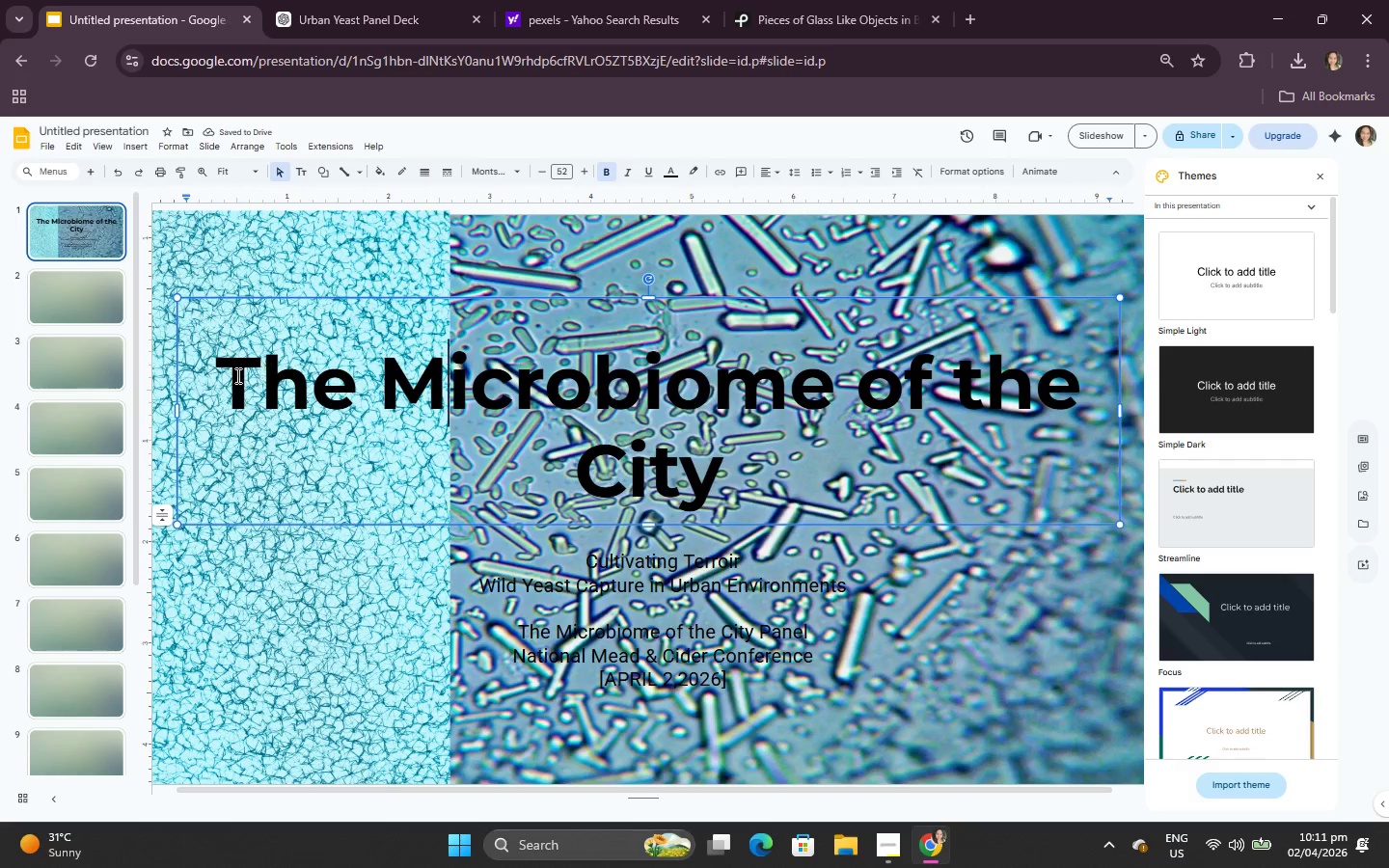 
left_click_drag(start_coordinate=[228, 378], to_coordinate=[729, 451])
 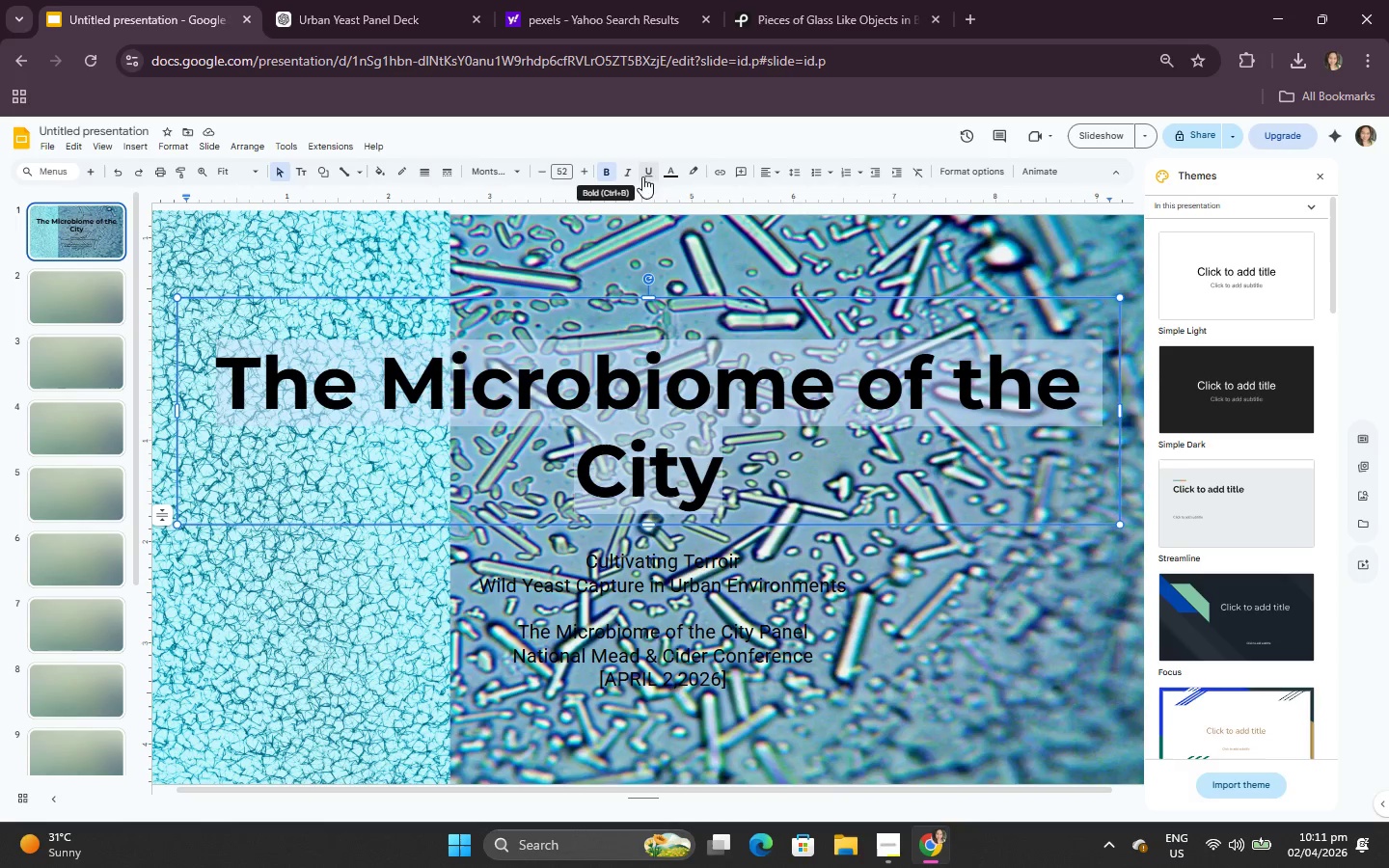 
left_click([661, 171])
 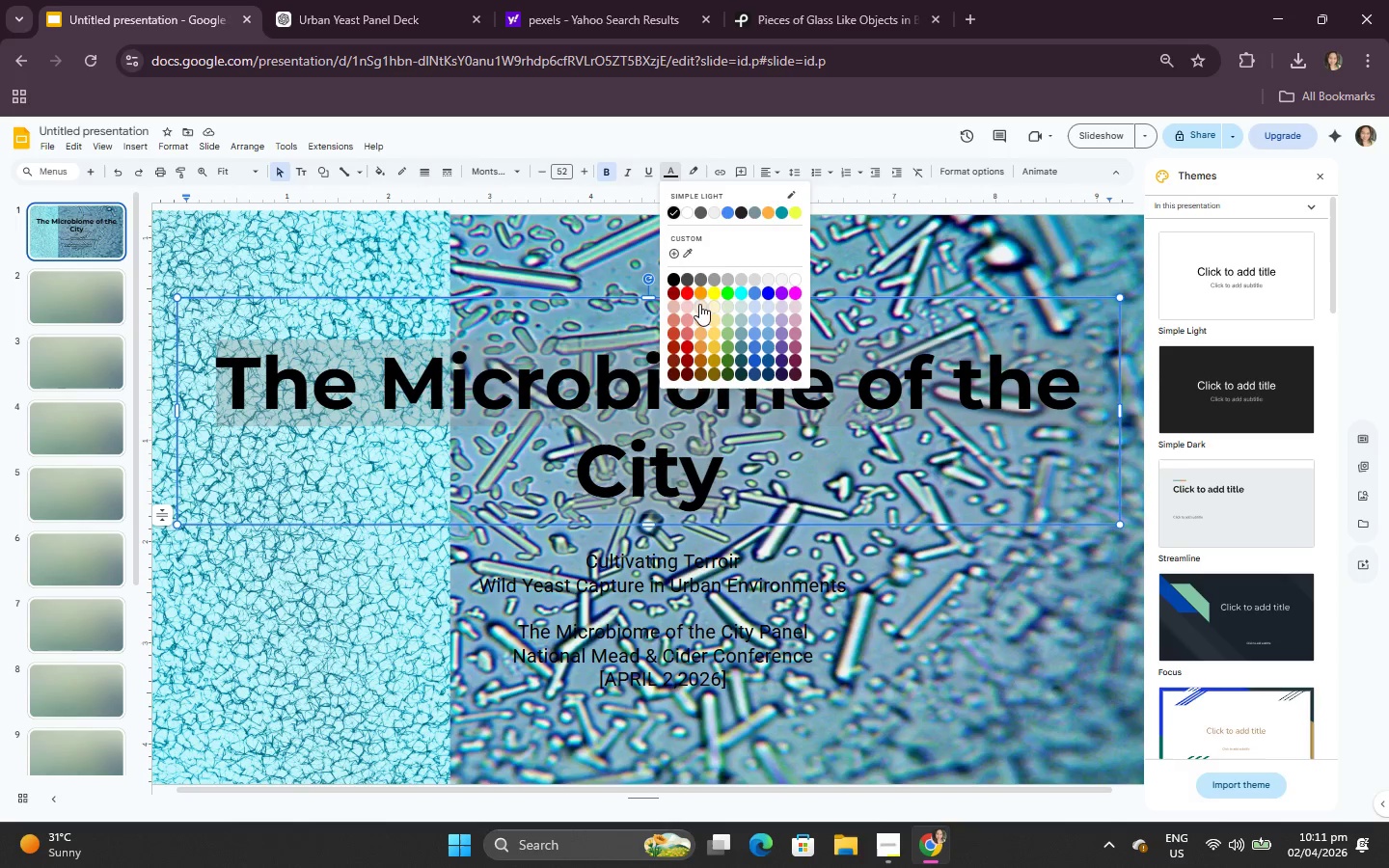 
left_click([688, 298])
 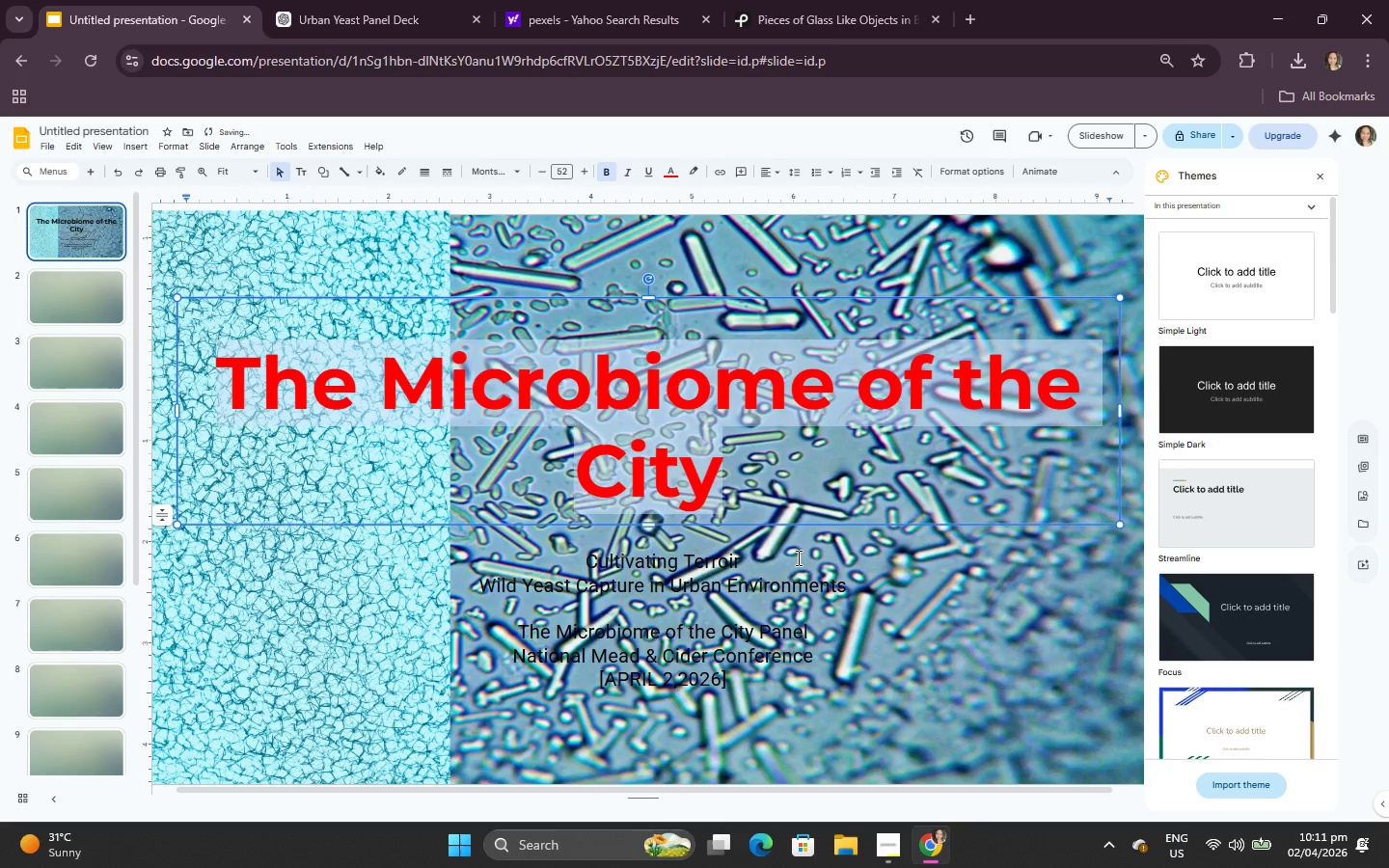 
left_click([786, 582])
 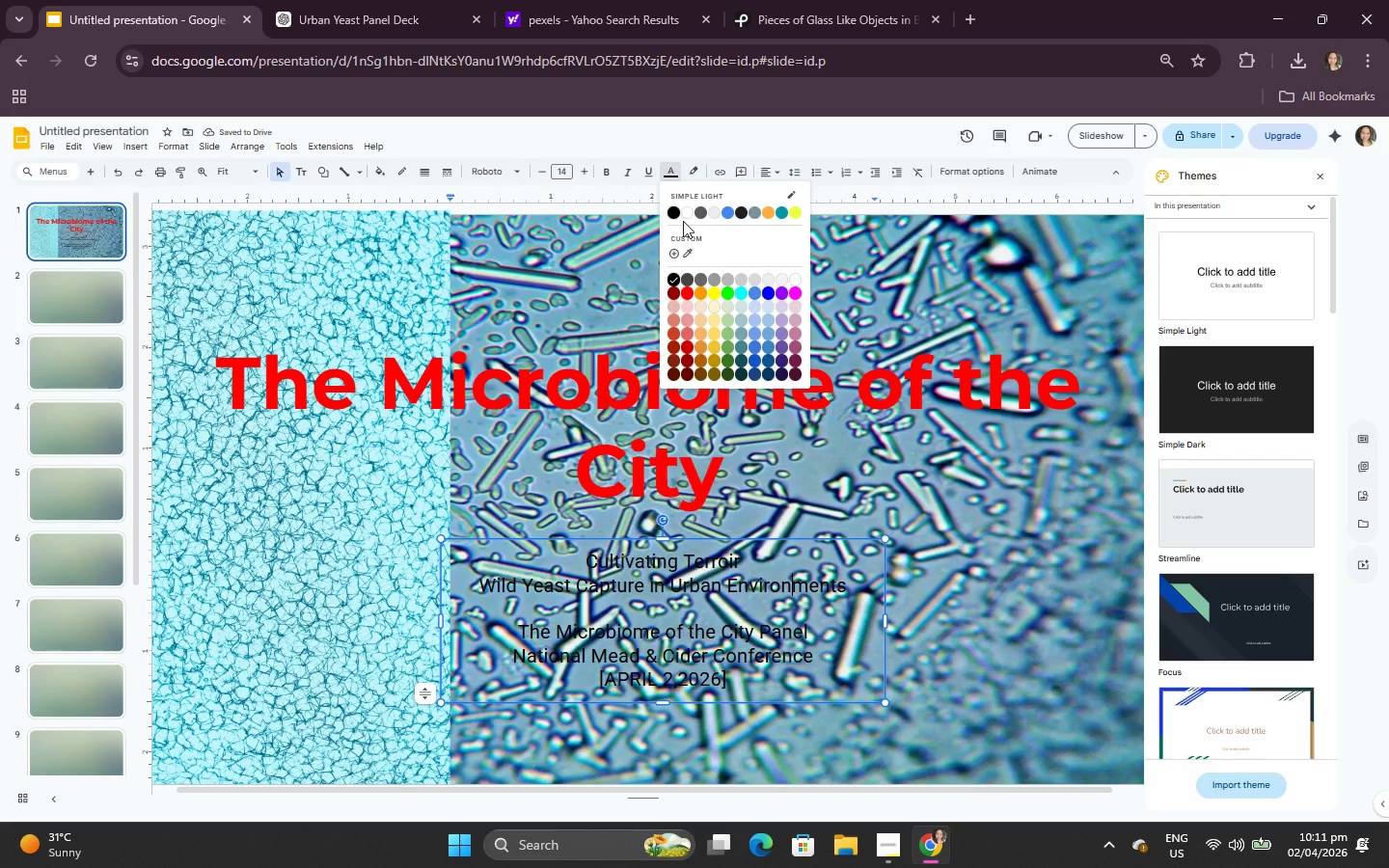 
left_click([688, 294])
 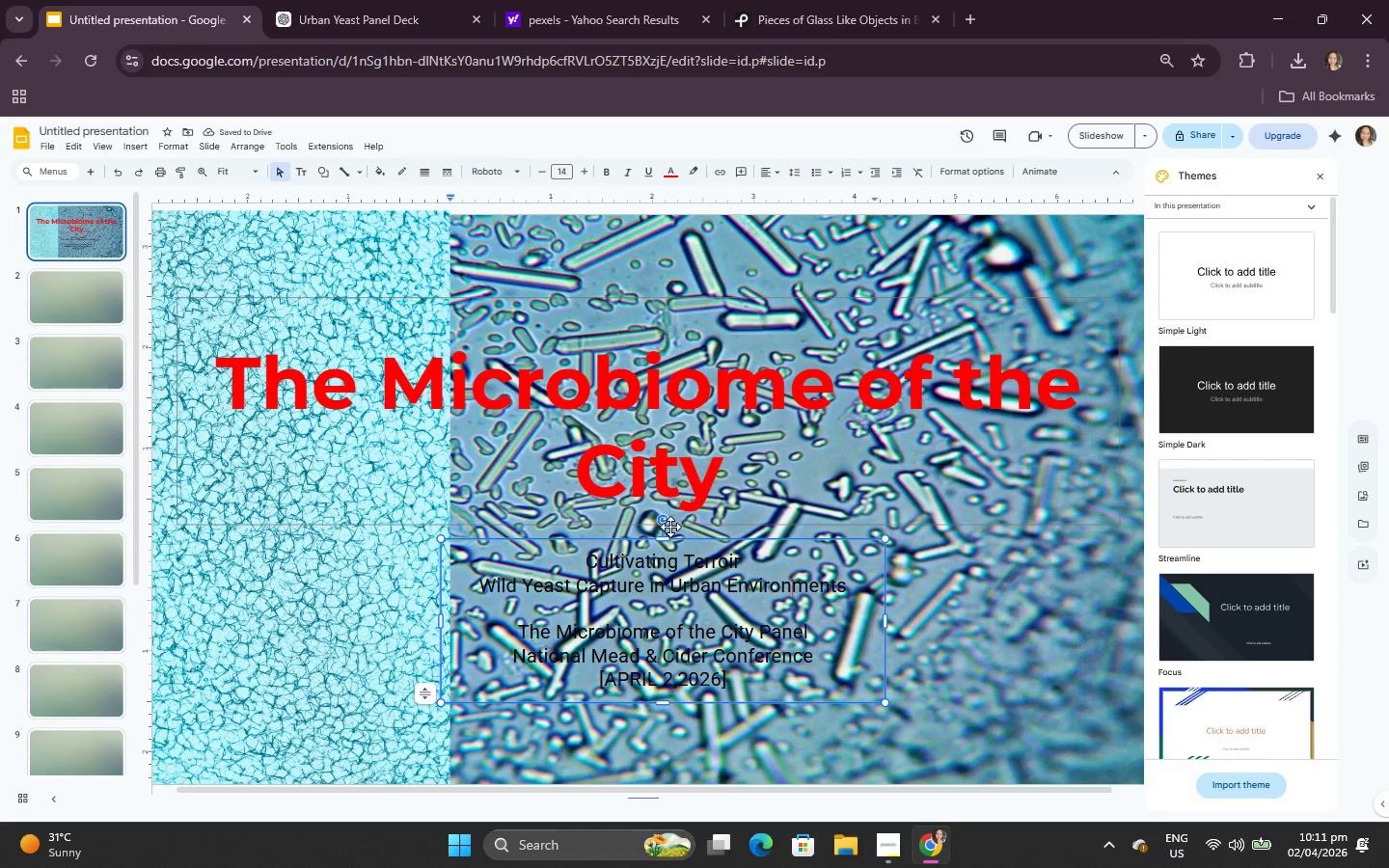 
key(Control+A)
 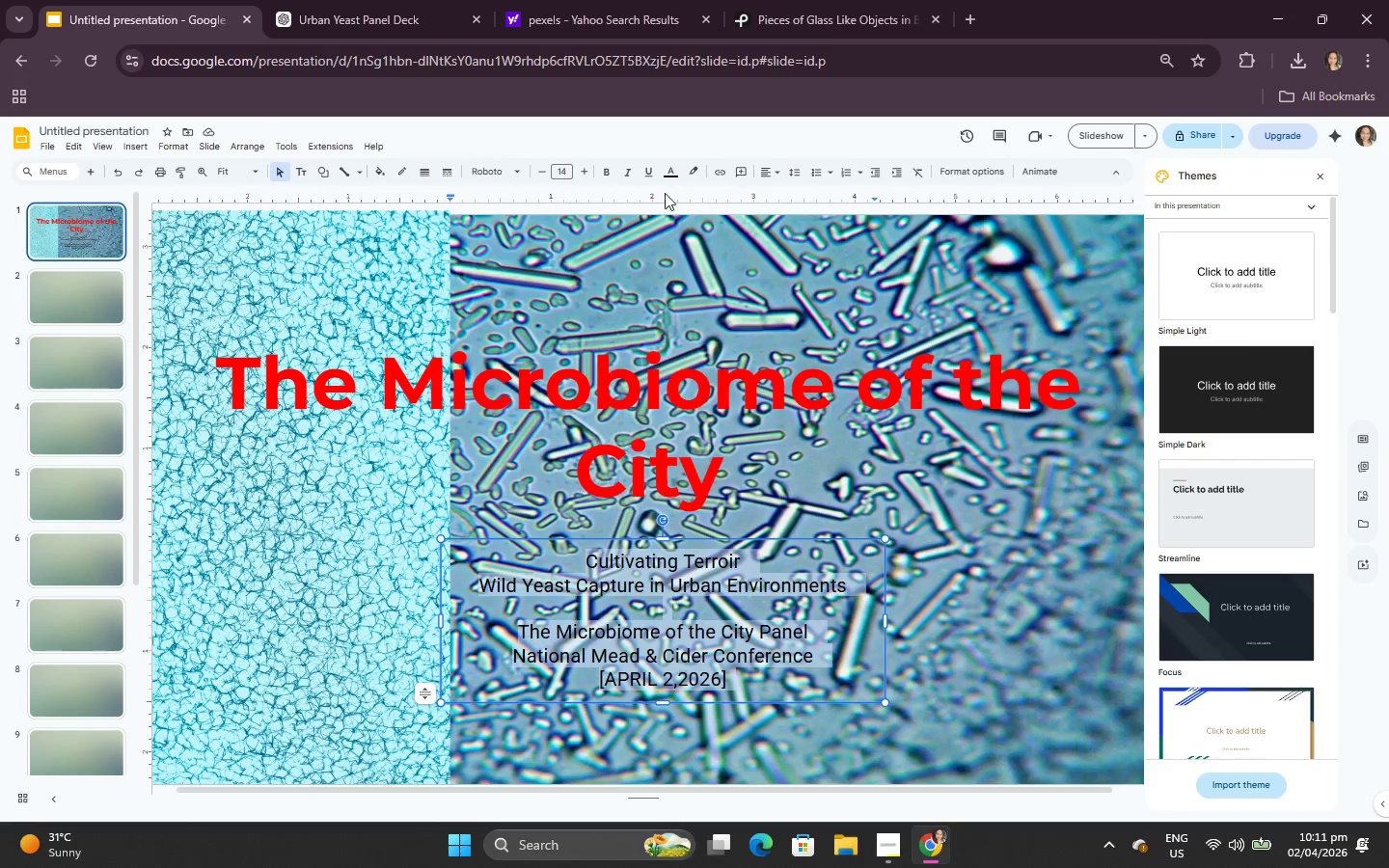 
left_click([671, 176])
 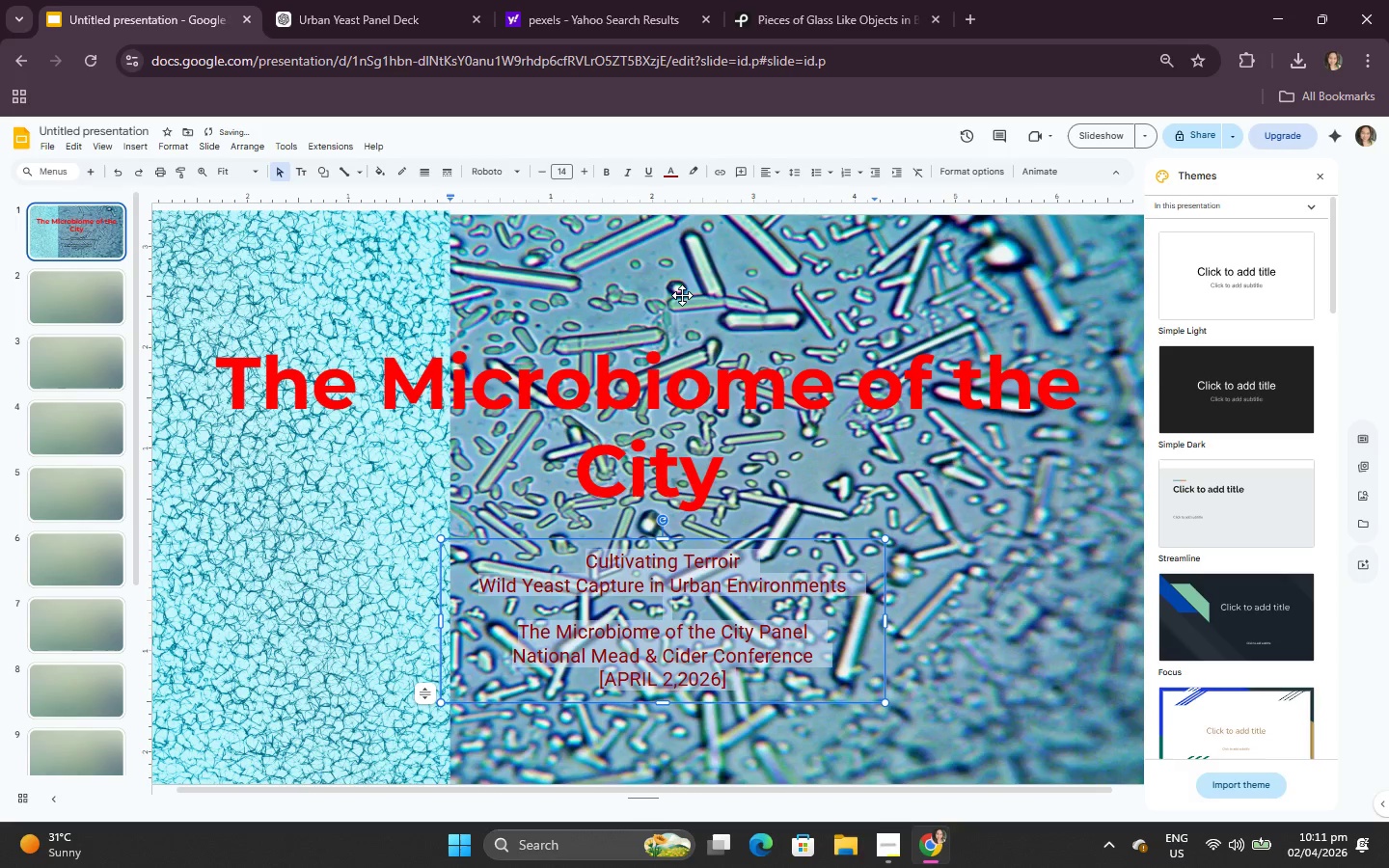 
double_click([686, 294])
 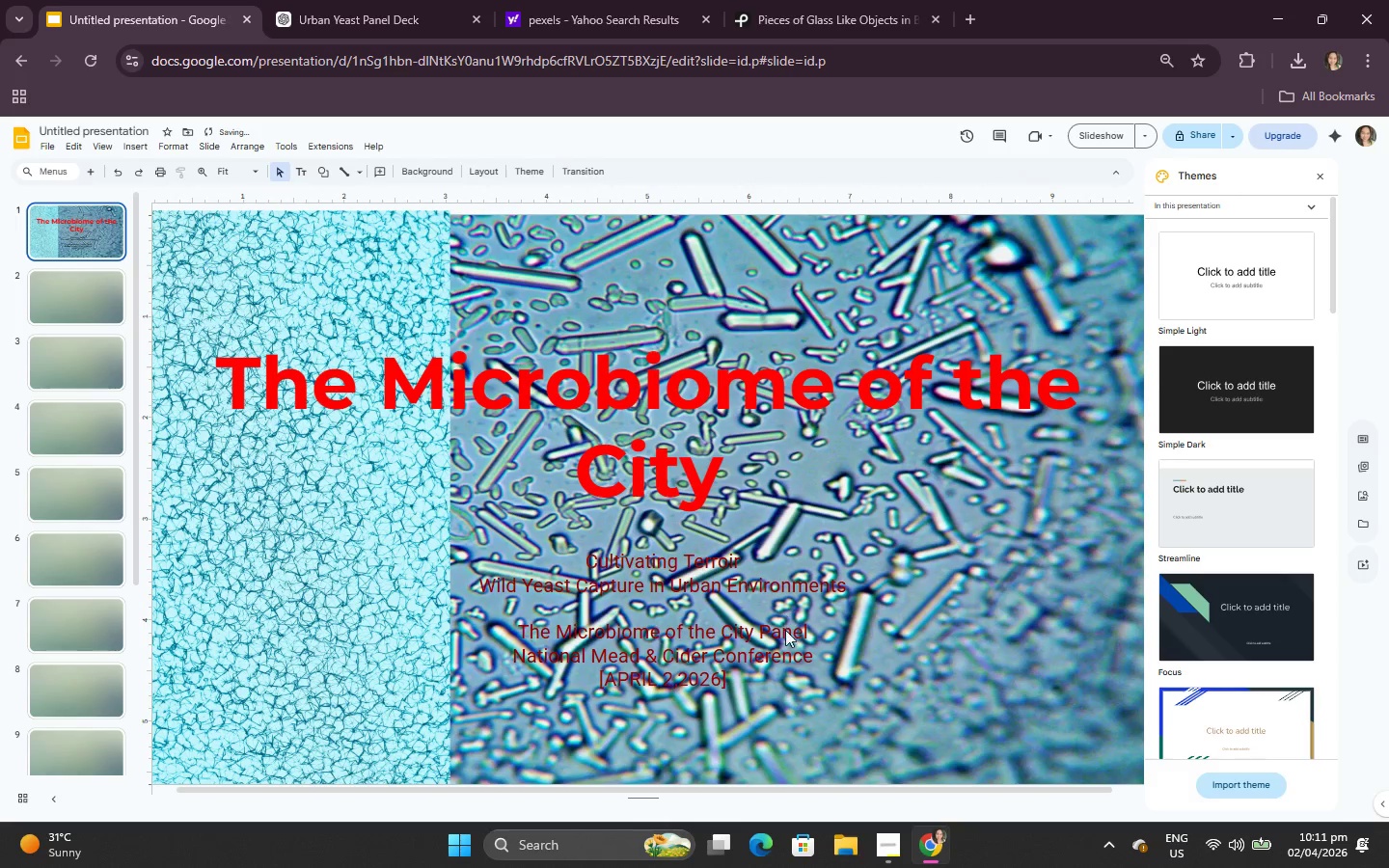 
left_click([785, 645])
 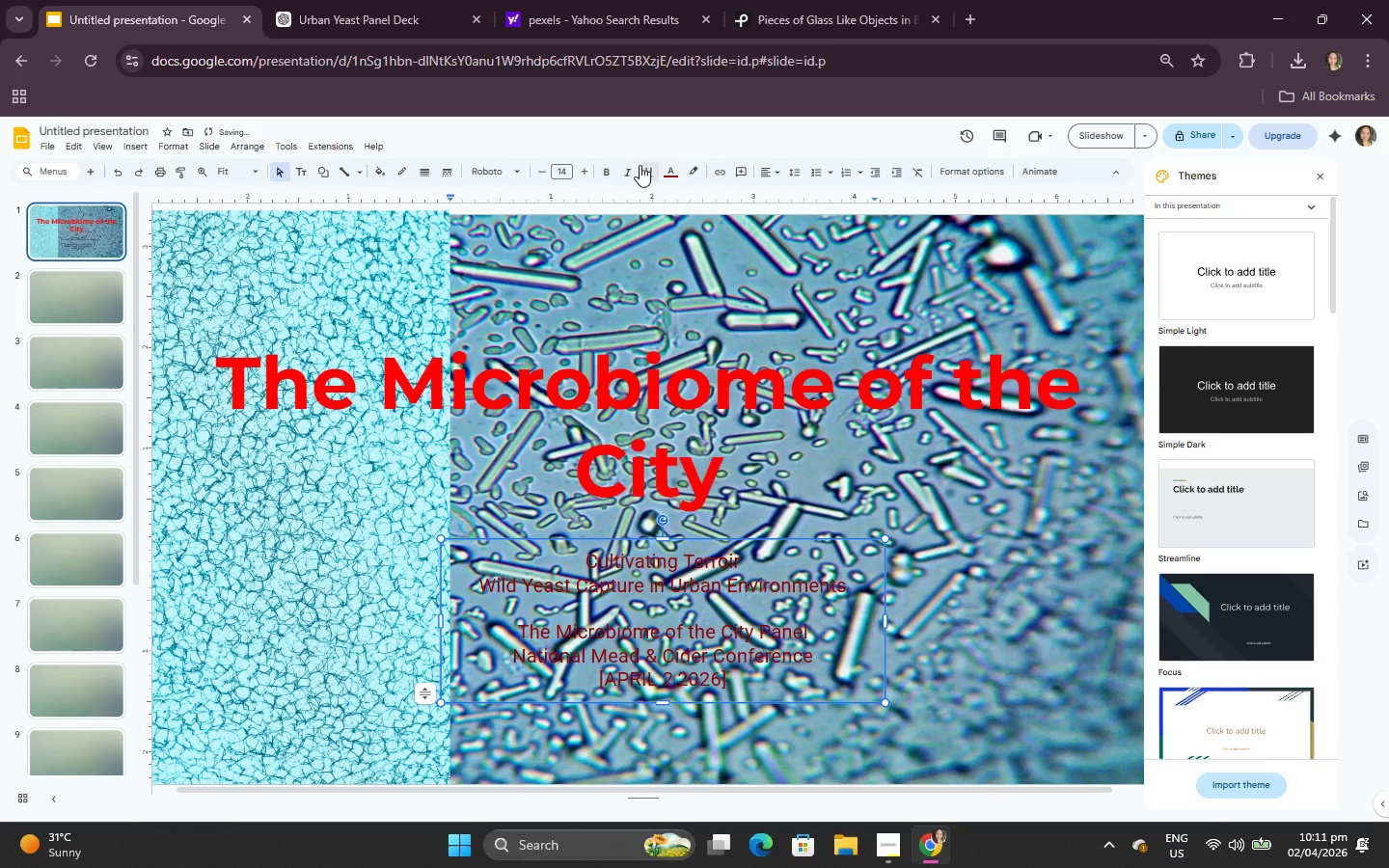 
left_click([667, 173])
 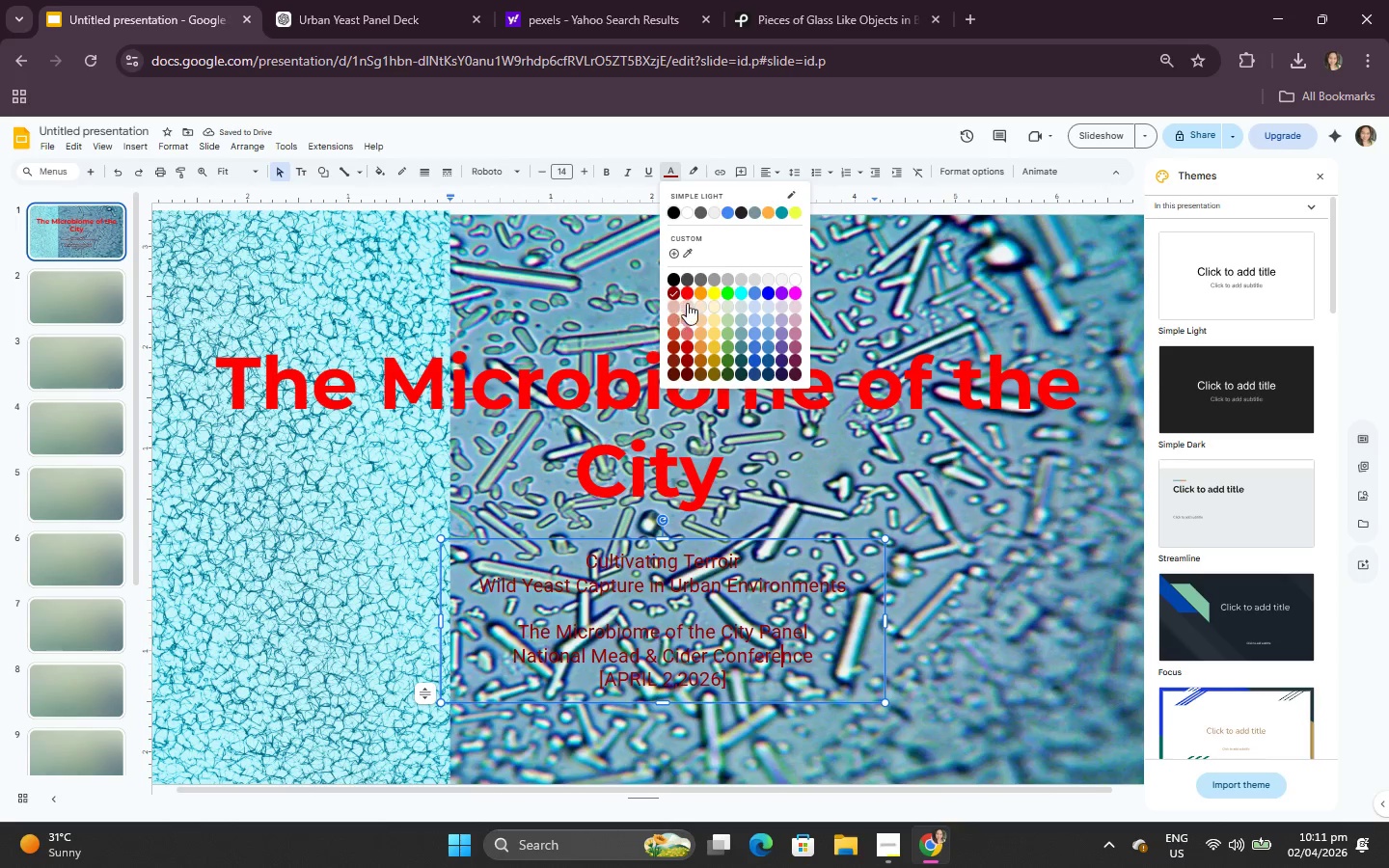 
left_click([690, 291])
 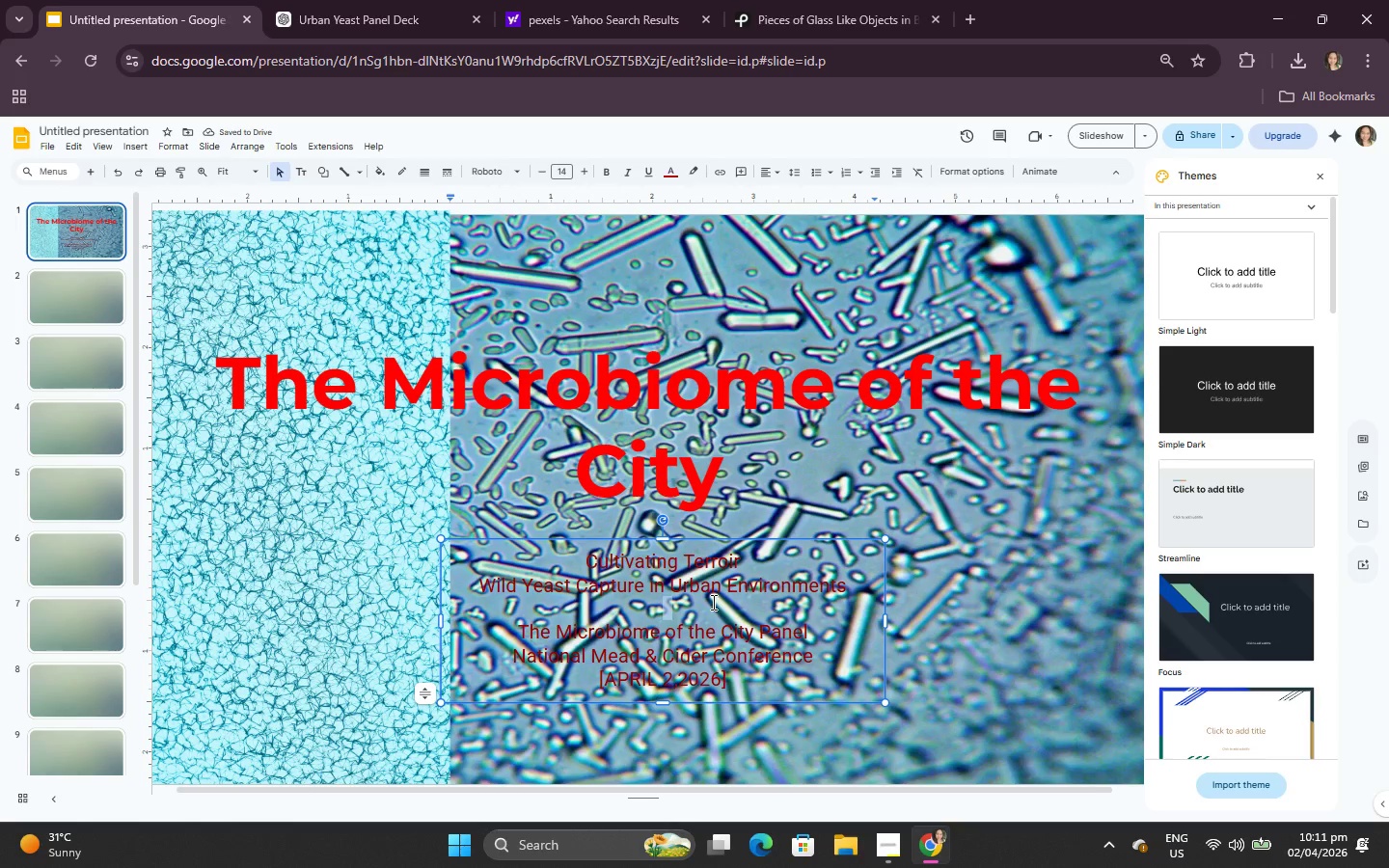 
key(Control+ControlLeft)
 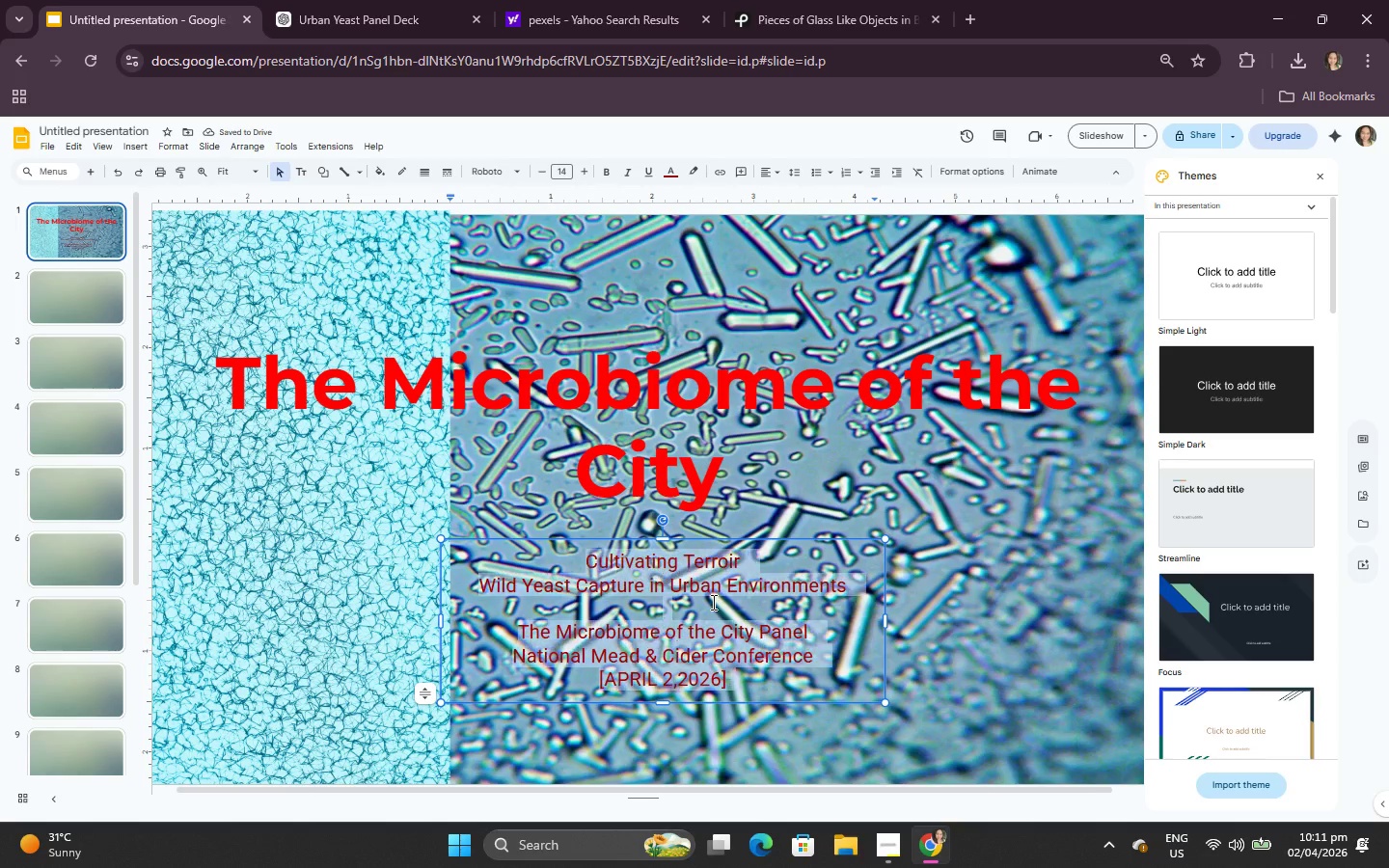 
key(Control+A)
 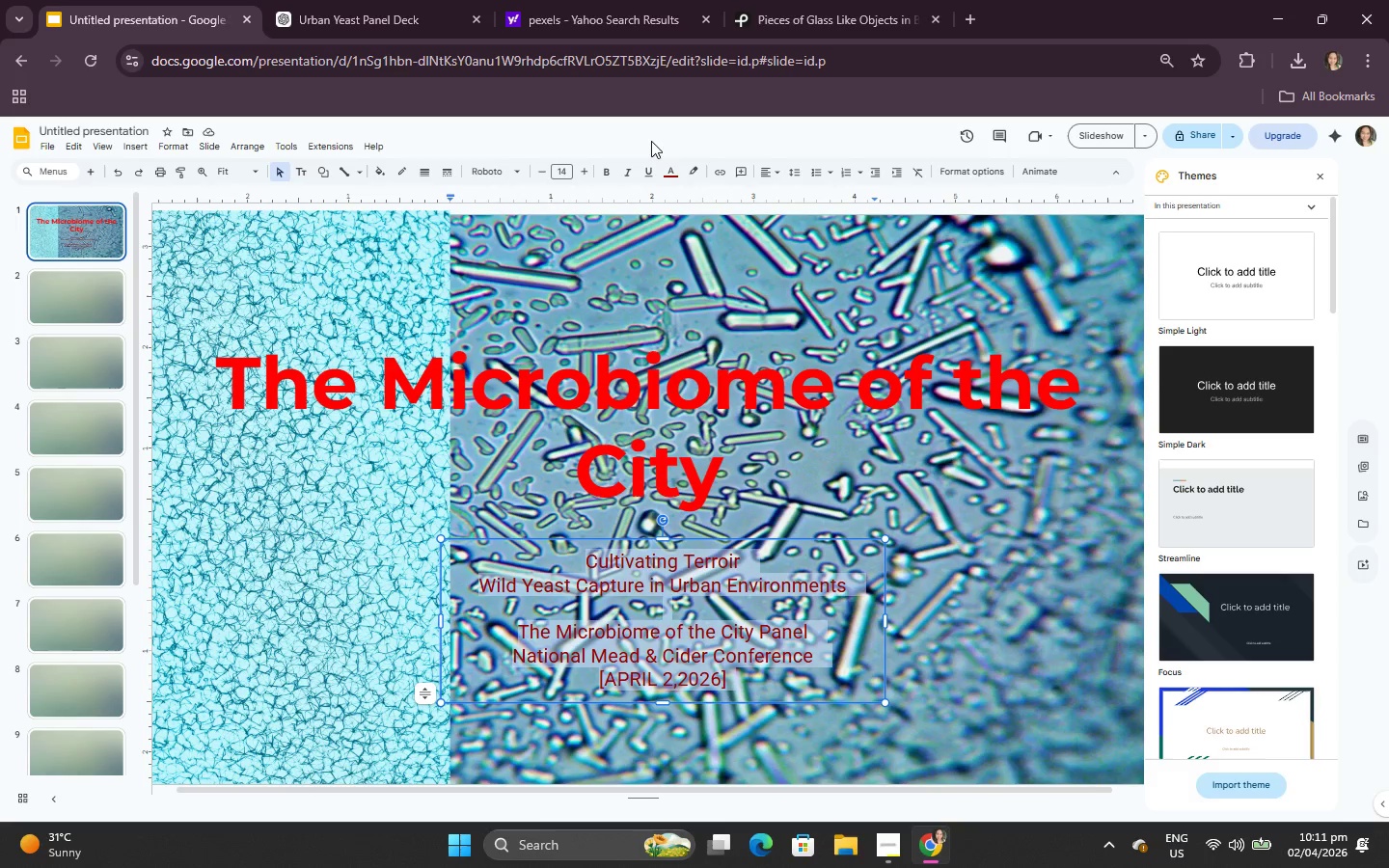 
left_click([668, 166])
 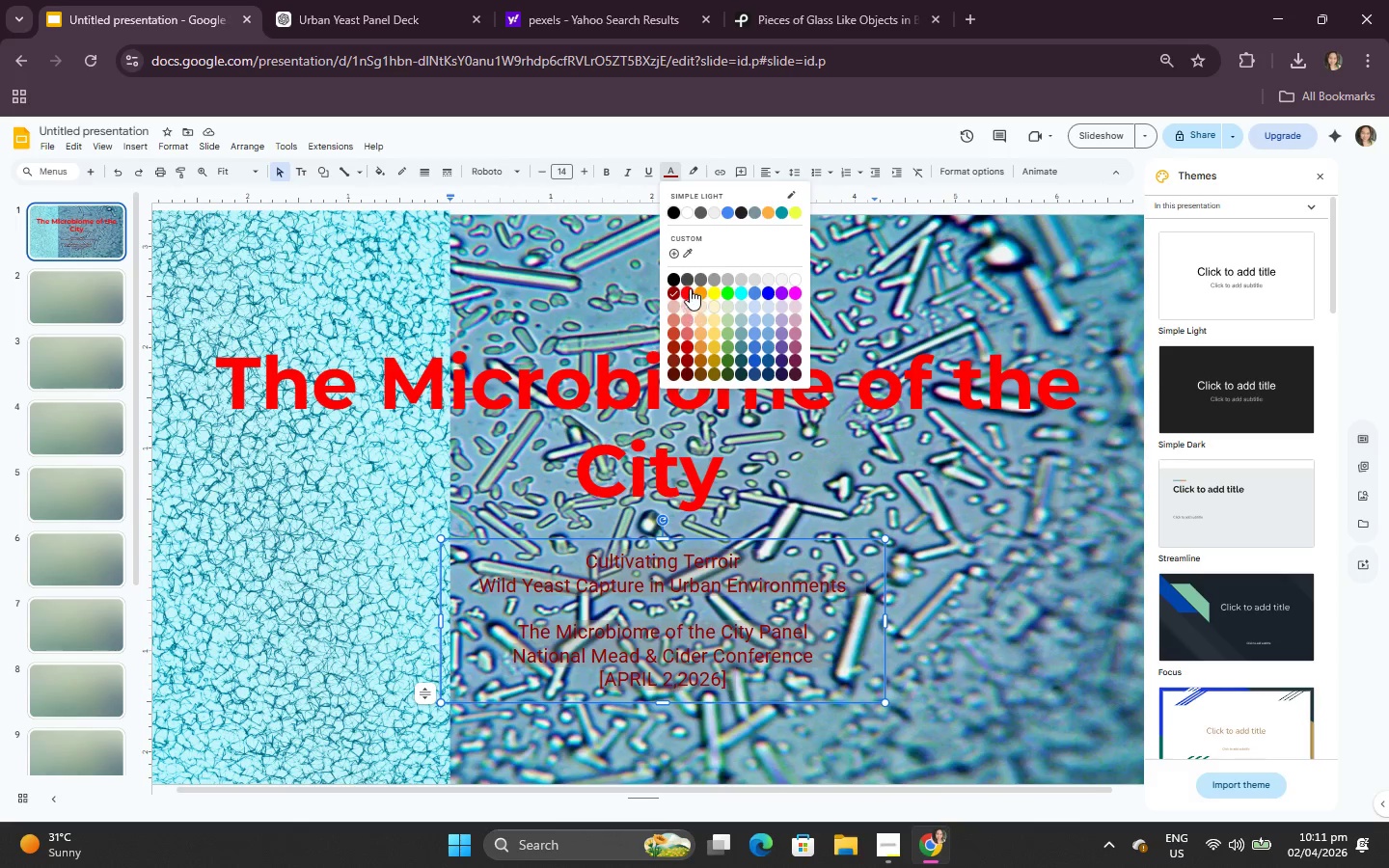 
left_click([690, 287])
 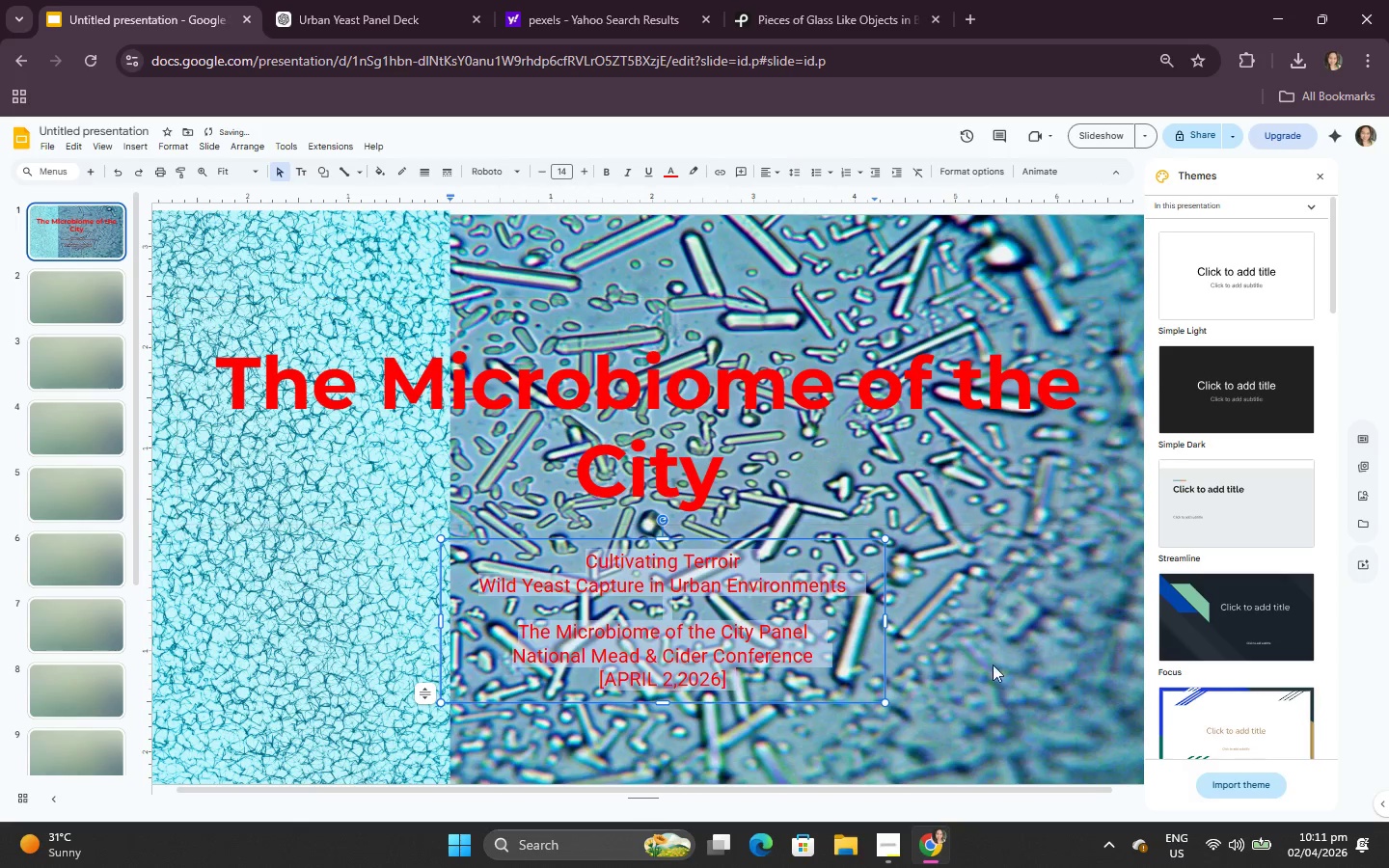 
left_click([1049, 583])
 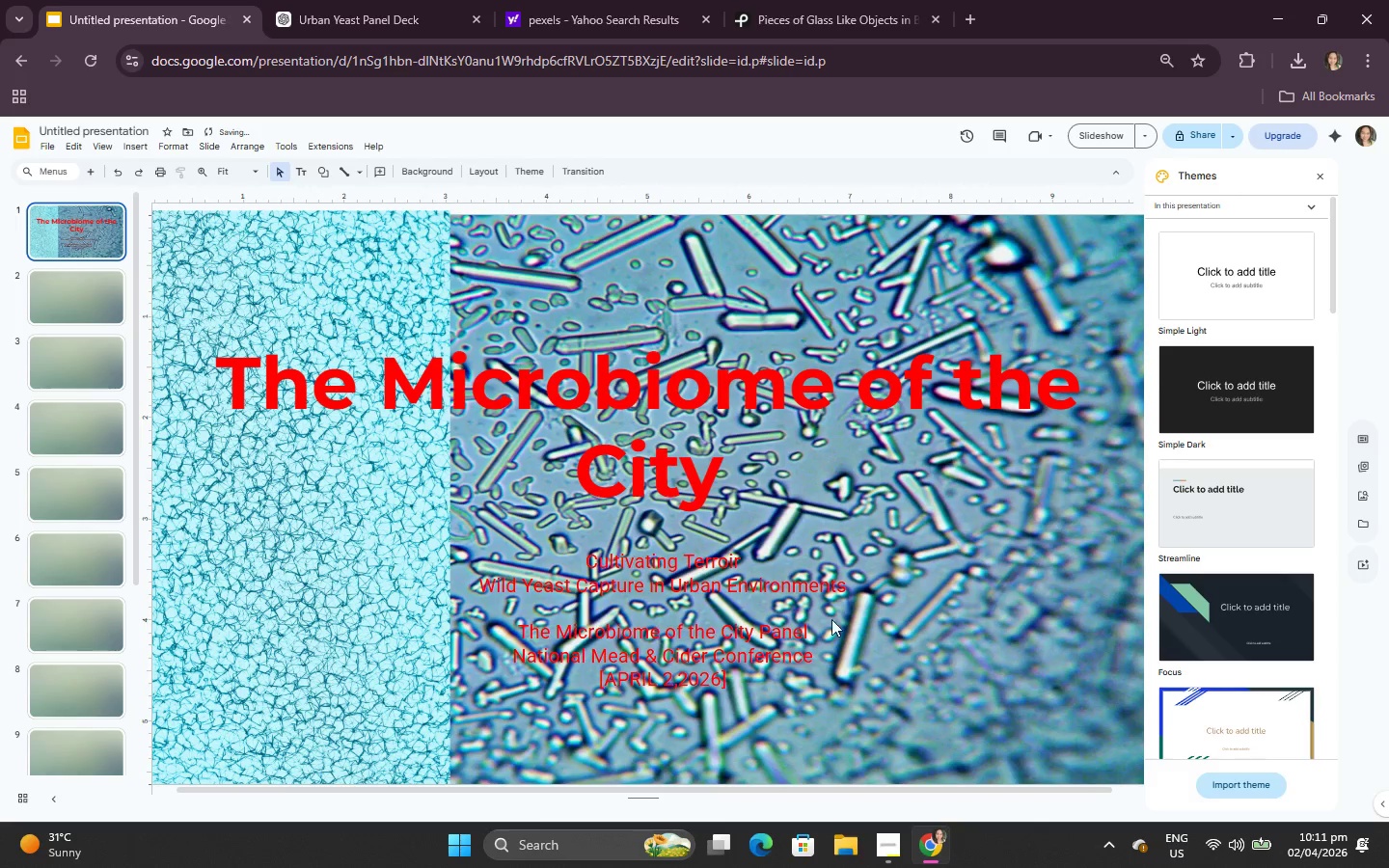 
left_click([781, 610])
 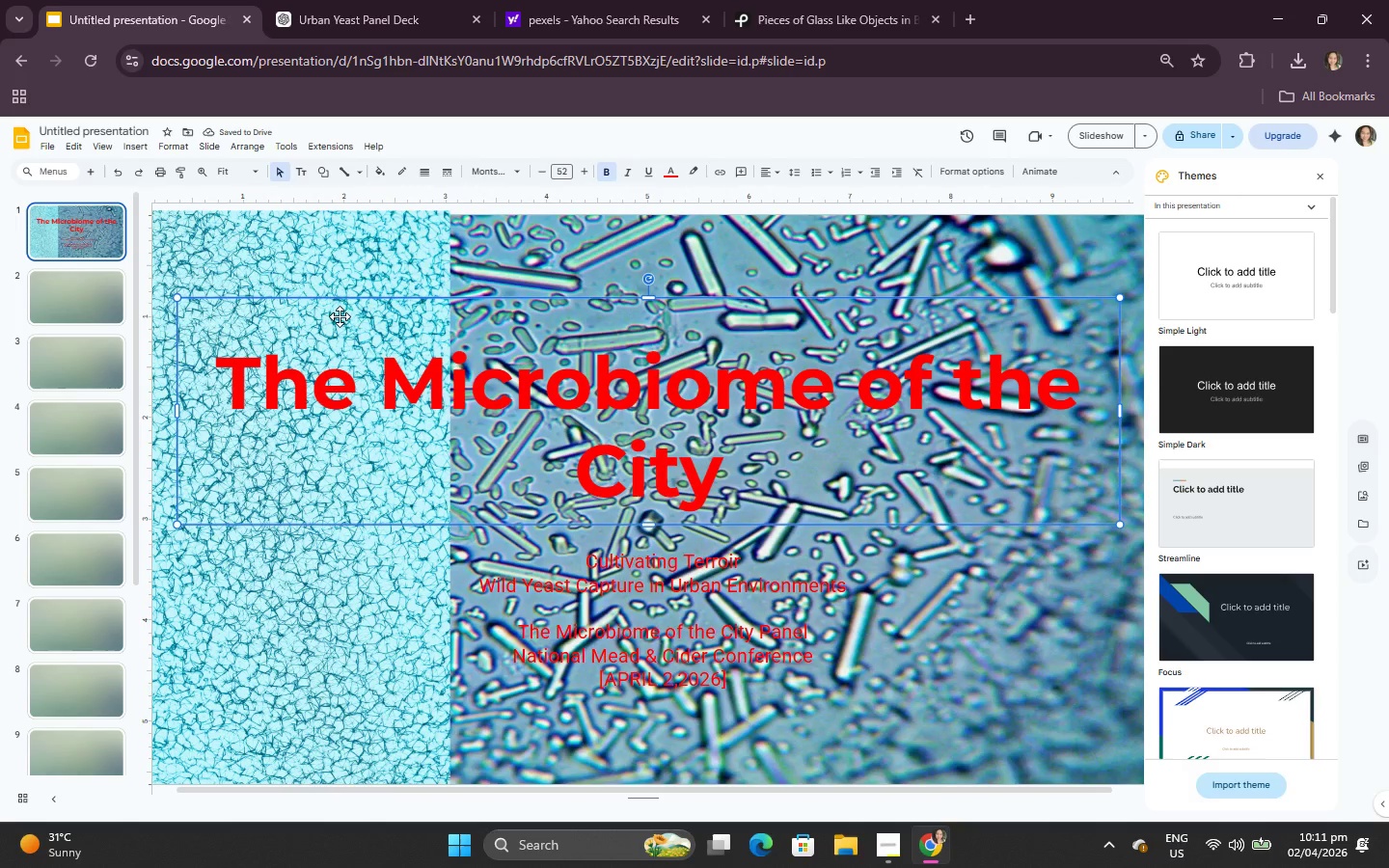 
left_click([286, 561])
 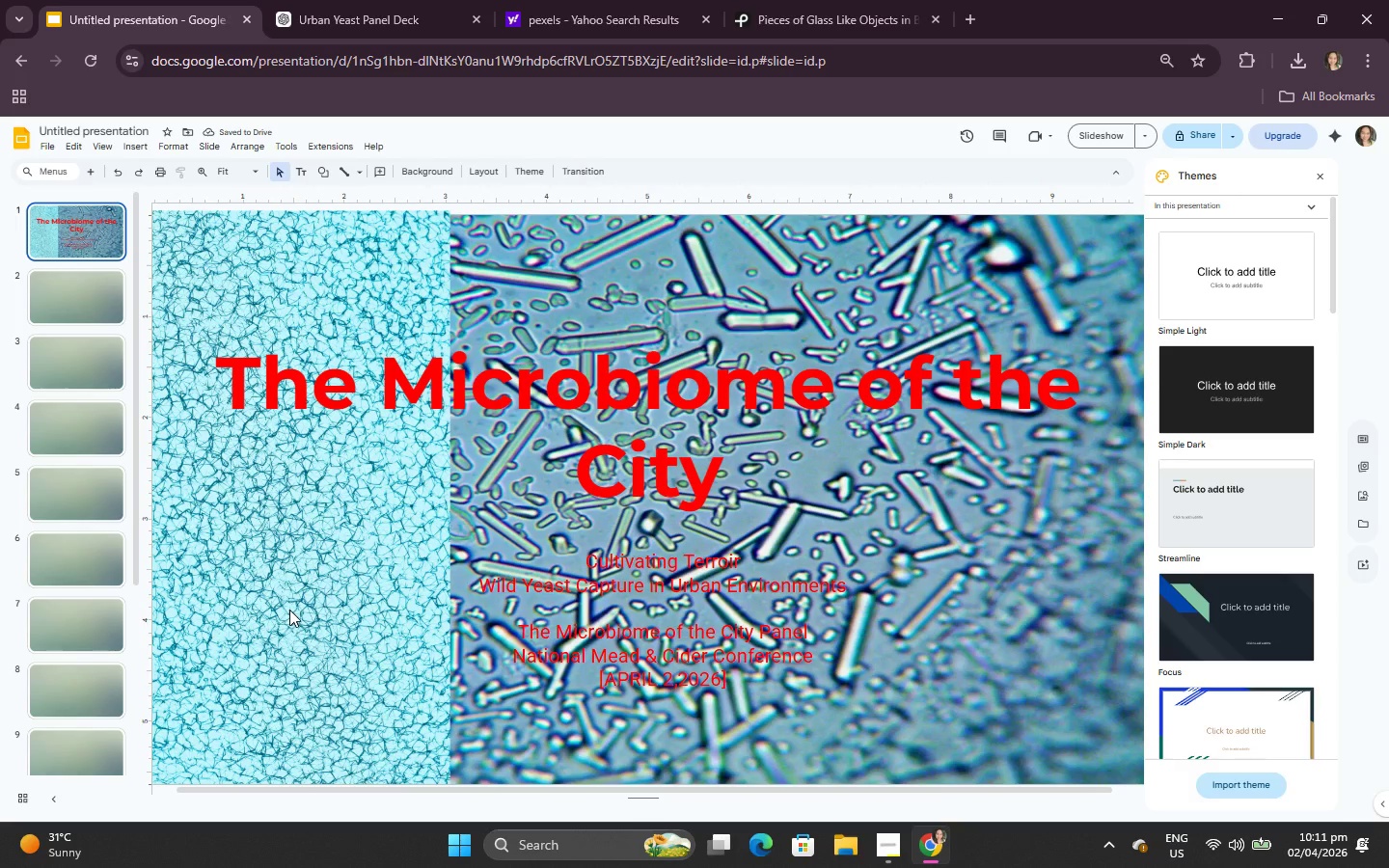 
right_click([289, 610])
 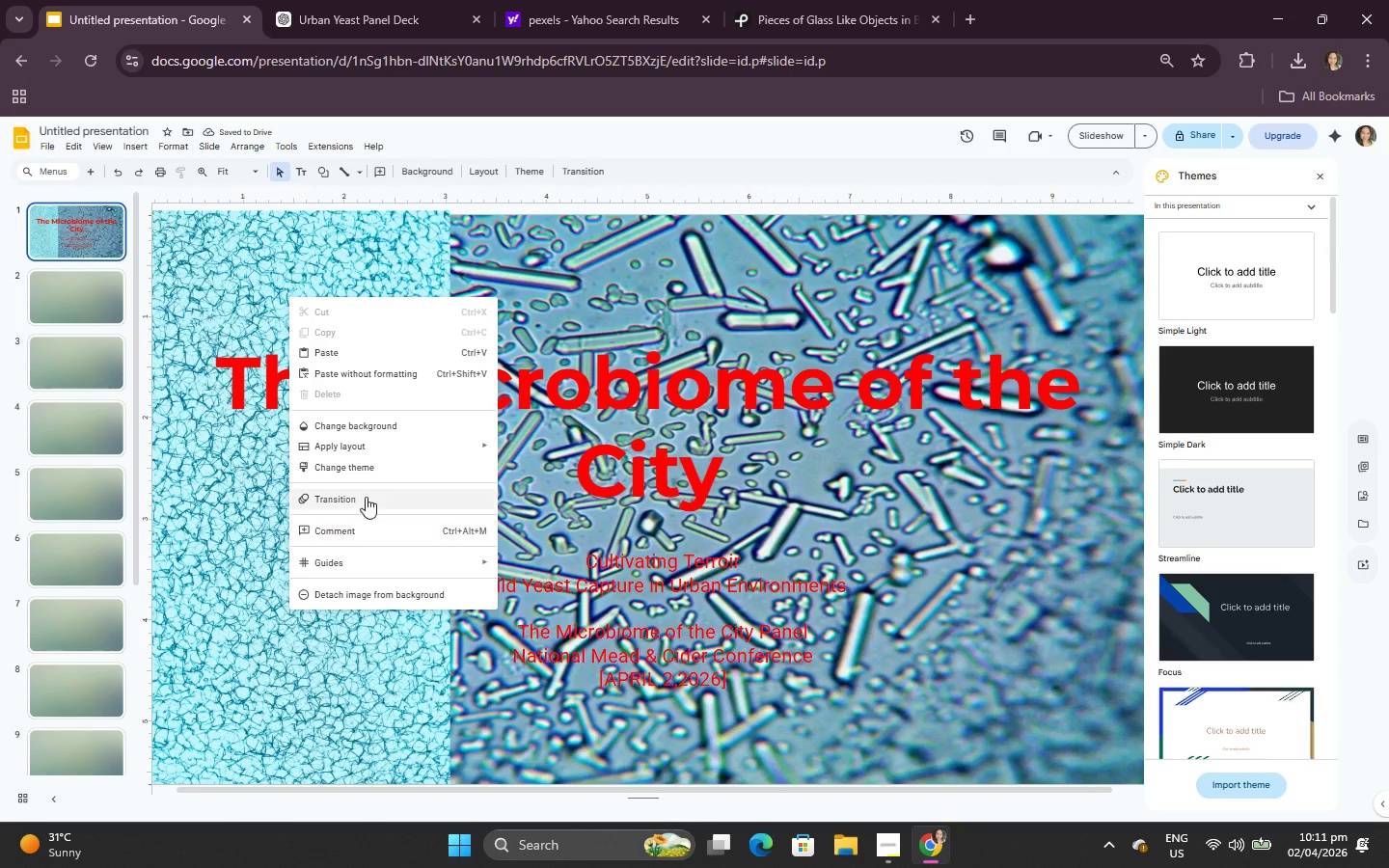 
mouse_move([393, 434])
 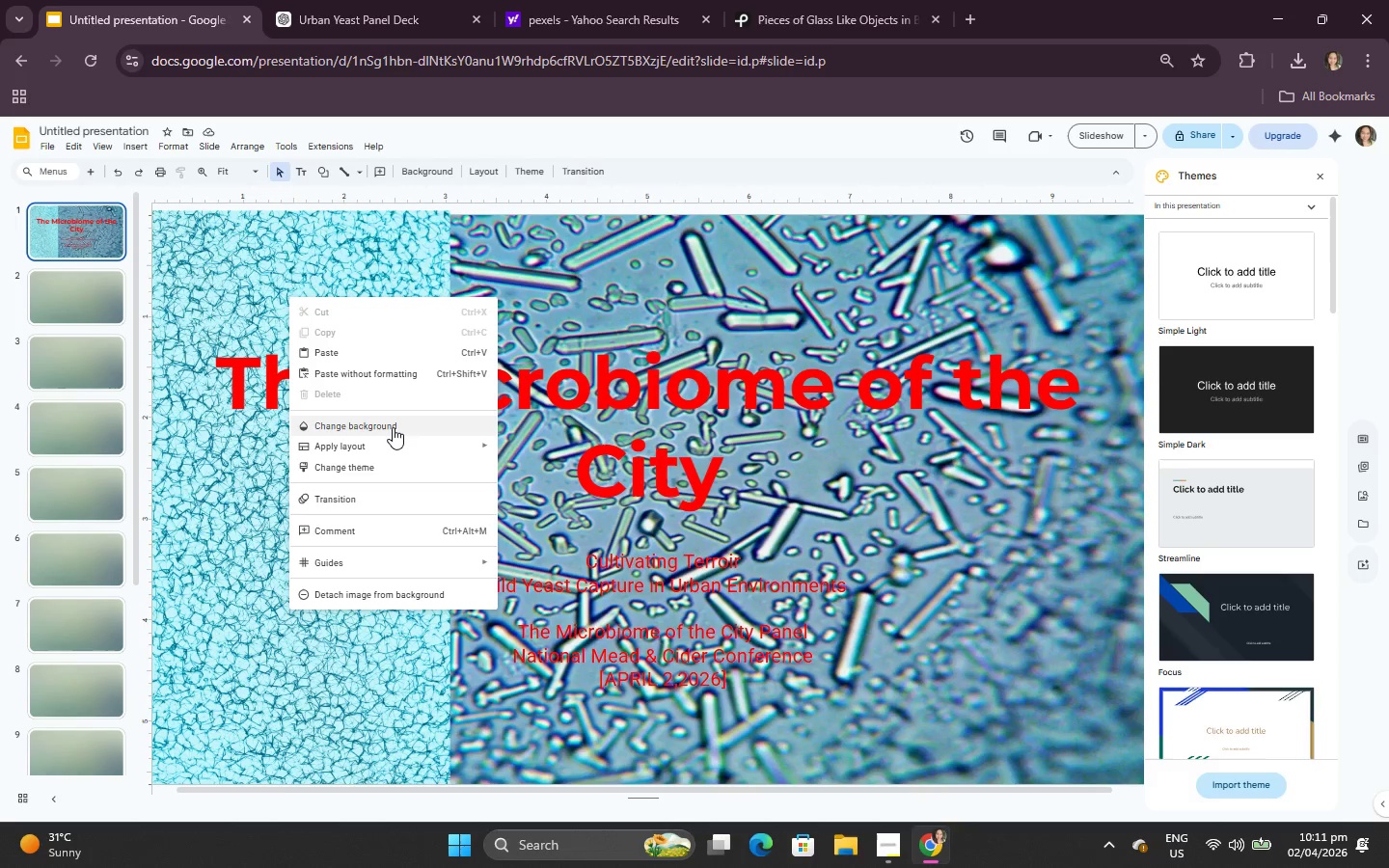 
left_click([393, 427])
 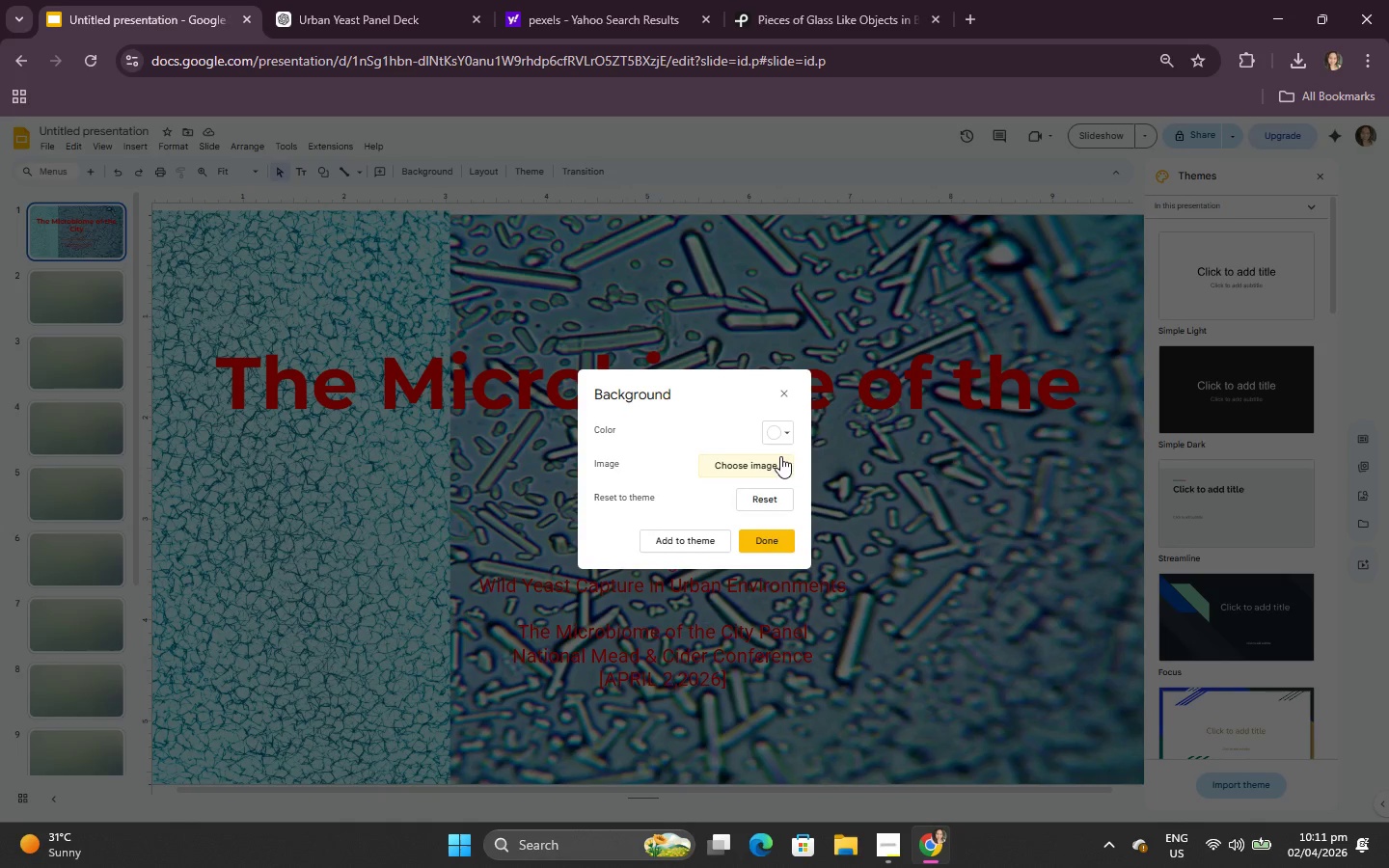 
left_click([780, 440])
 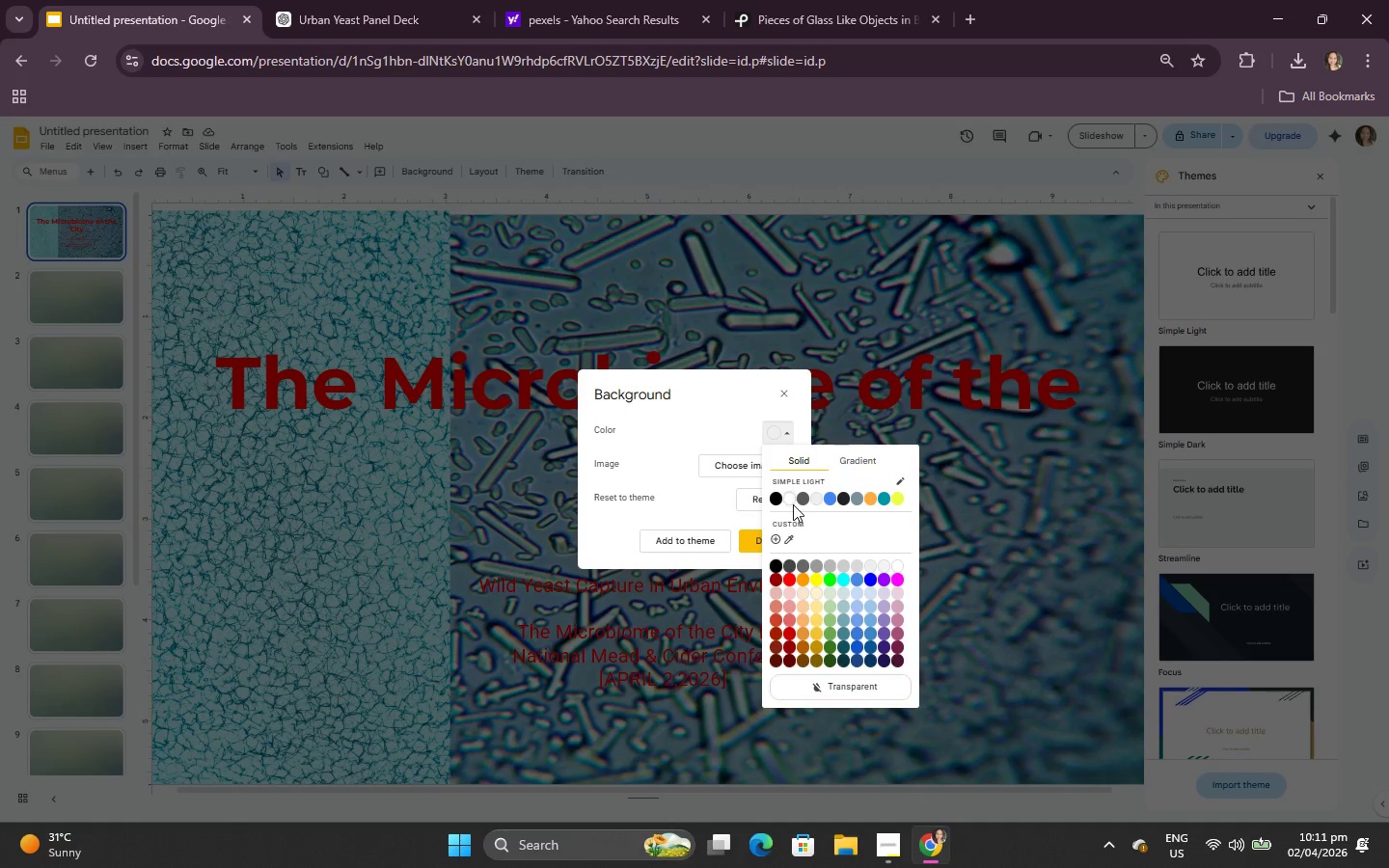 
left_click([792, 500])
 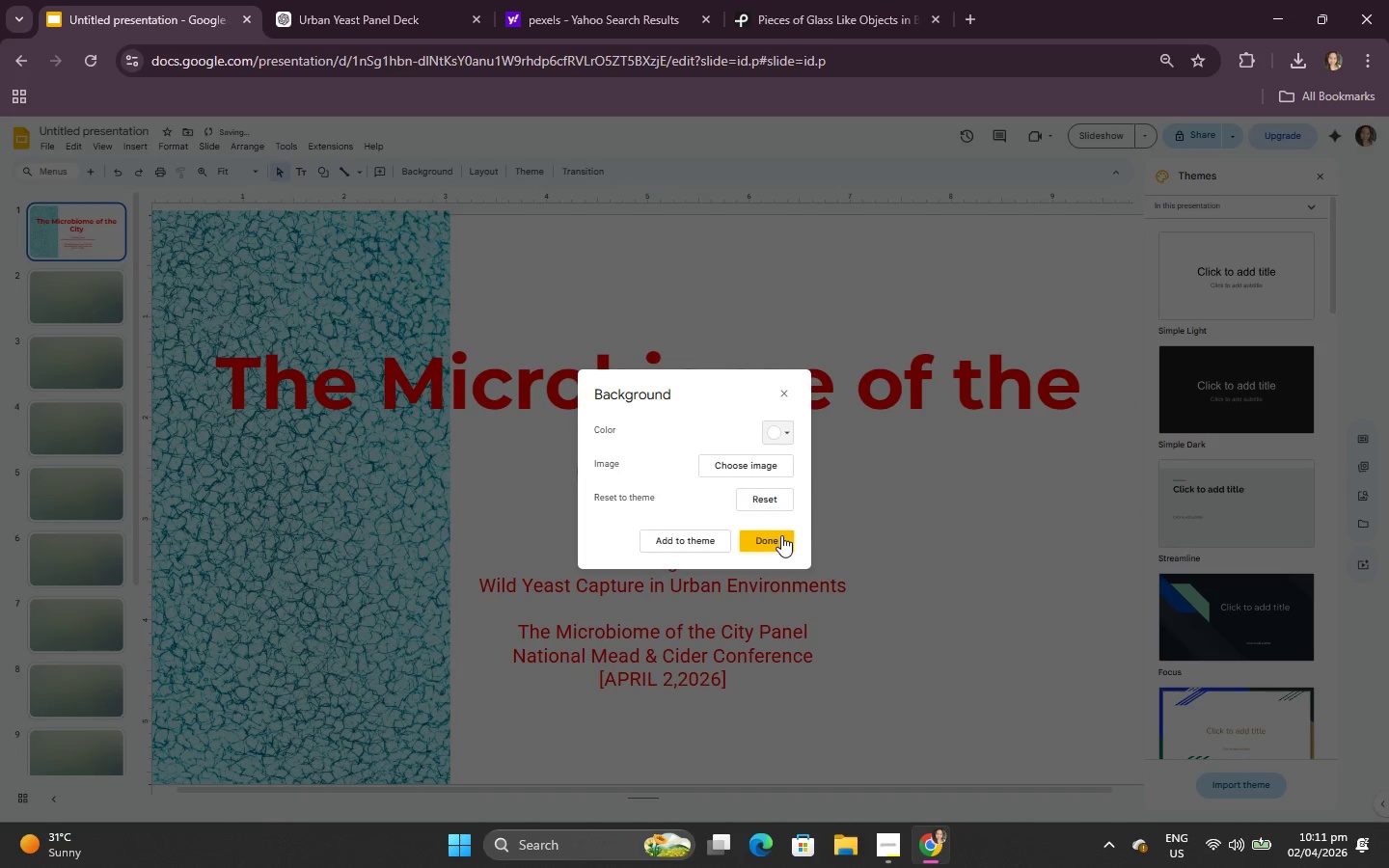 
left_click([778, 534])
 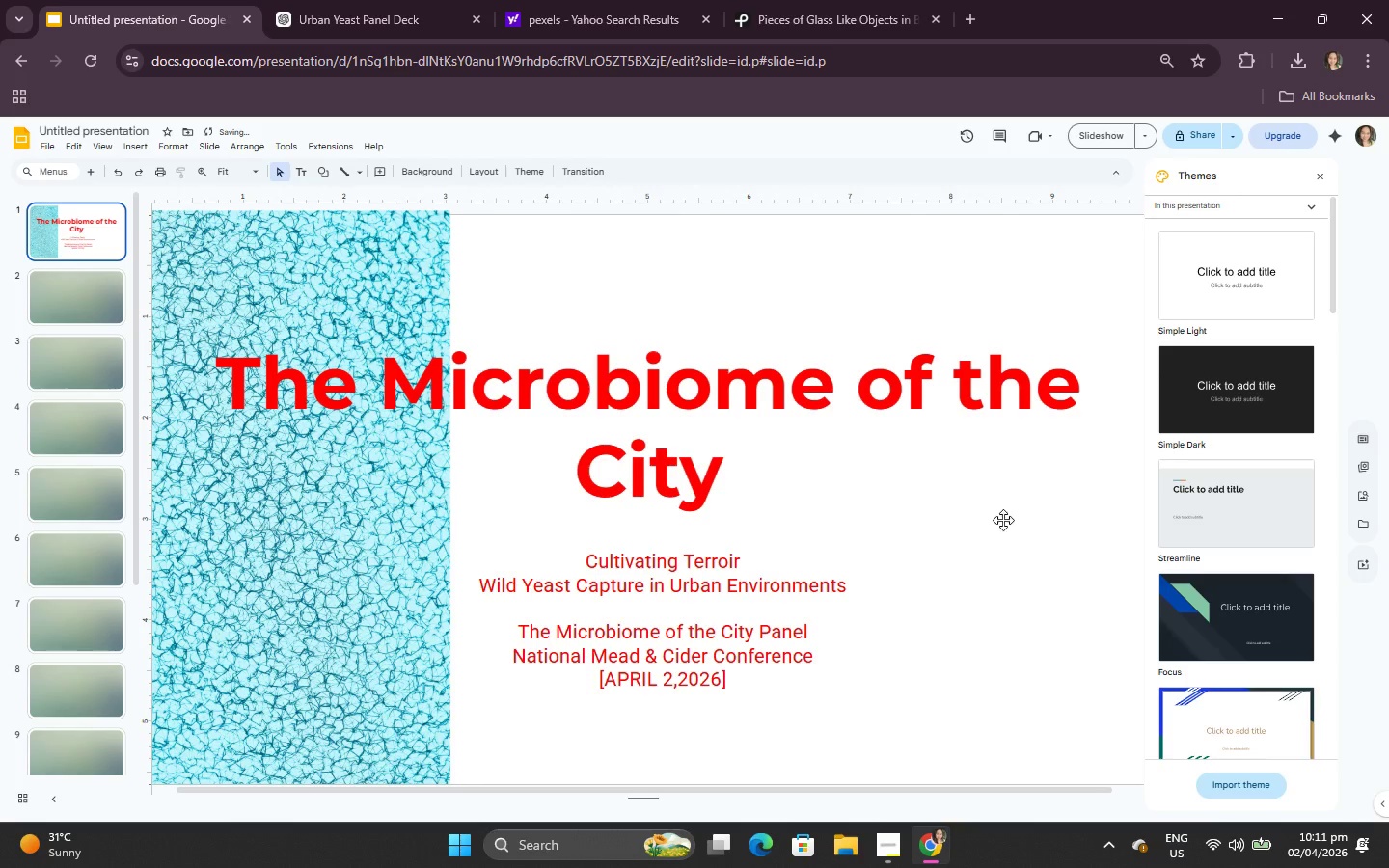 
left_click([1023, 512])
 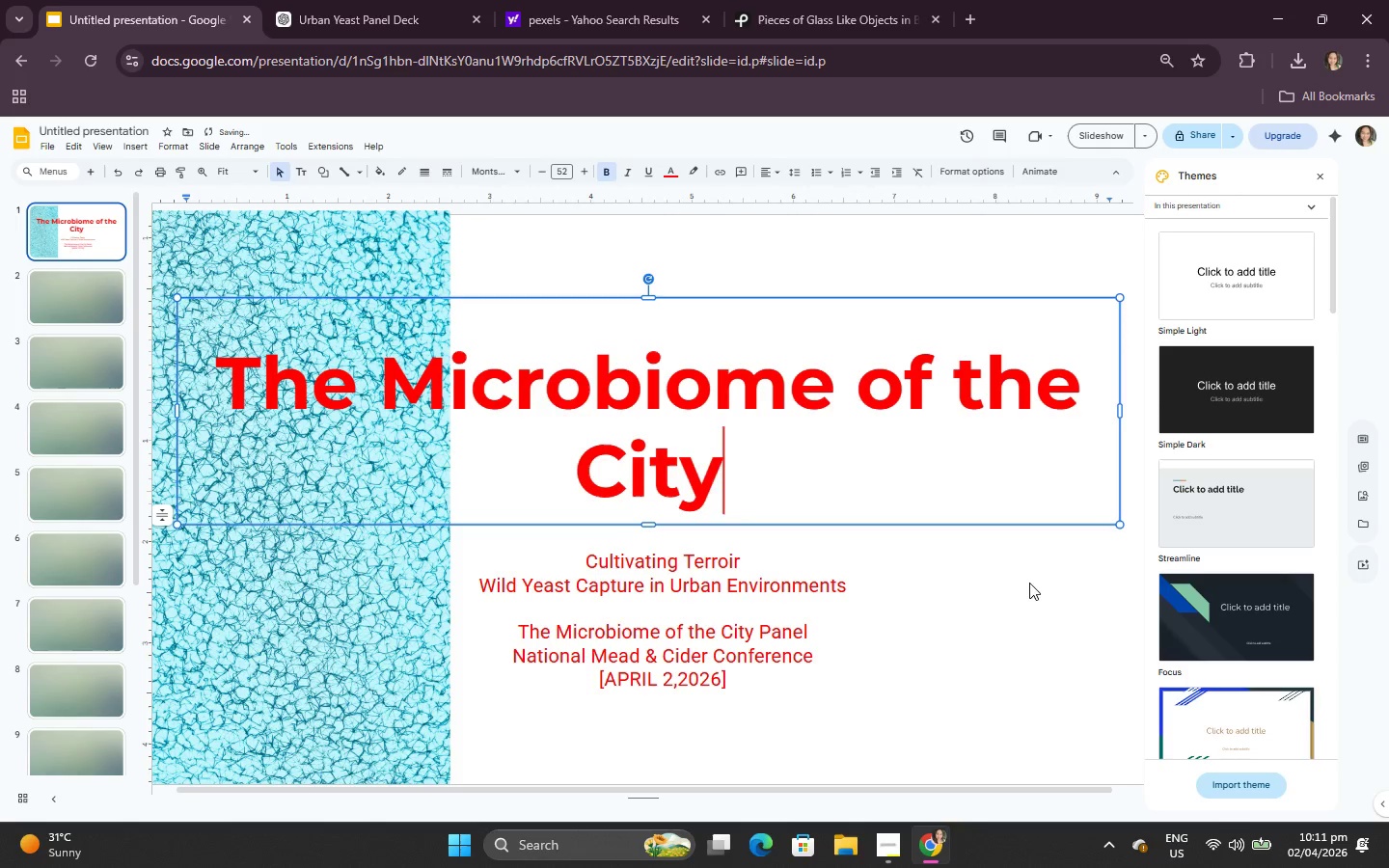 
left_click([1029, 591])
 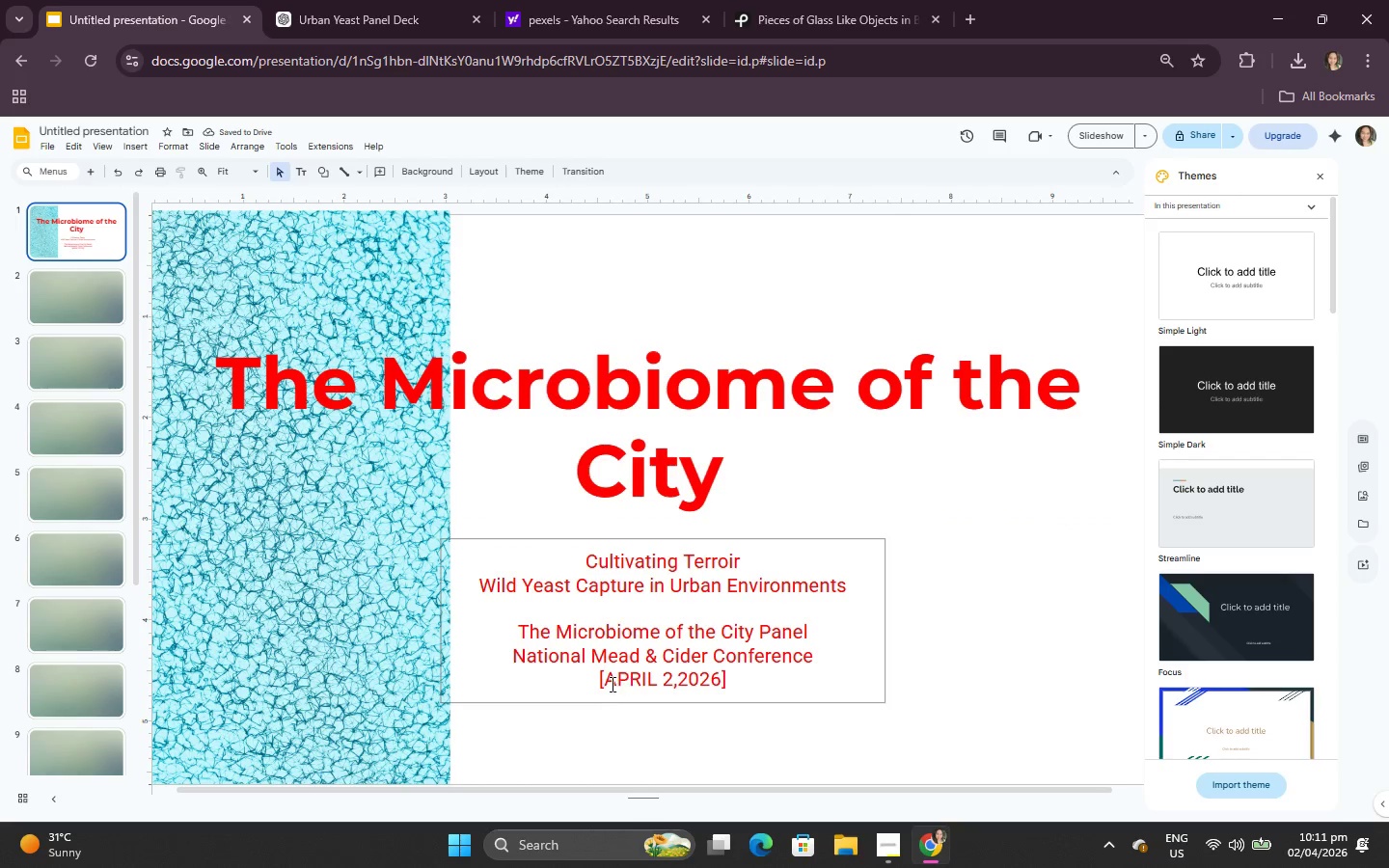 
double_click([893, 0])
 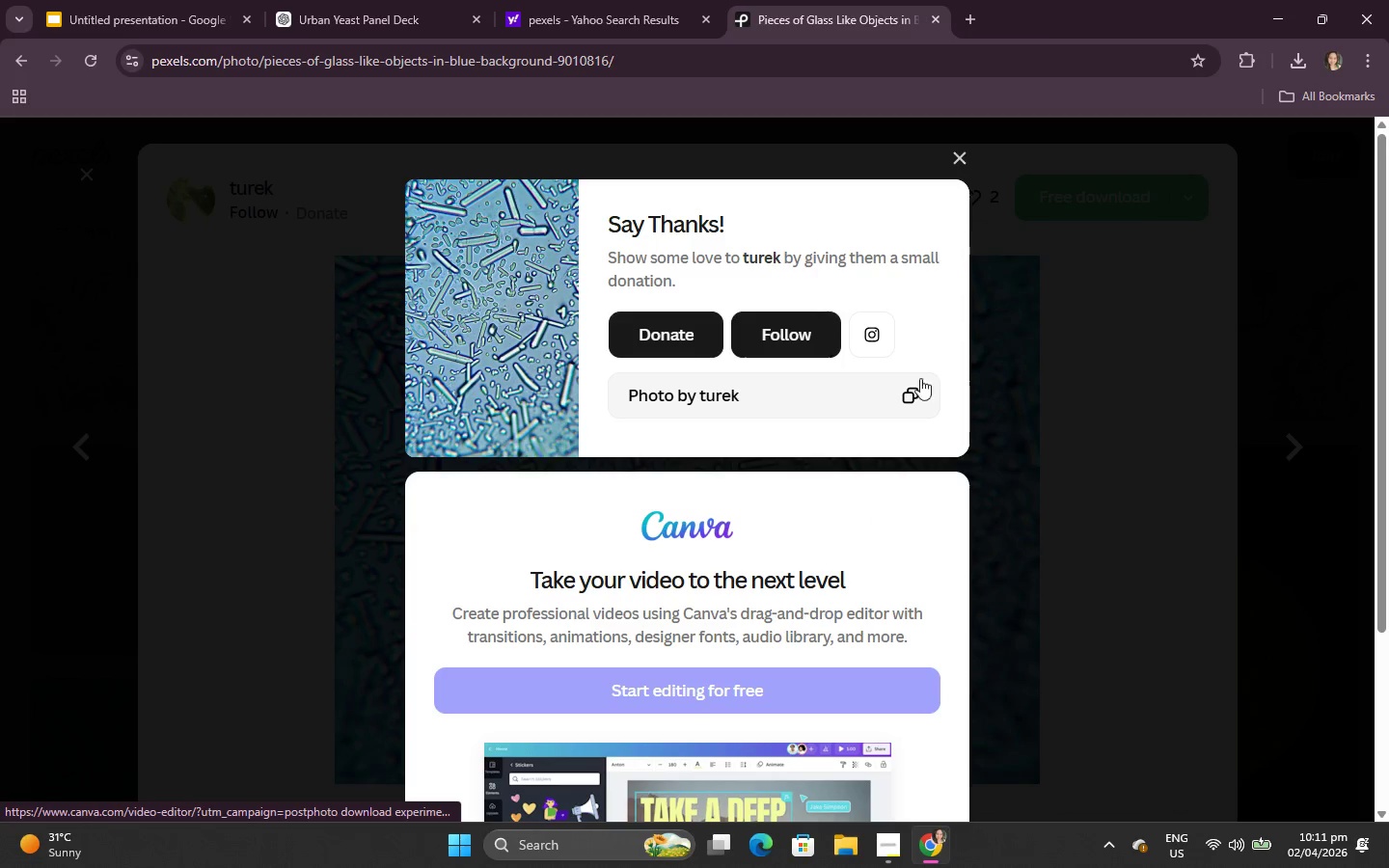 
left_click([983, 295])
 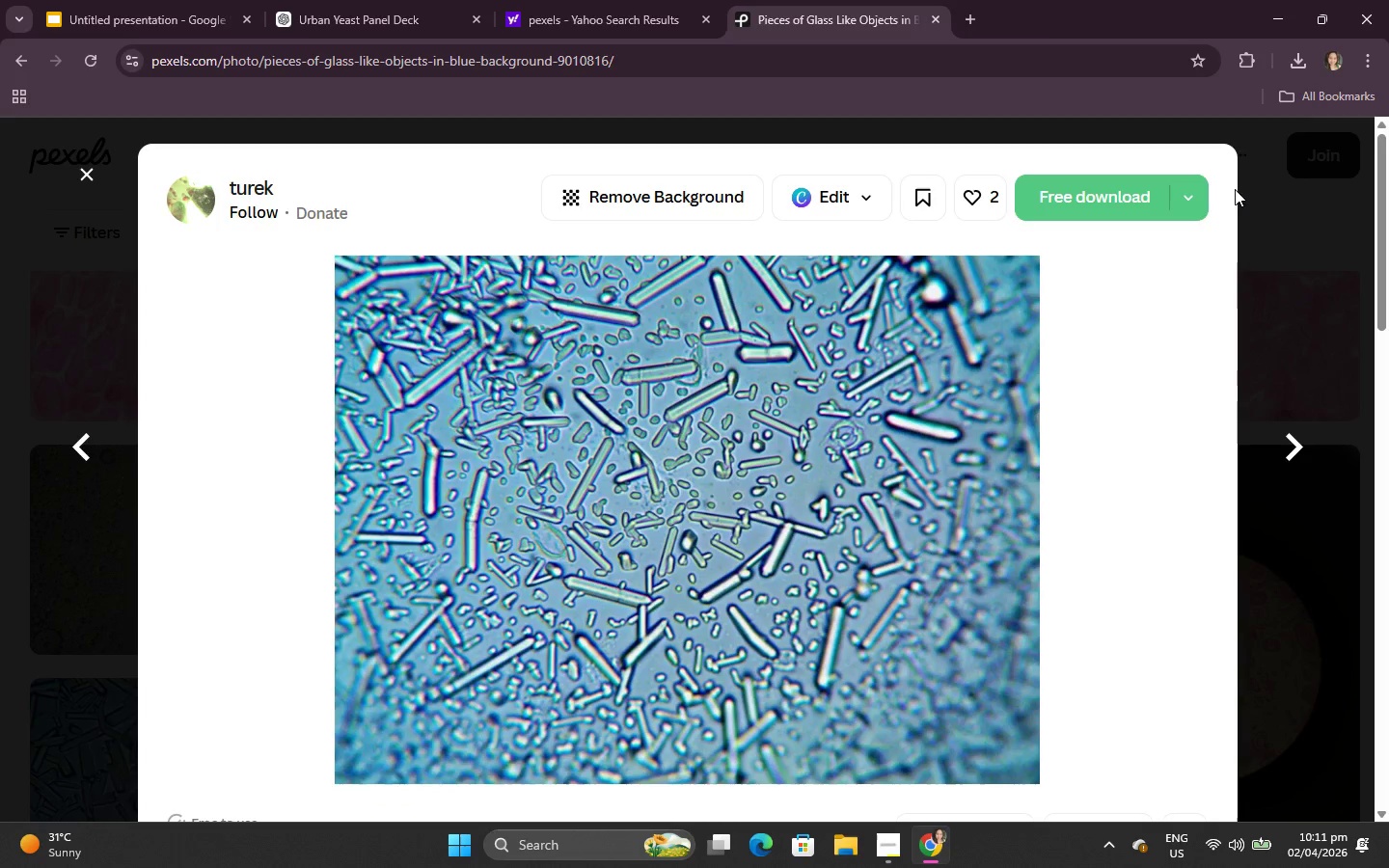 
double_click([1252, 180])
 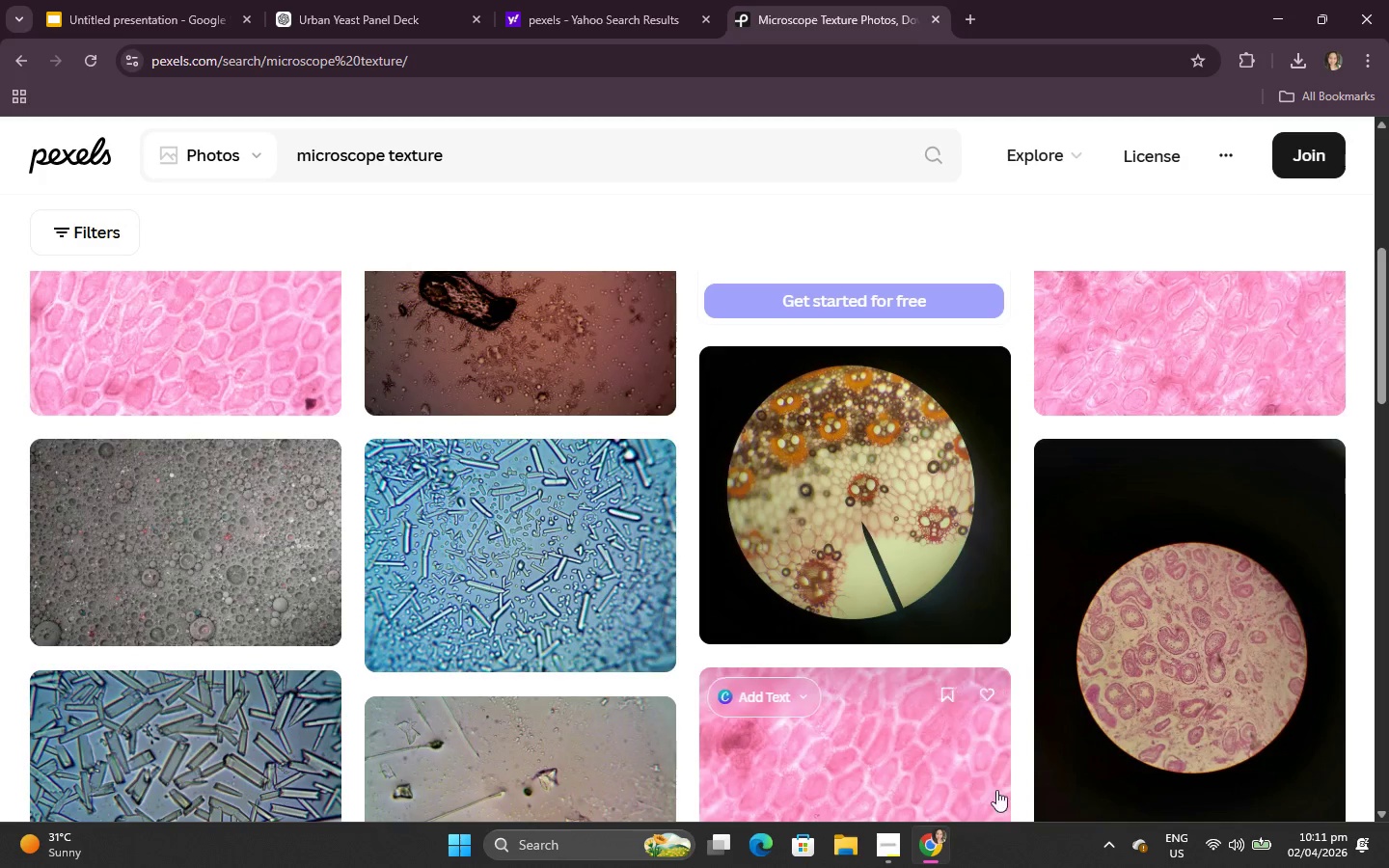 
left_click([1247, 667])
 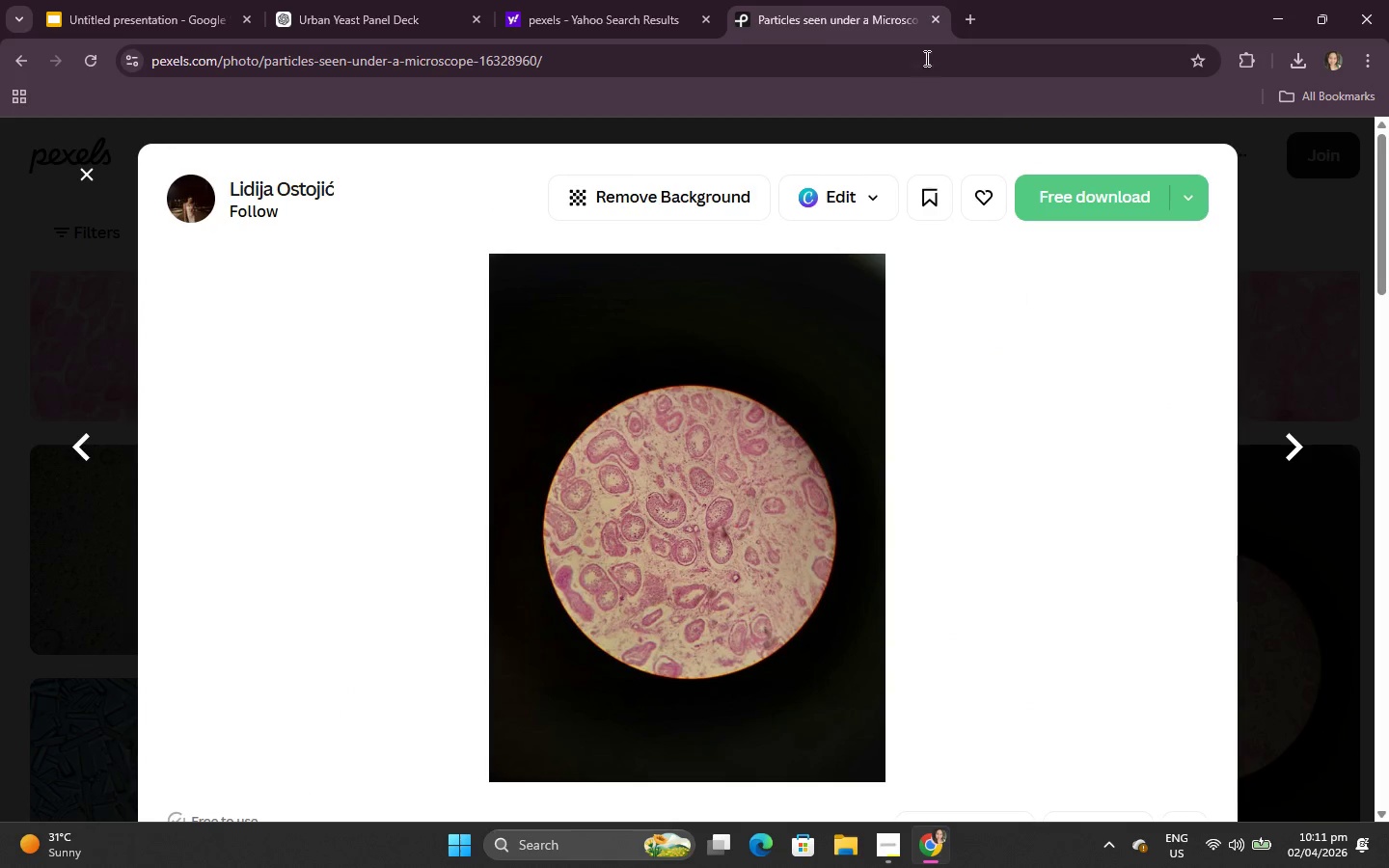 
left_click([1048, 194])
 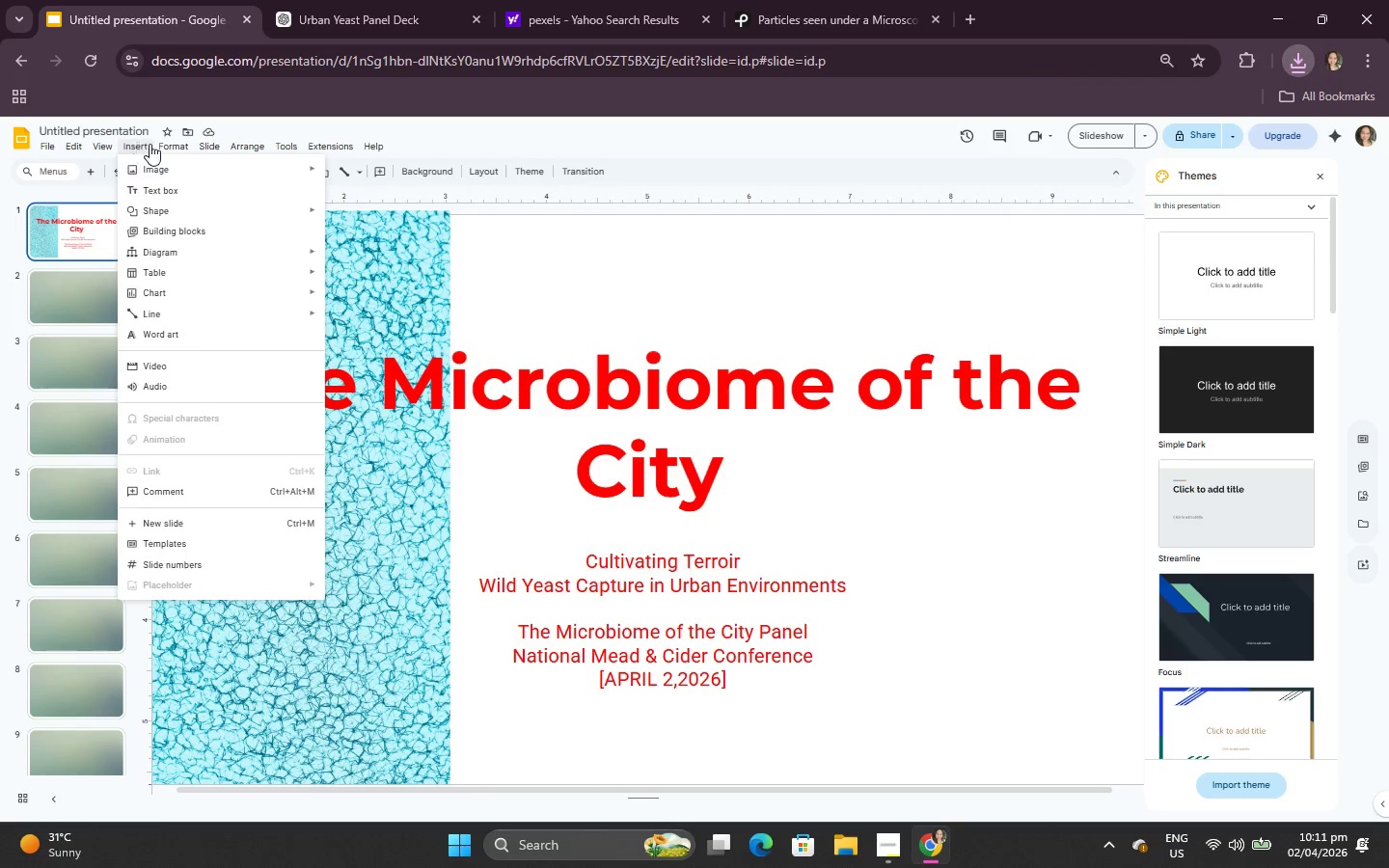 
left_click([146, 176])
 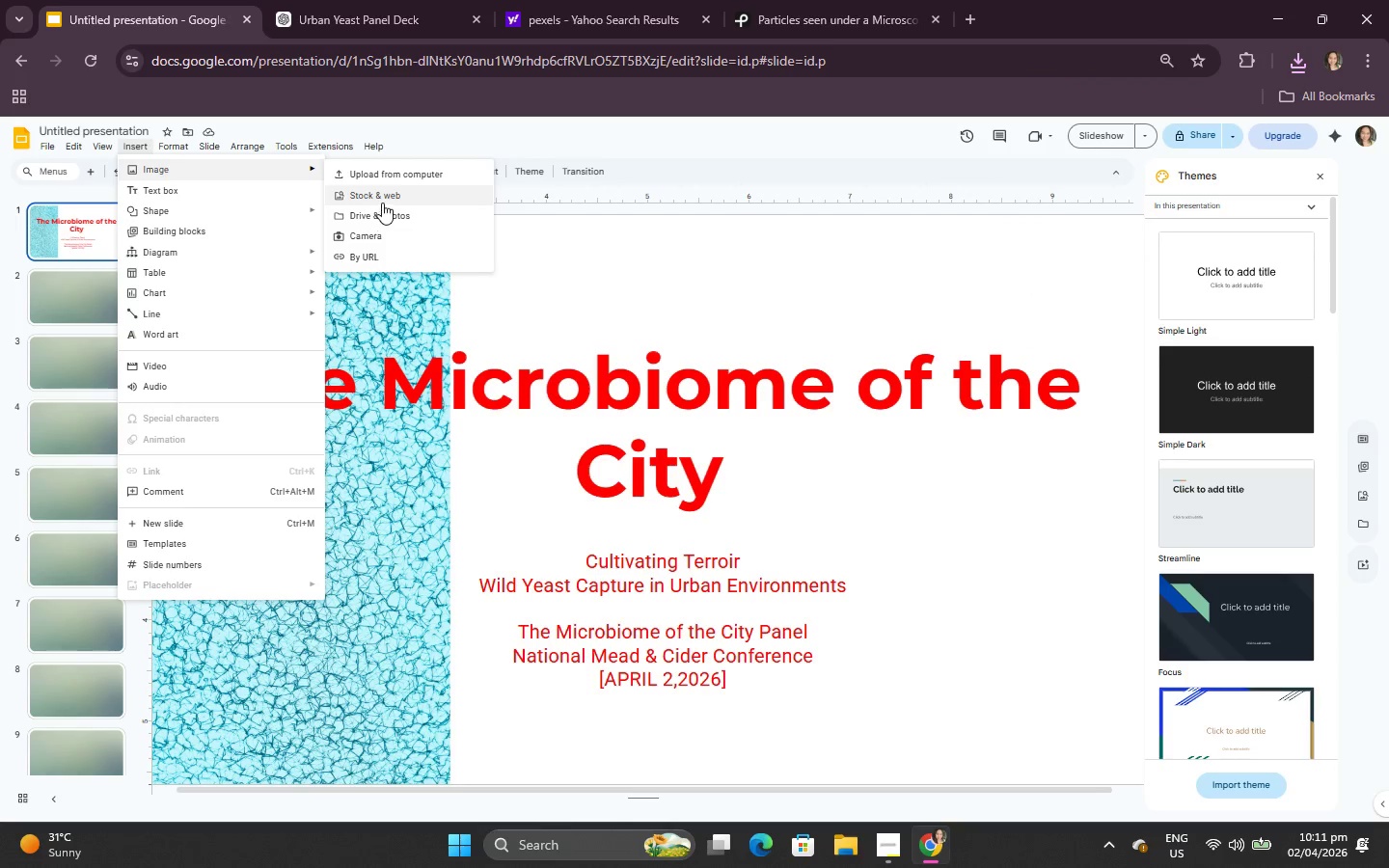 
left_click([388, 188])
 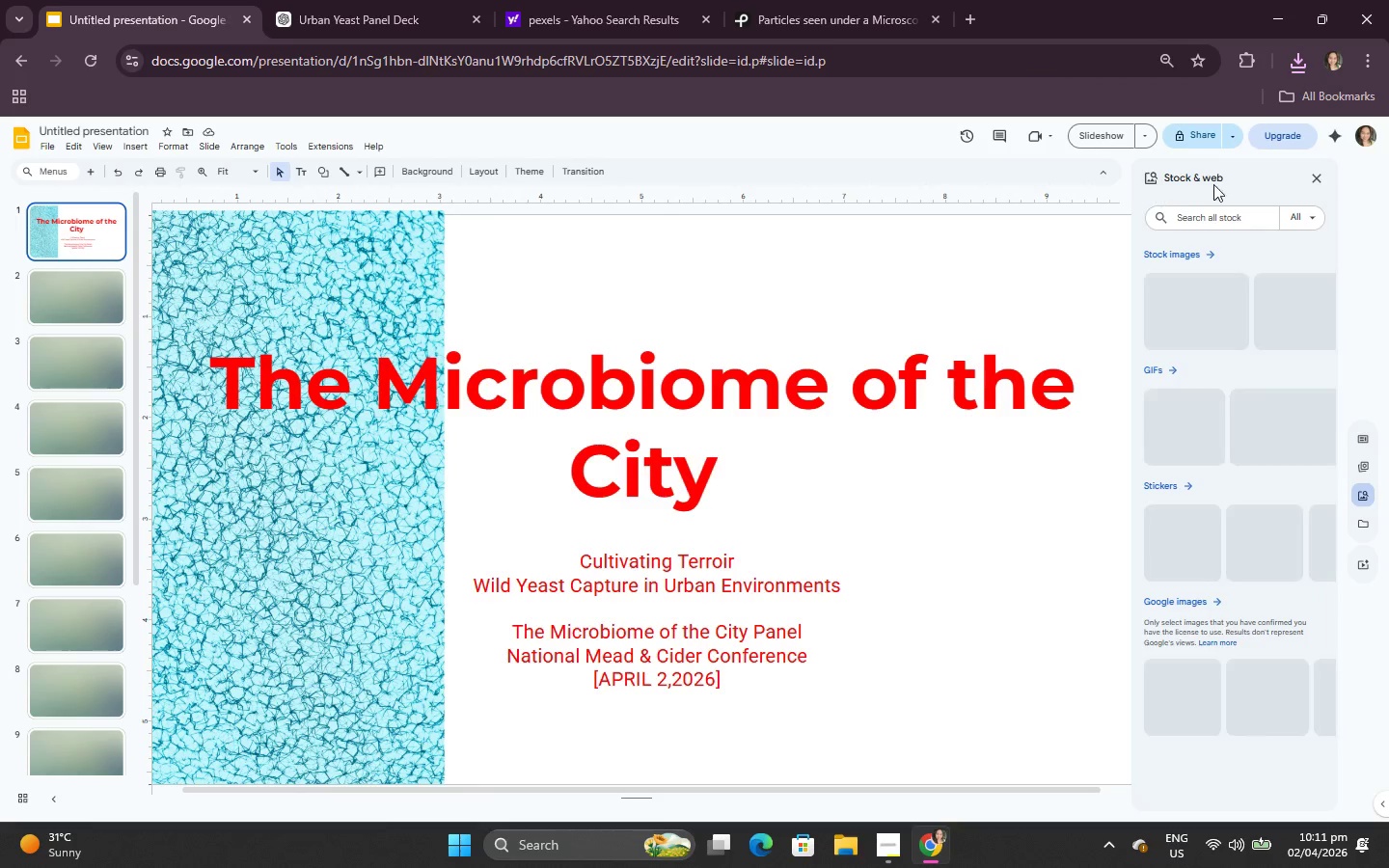 
left_click([1315, 176])
 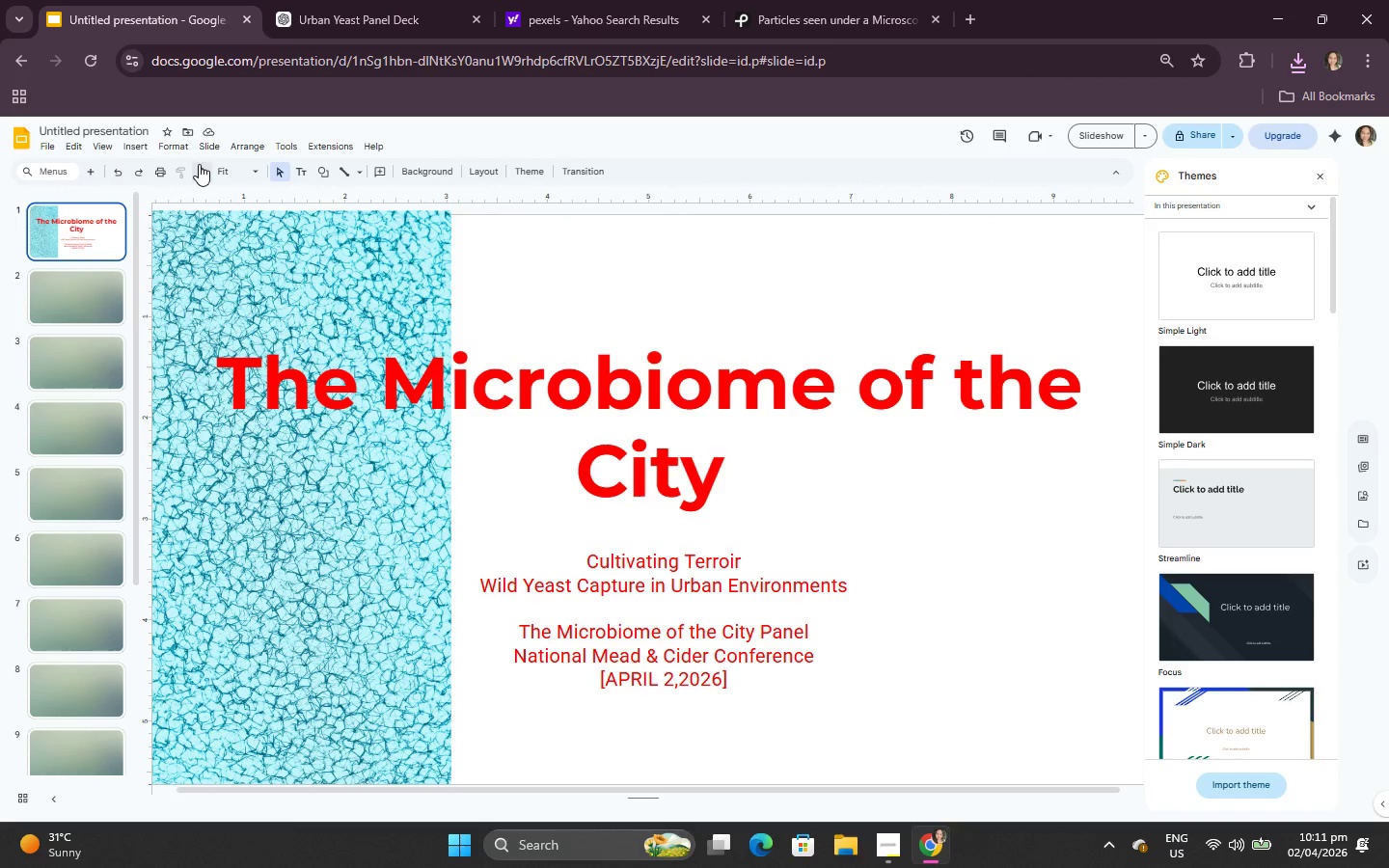 
left_click([170, 149])
 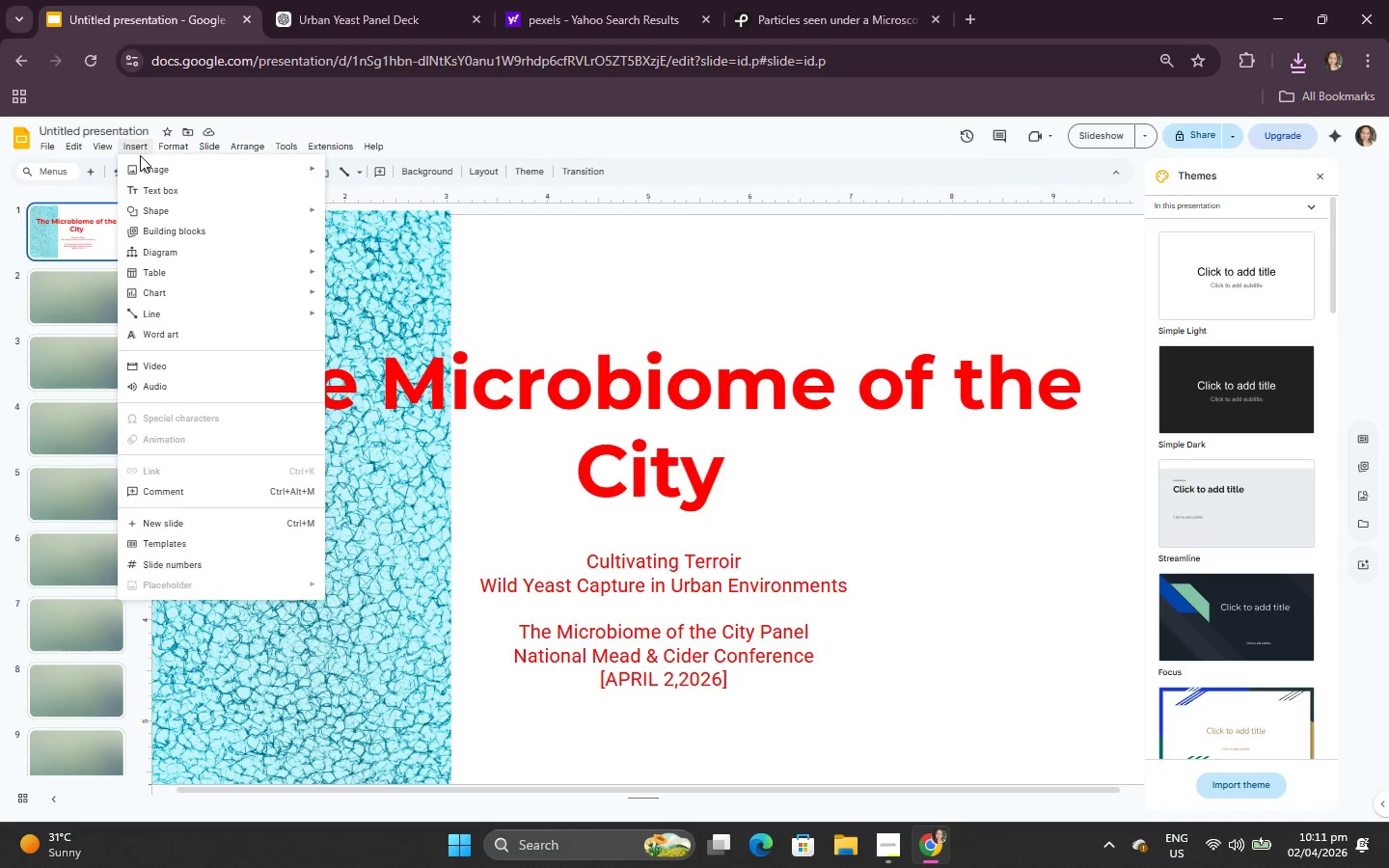 
left_click([145, 161])
 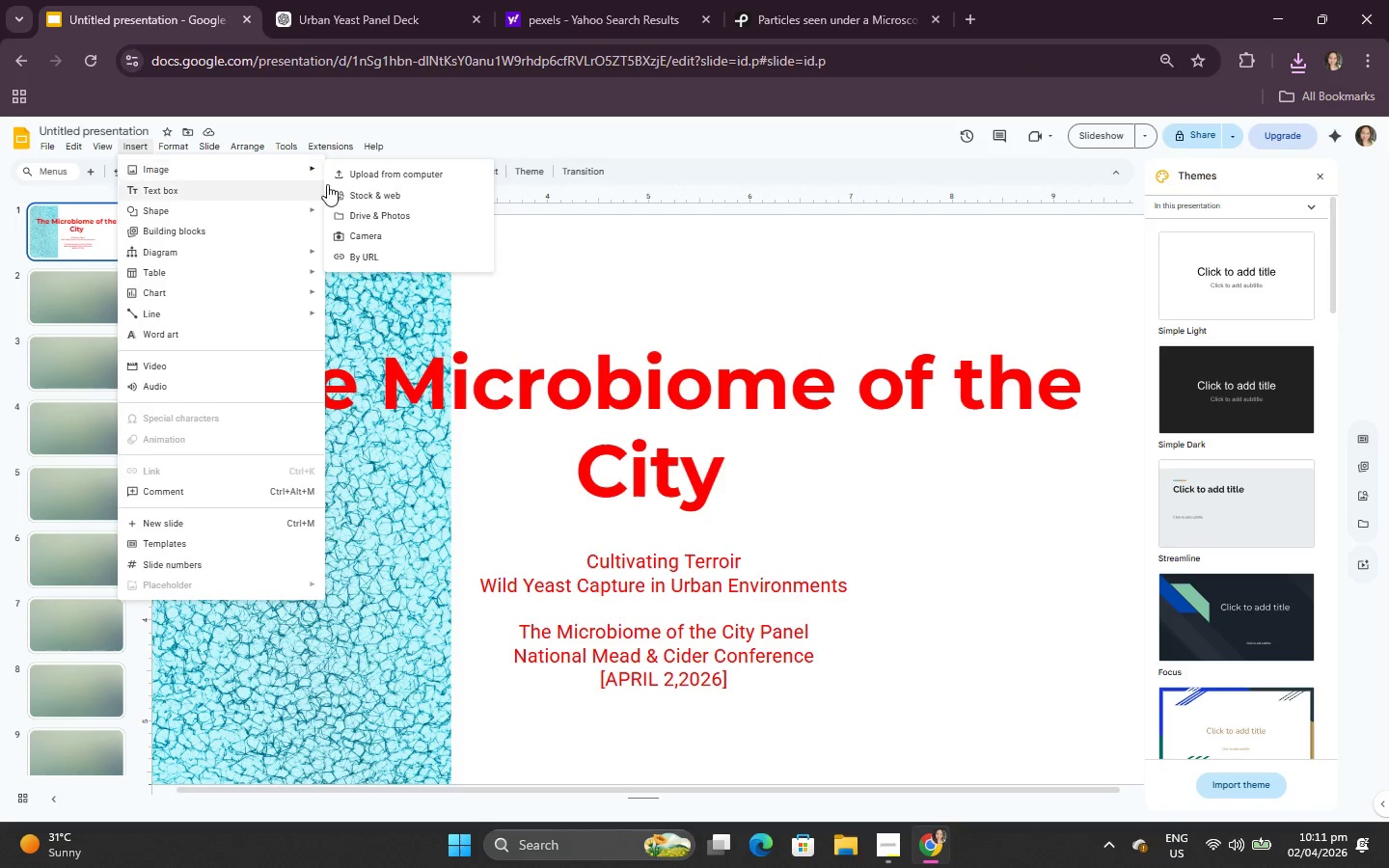 
left_click([331, 183])
 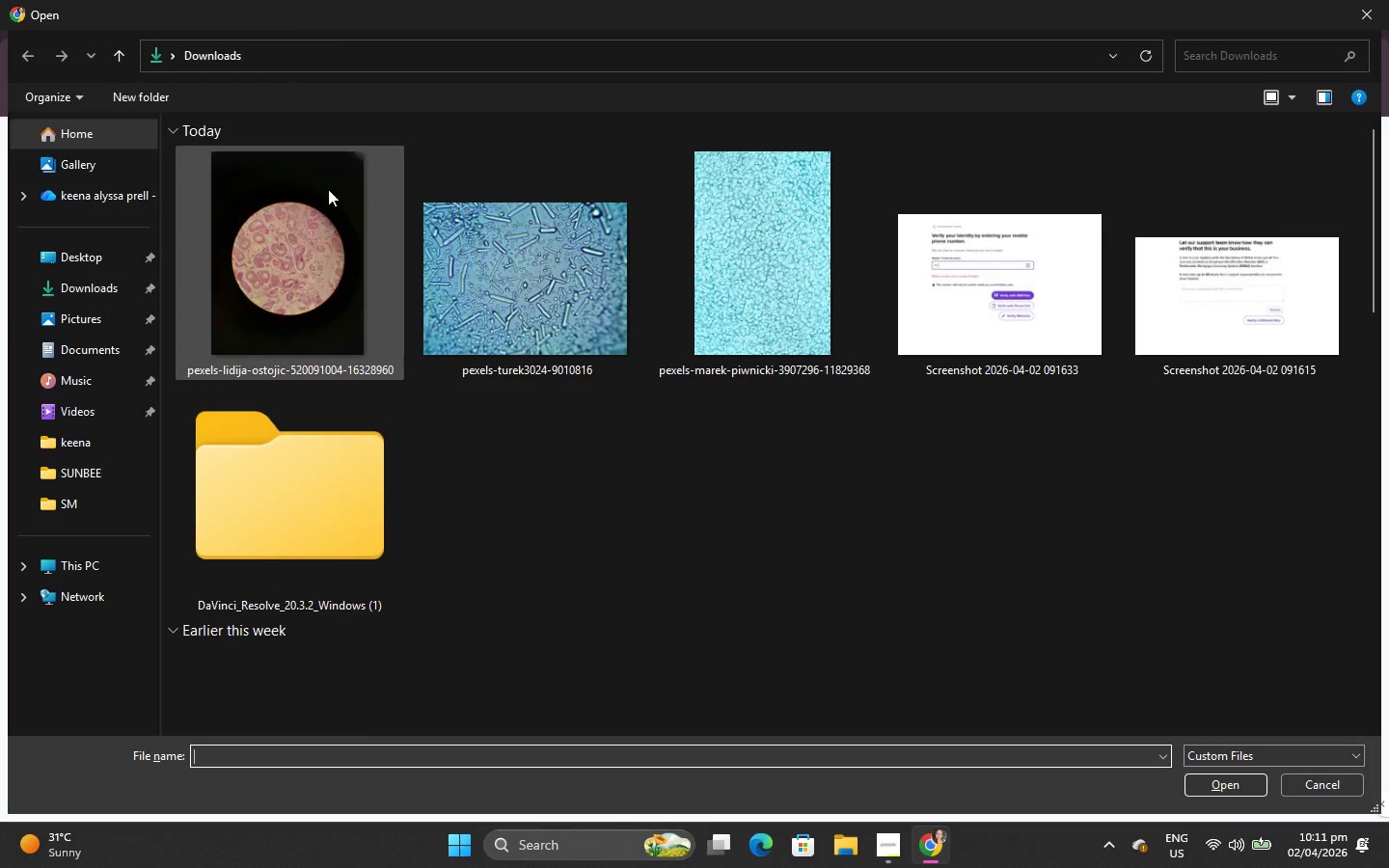 
double_click([305, 221])
 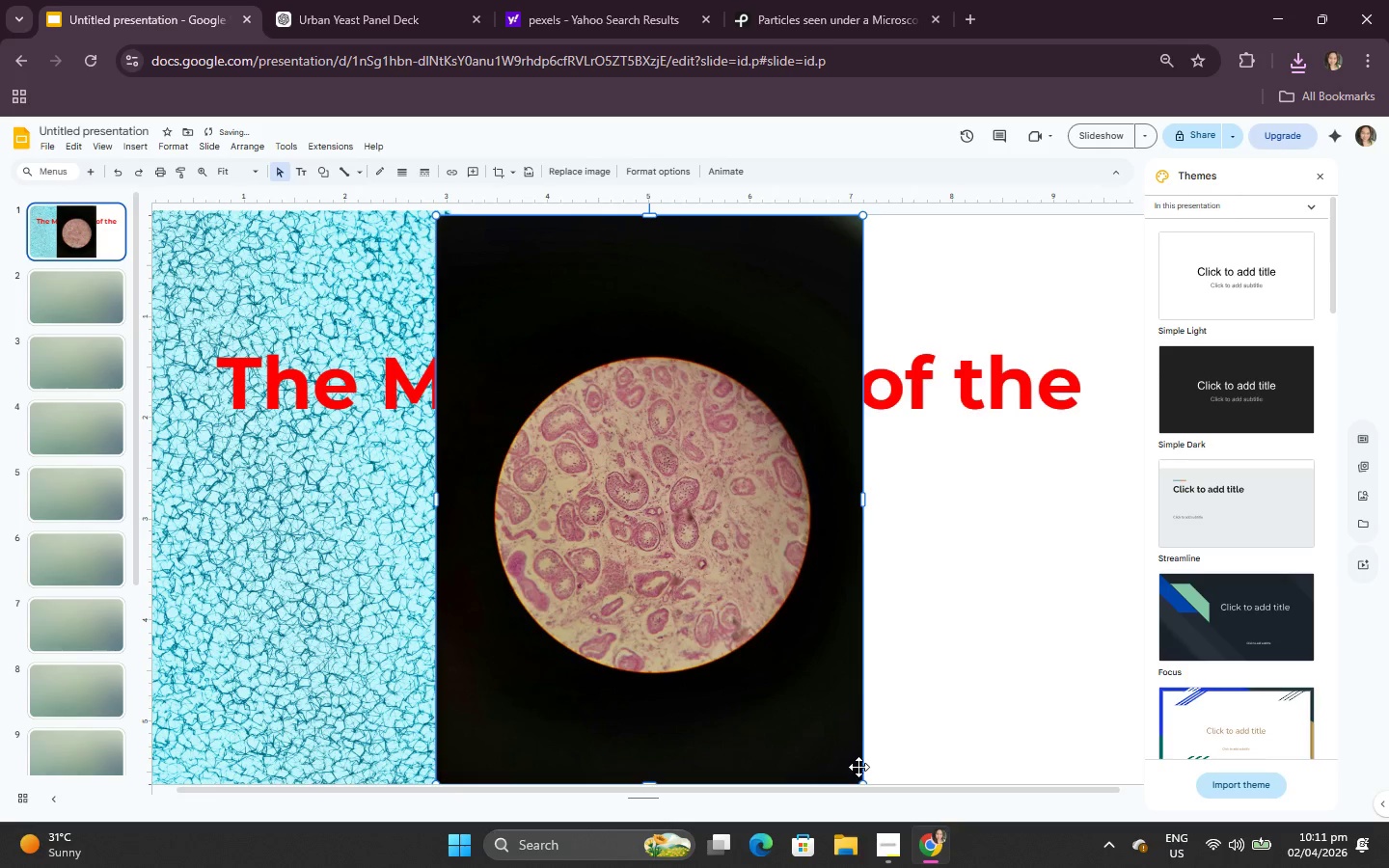 
left_click_drag(start_coordinate=[860, 777], to_coordinate=[636, 392])
 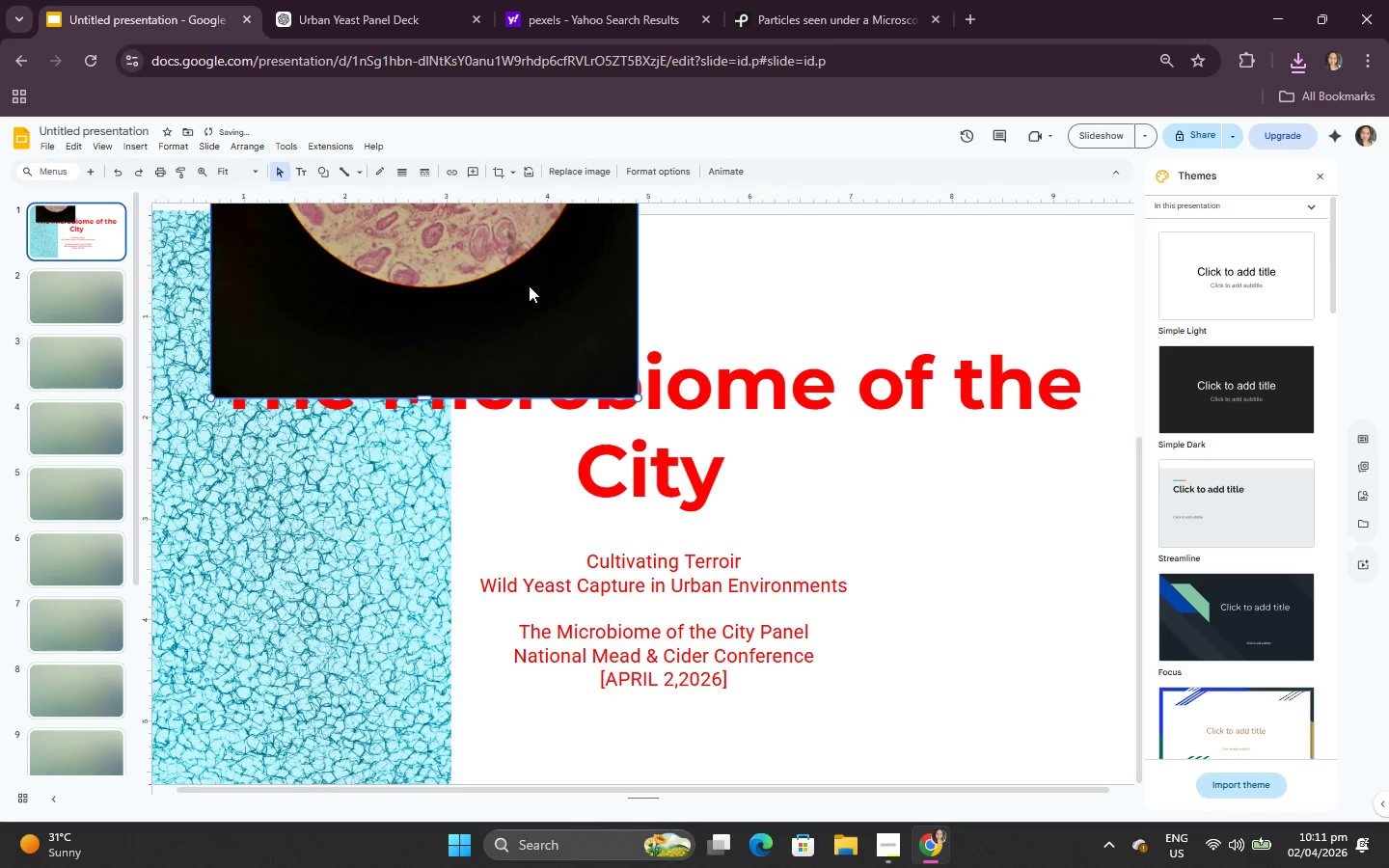 
left_click_drag(start_coordinate=[512, 272], to_coordinate=[585, 471])
 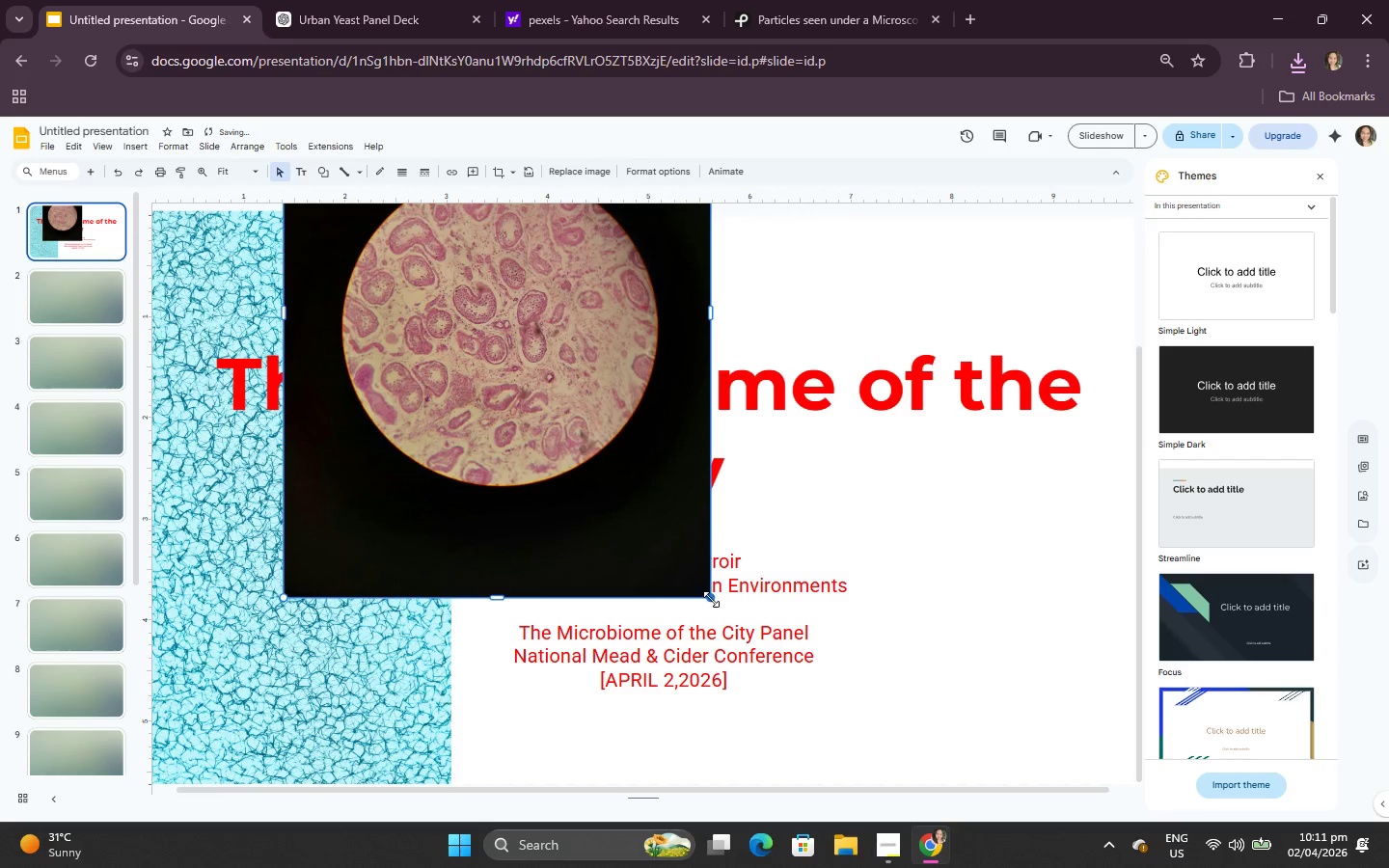 
left_click_drag(start_coordinate=[711, 599], to_coordinate=[430, 282])
 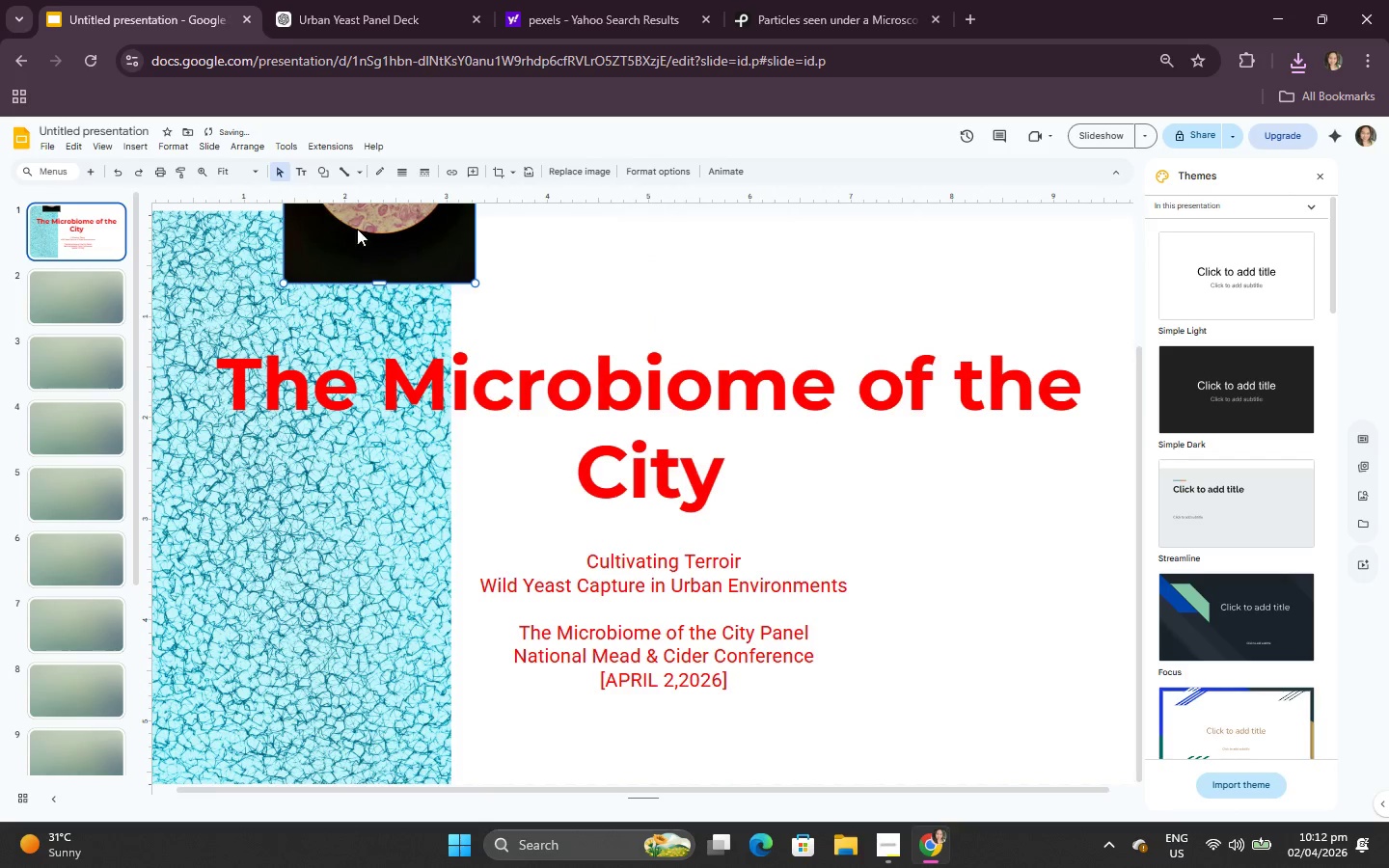 
left_click_drag(start_coordinate=[341, 219], to_coordinate=[983, 717])
 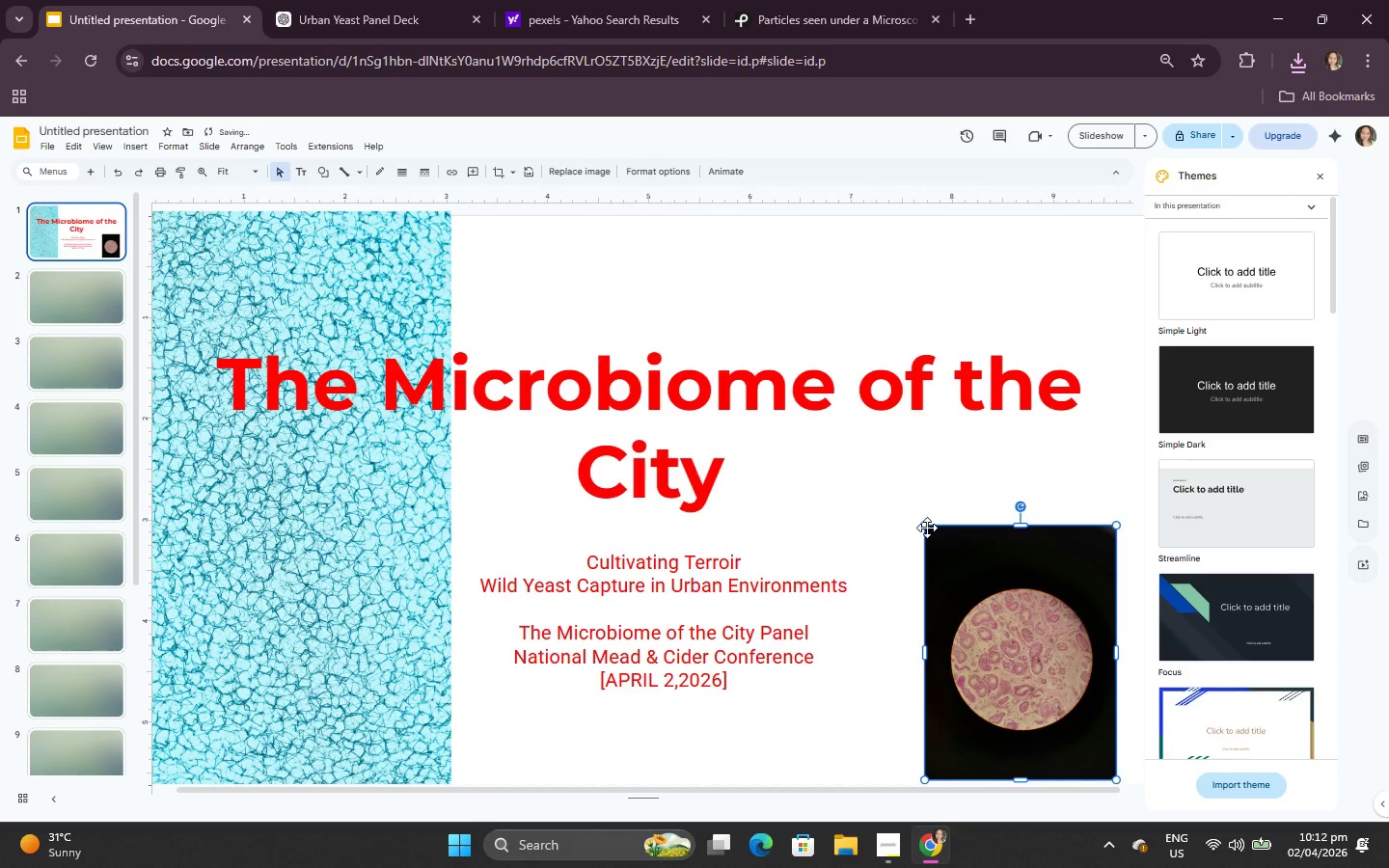 
left_click_drag(start_coordinate=[927, 528], to_coordinate=[974, 637])
 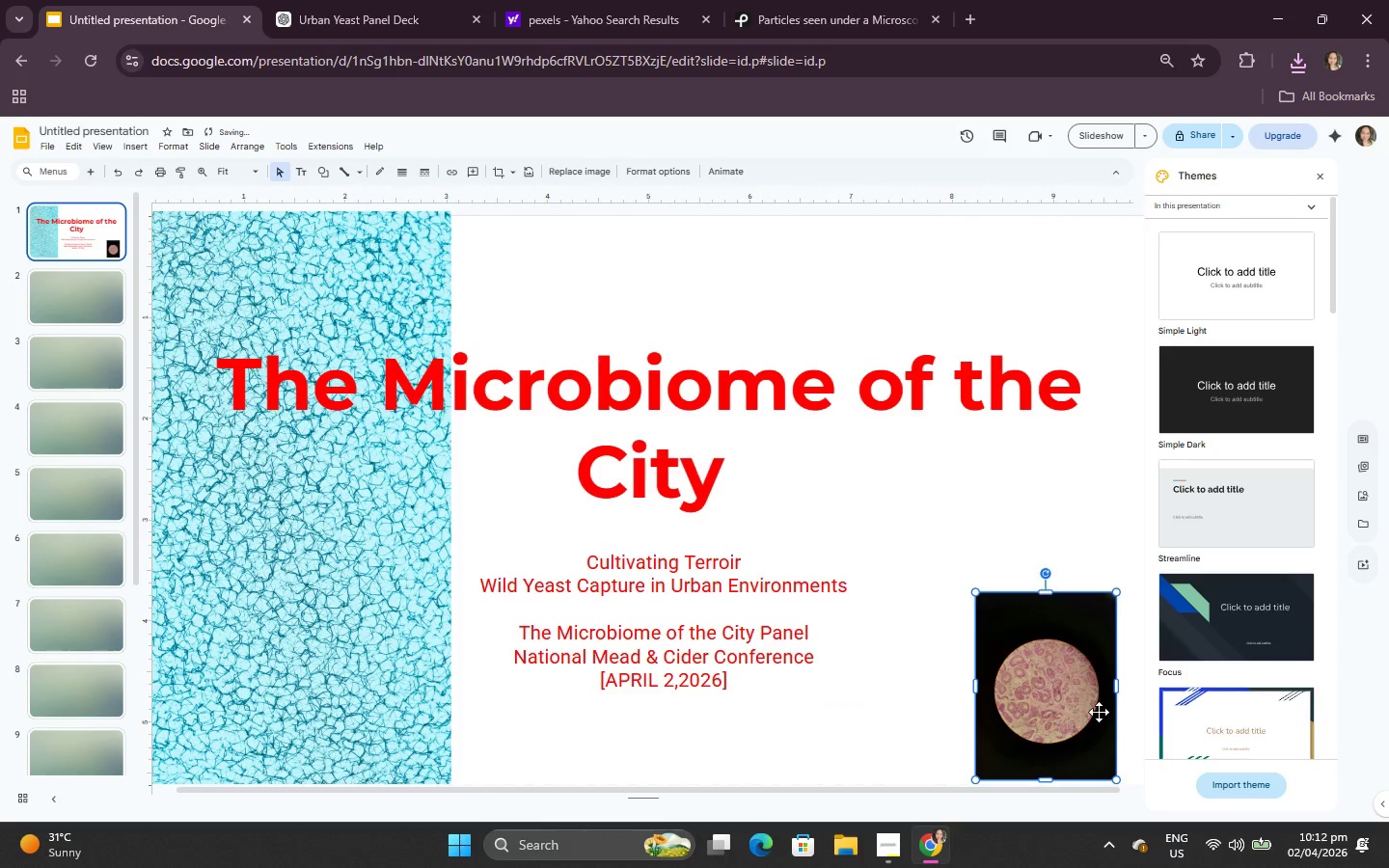 
left_click_drag(start_coordinate=[1099, 712], to_coordinate=[1097, 718])
 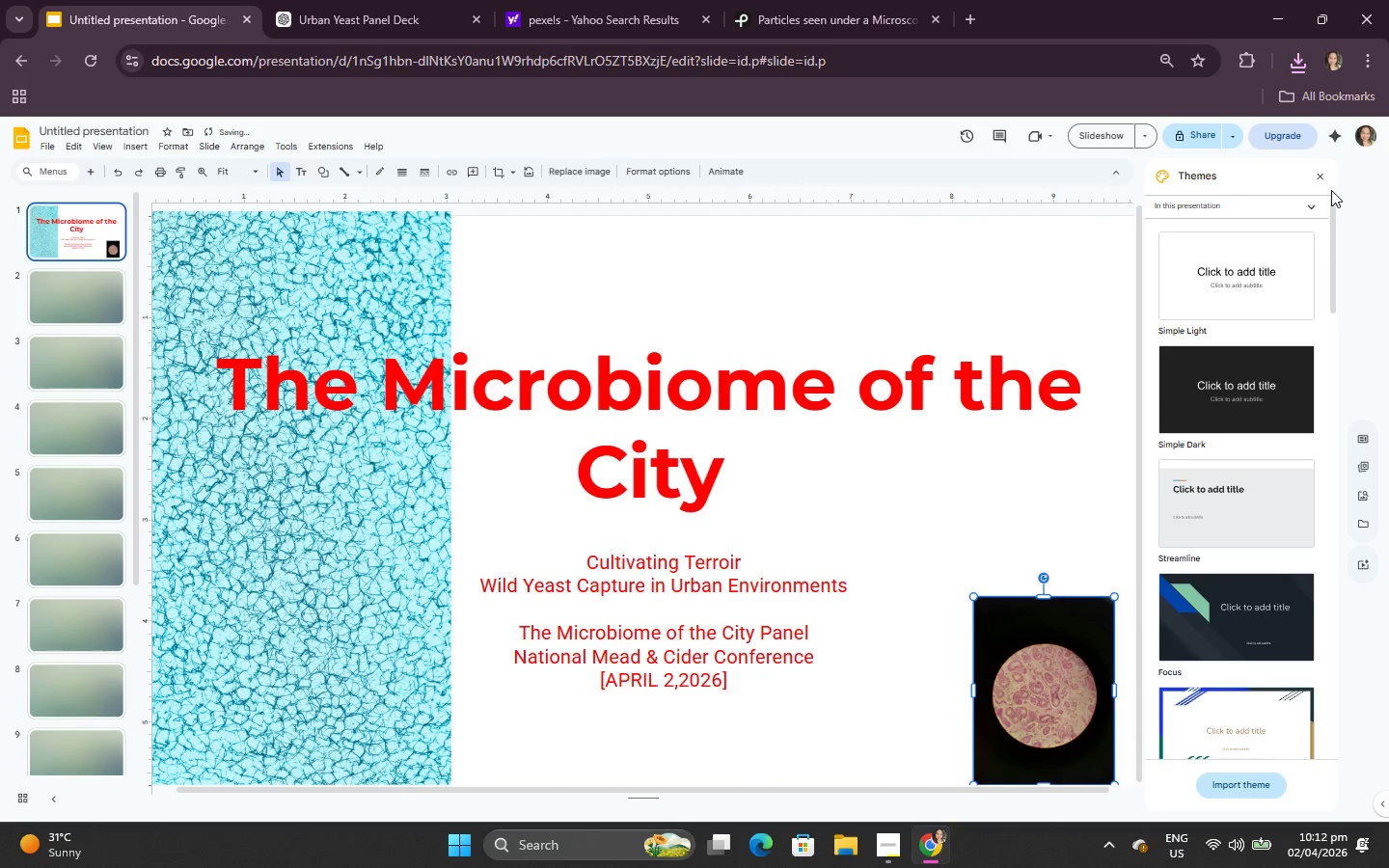 
left_click([1325, 175])
 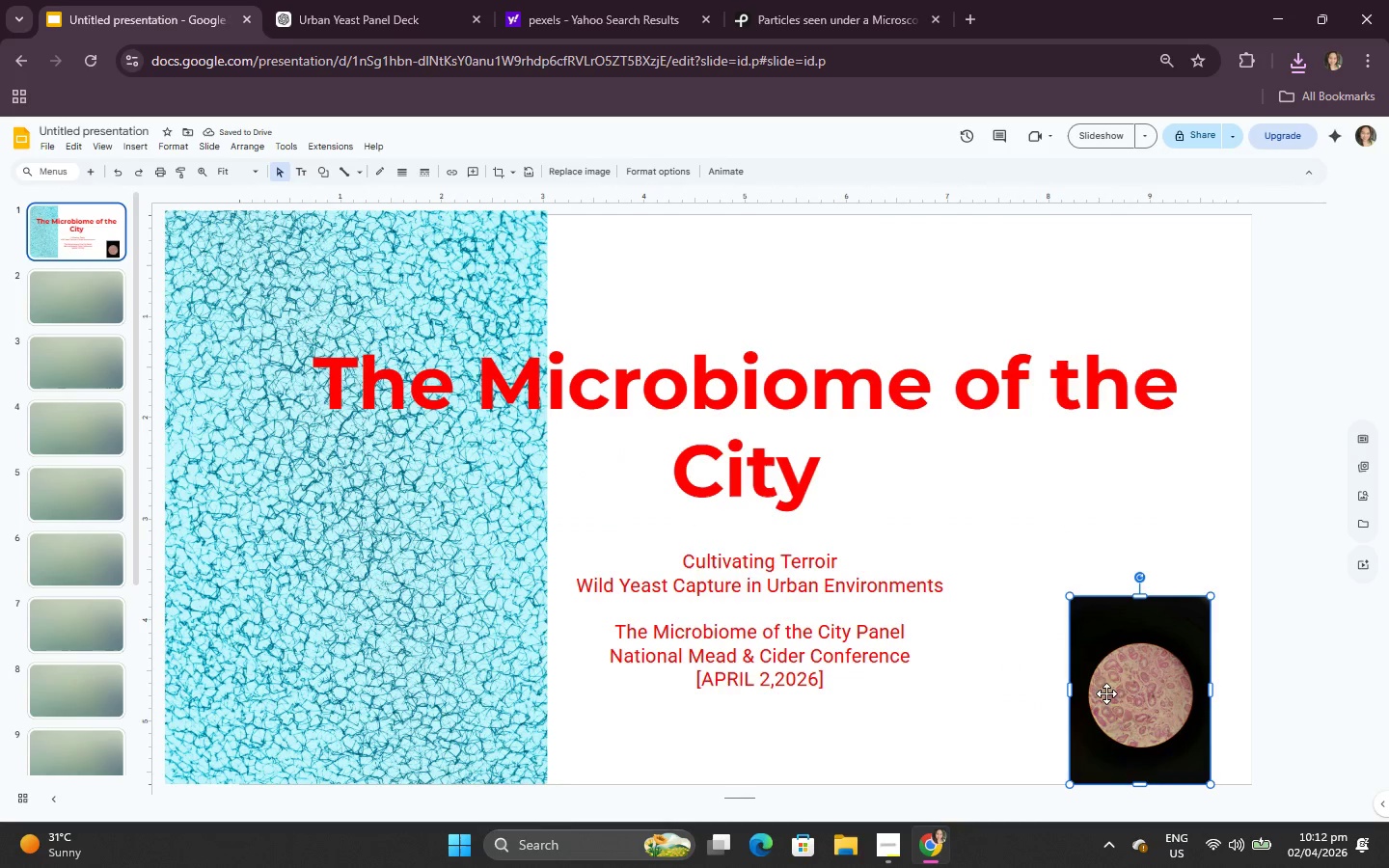 
left_click_drag(start_coordinate=[1127, 718], to_coordinate=[1139, 697])
 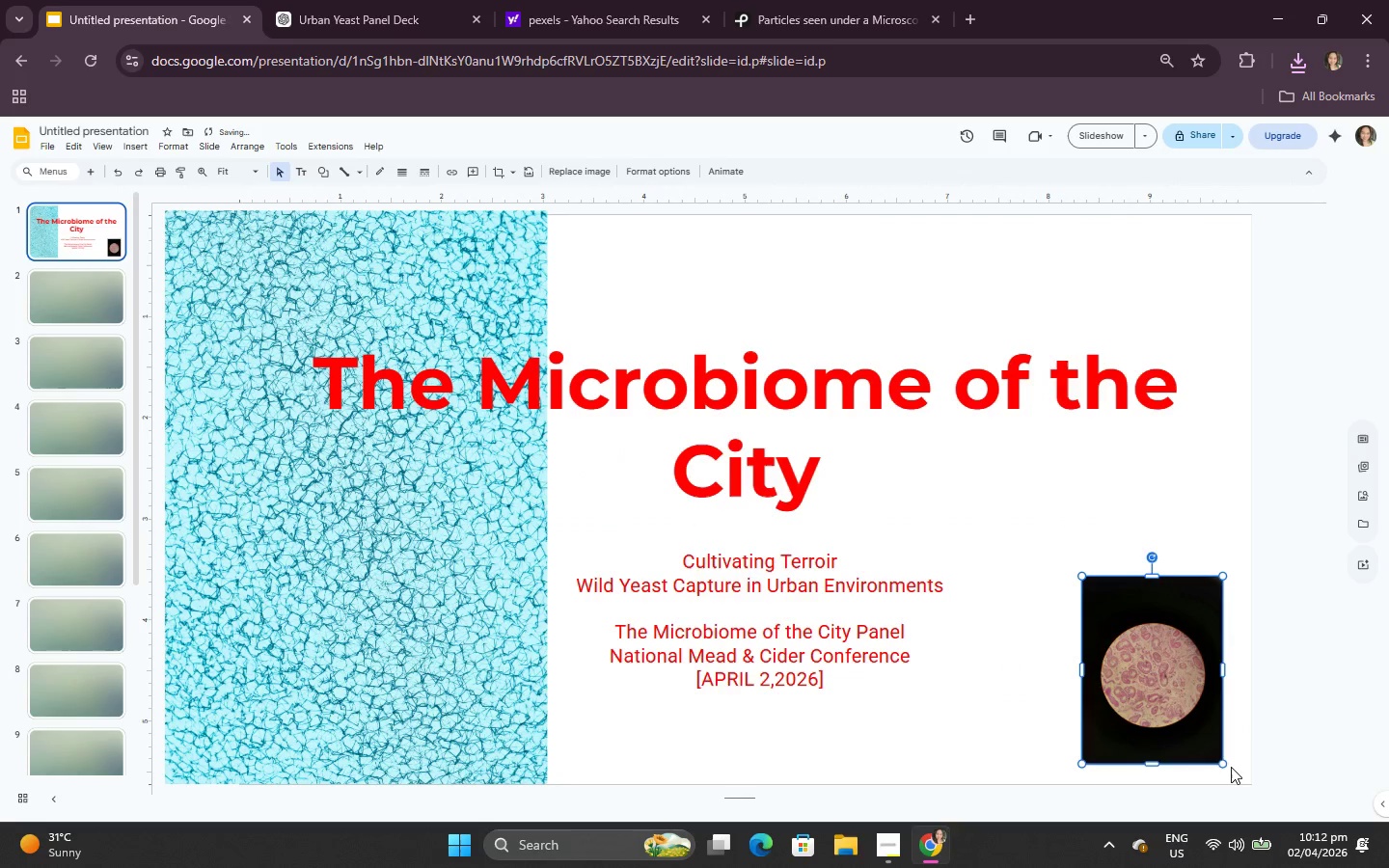 
left_click_drag(start_coordinate=[1223, 765], to_coordinate=[1249, 788])
 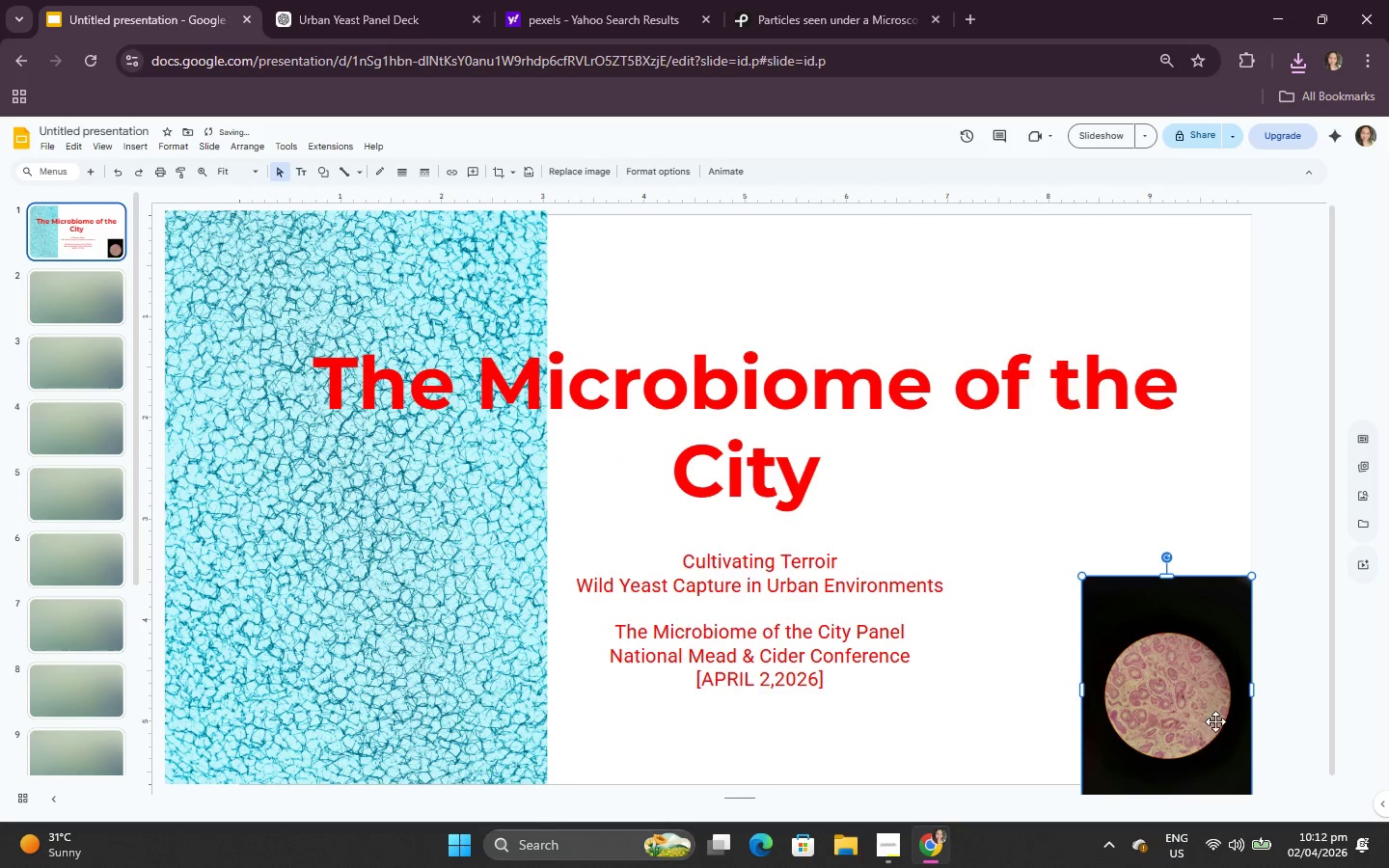 
left_click_drag(start_coordinate=[1209, 708], to_coordinate=[1211, 677])
 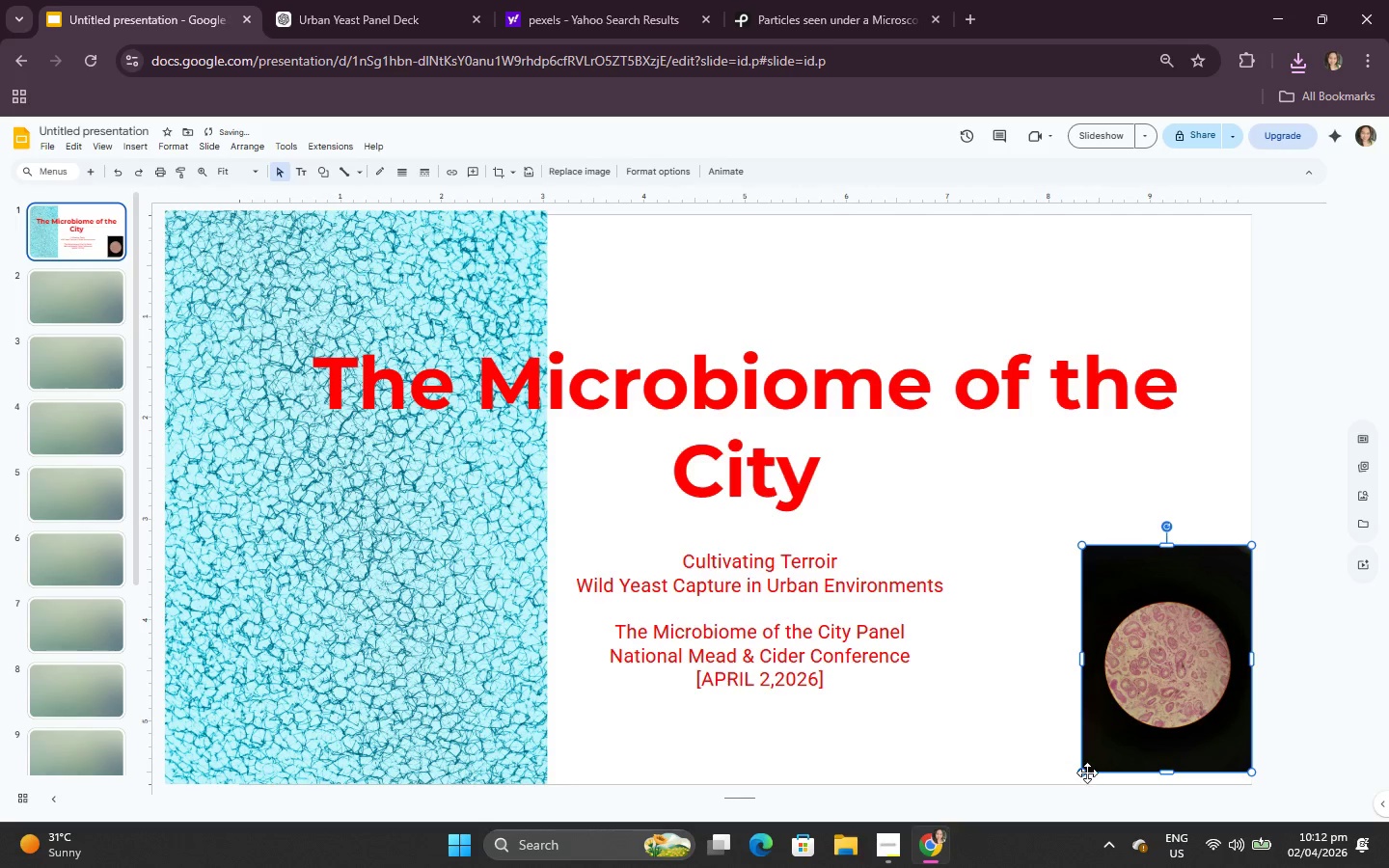 
left_click_drag(start_coordinate=[1076, 771], to_coordinate=[1061, 788])
 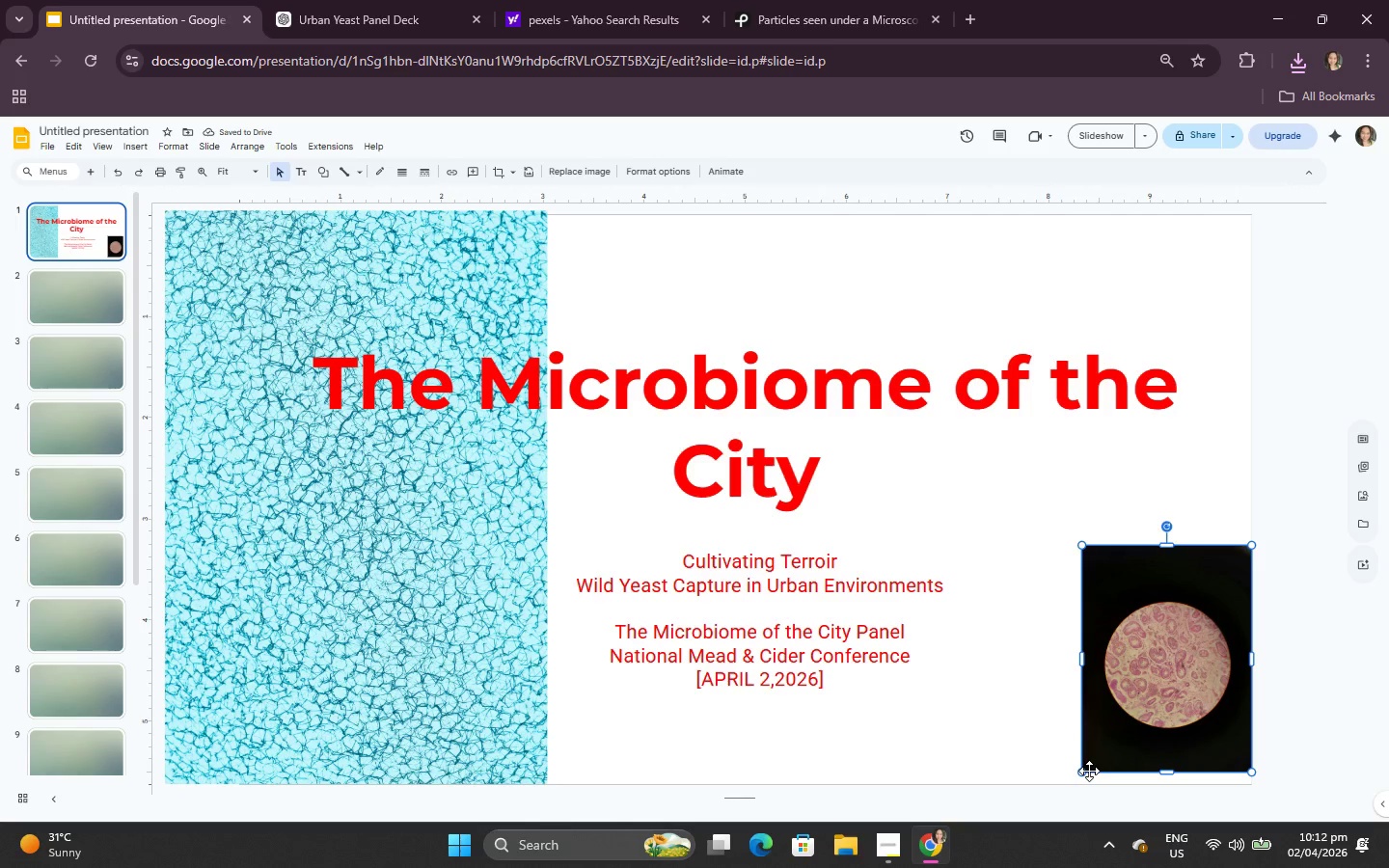 
left_click_drag(start_coordinate=[1080, 774], to_coordinate=[1070, 787])
 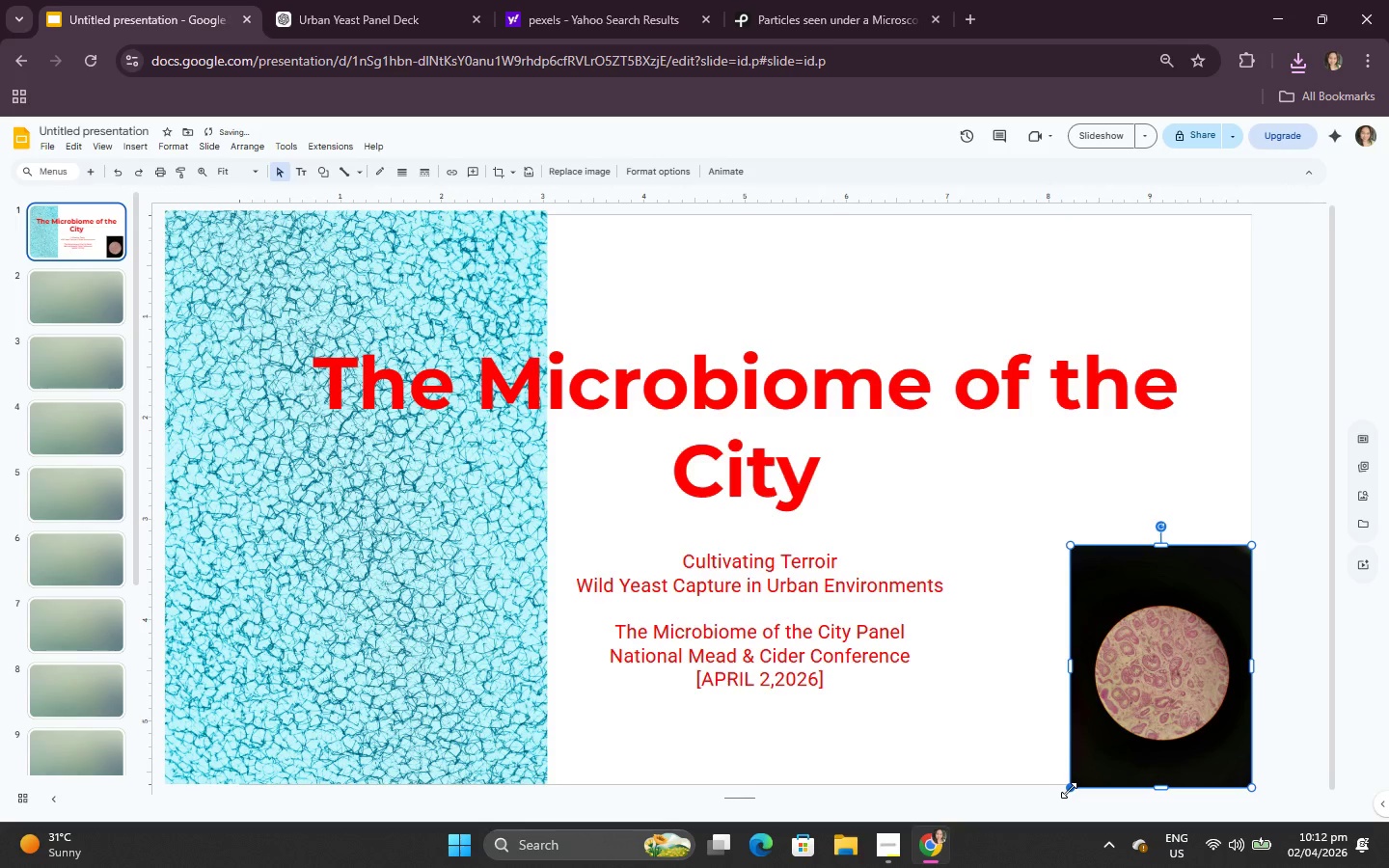 
left_click([1069, 790])
 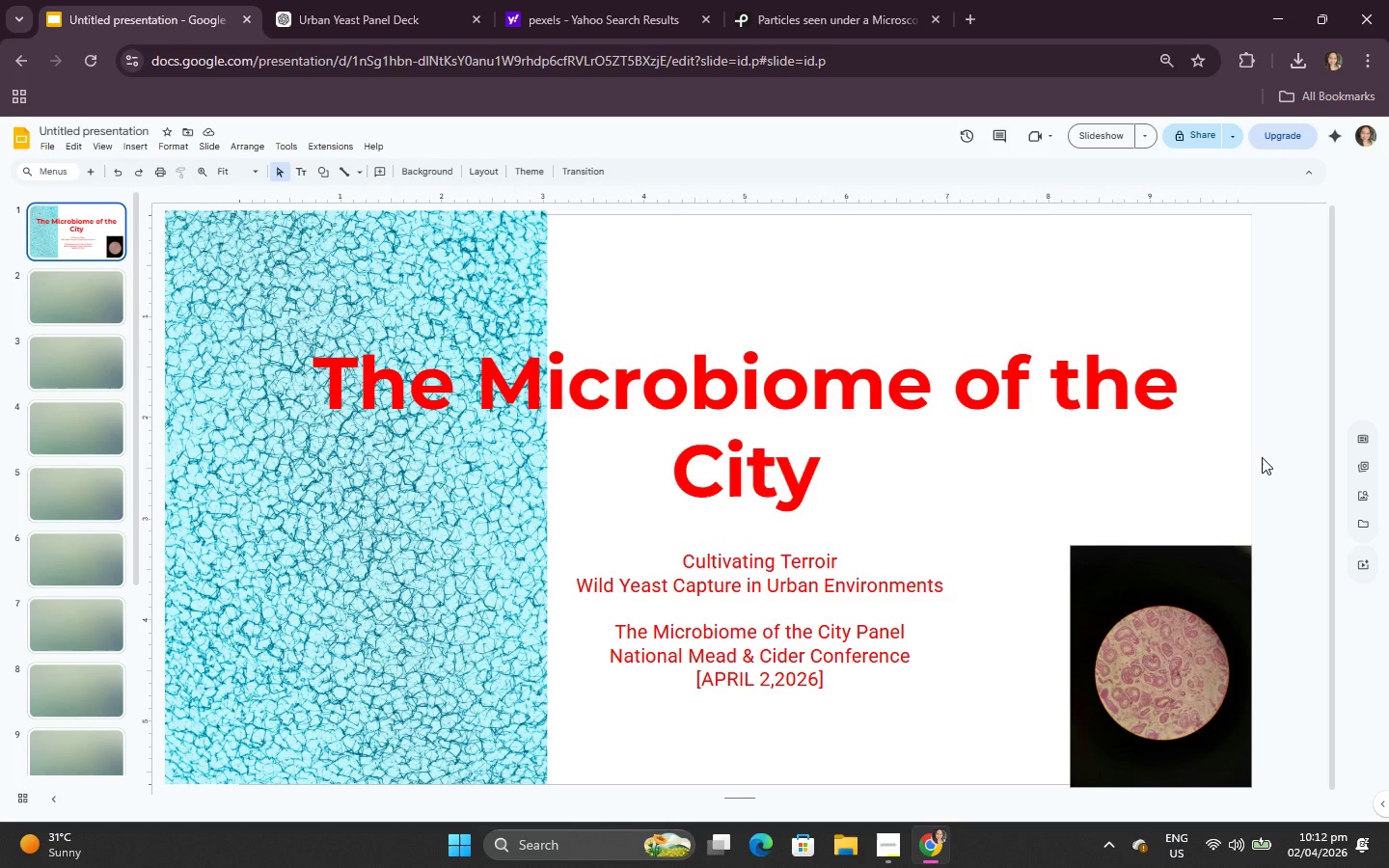 
wait(34.23)
 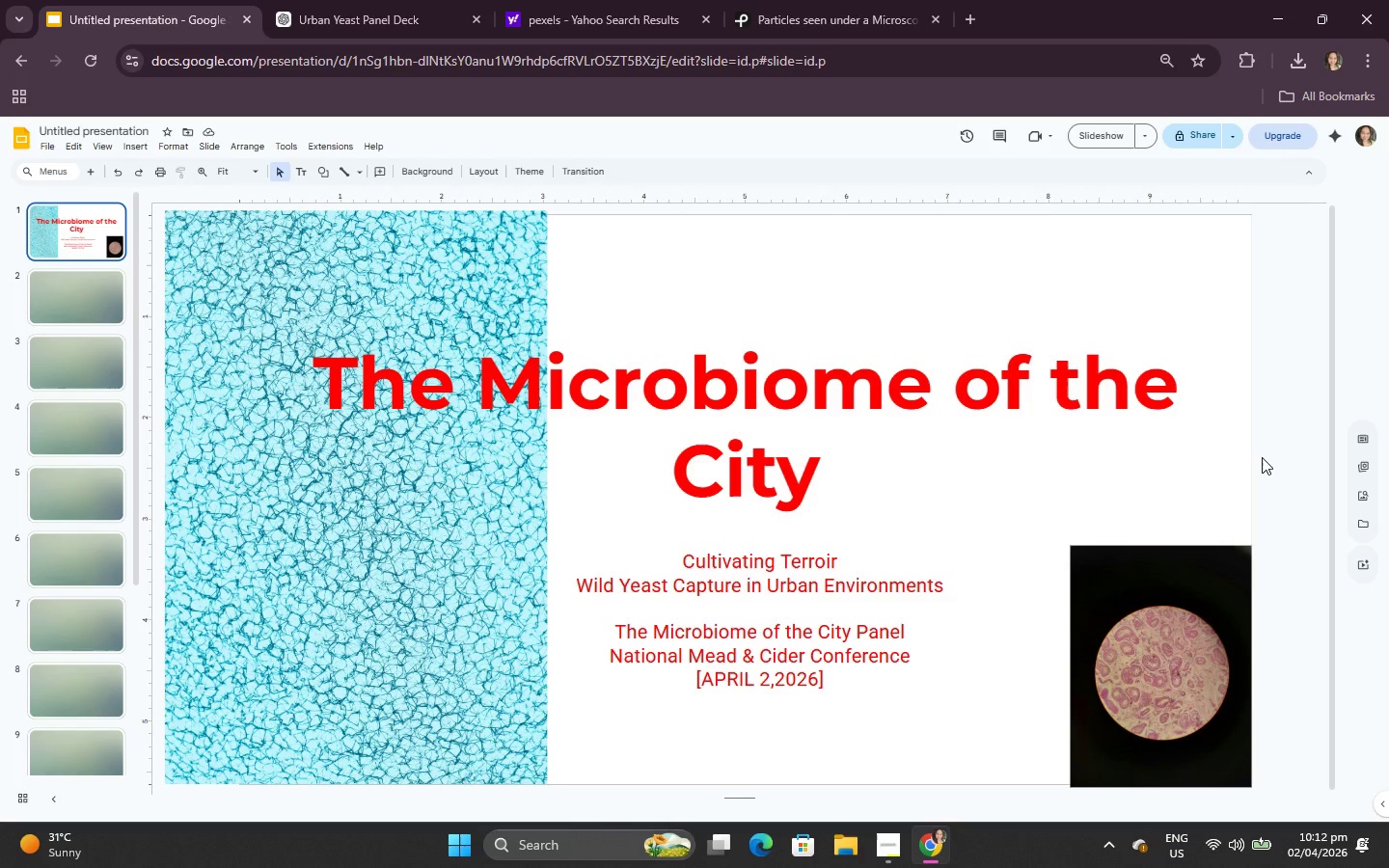 
left_click([1226, 651])
 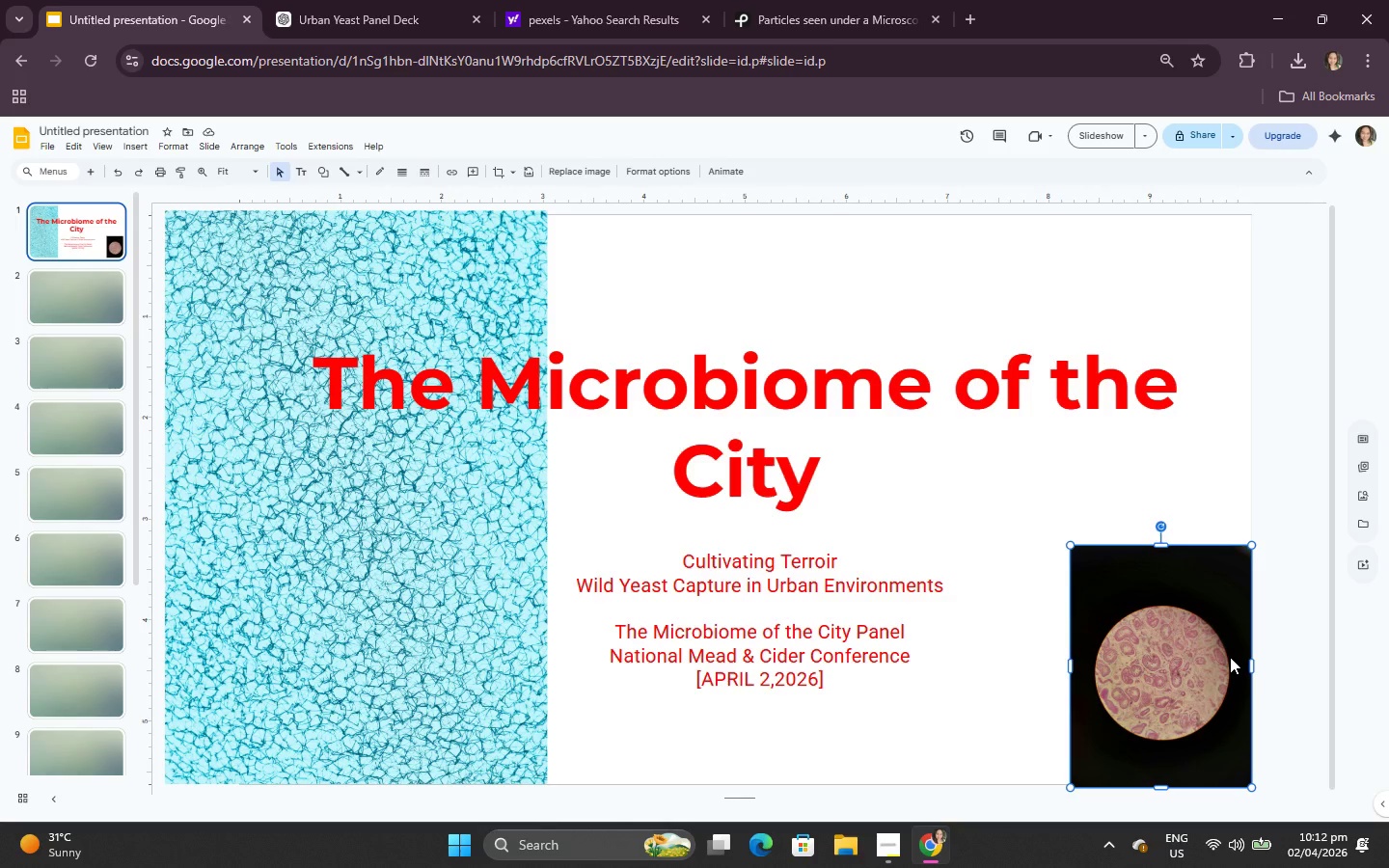 
key(Backspace)
 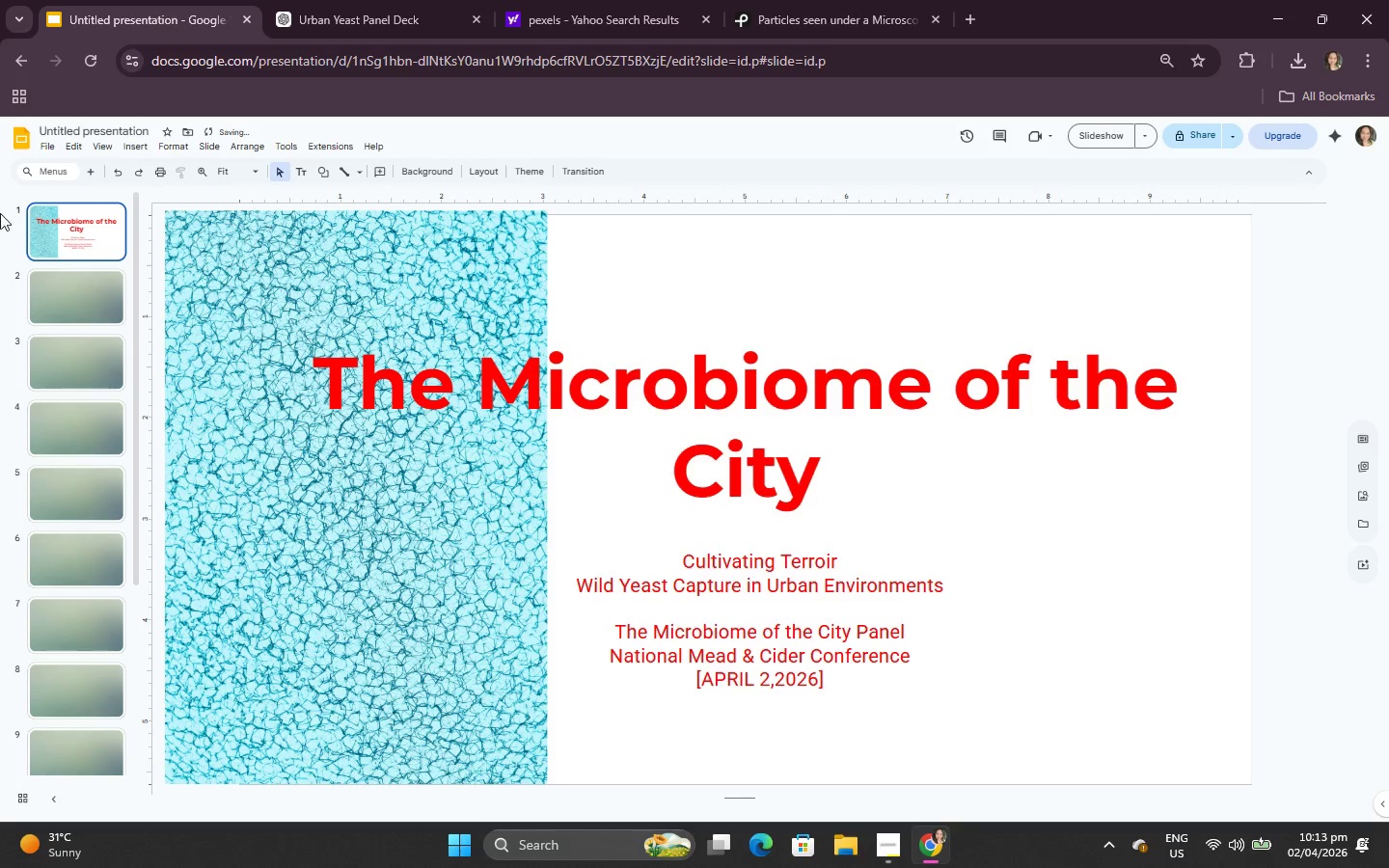 
left_click([84, 273])
 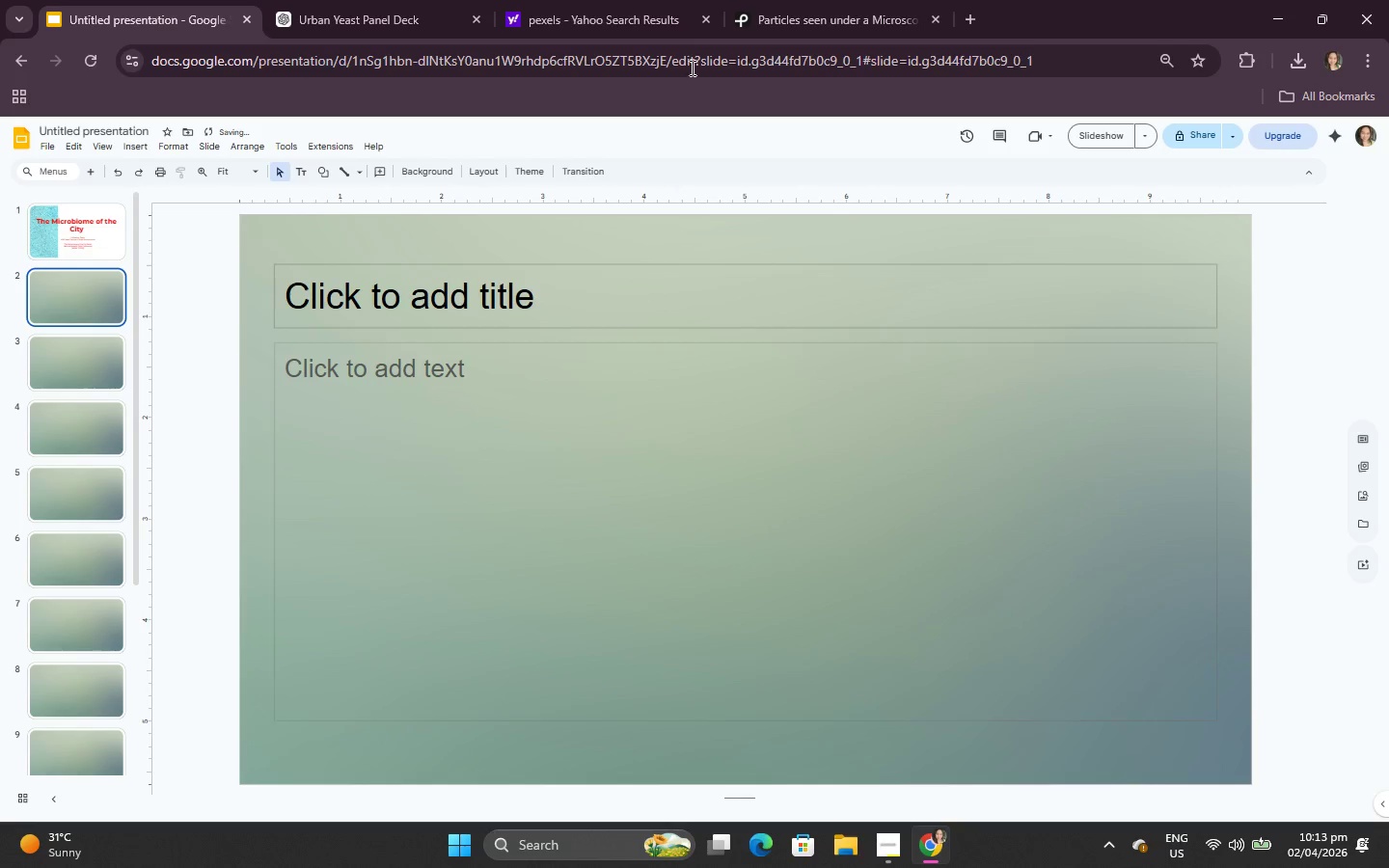 
left_click([594, 0])
 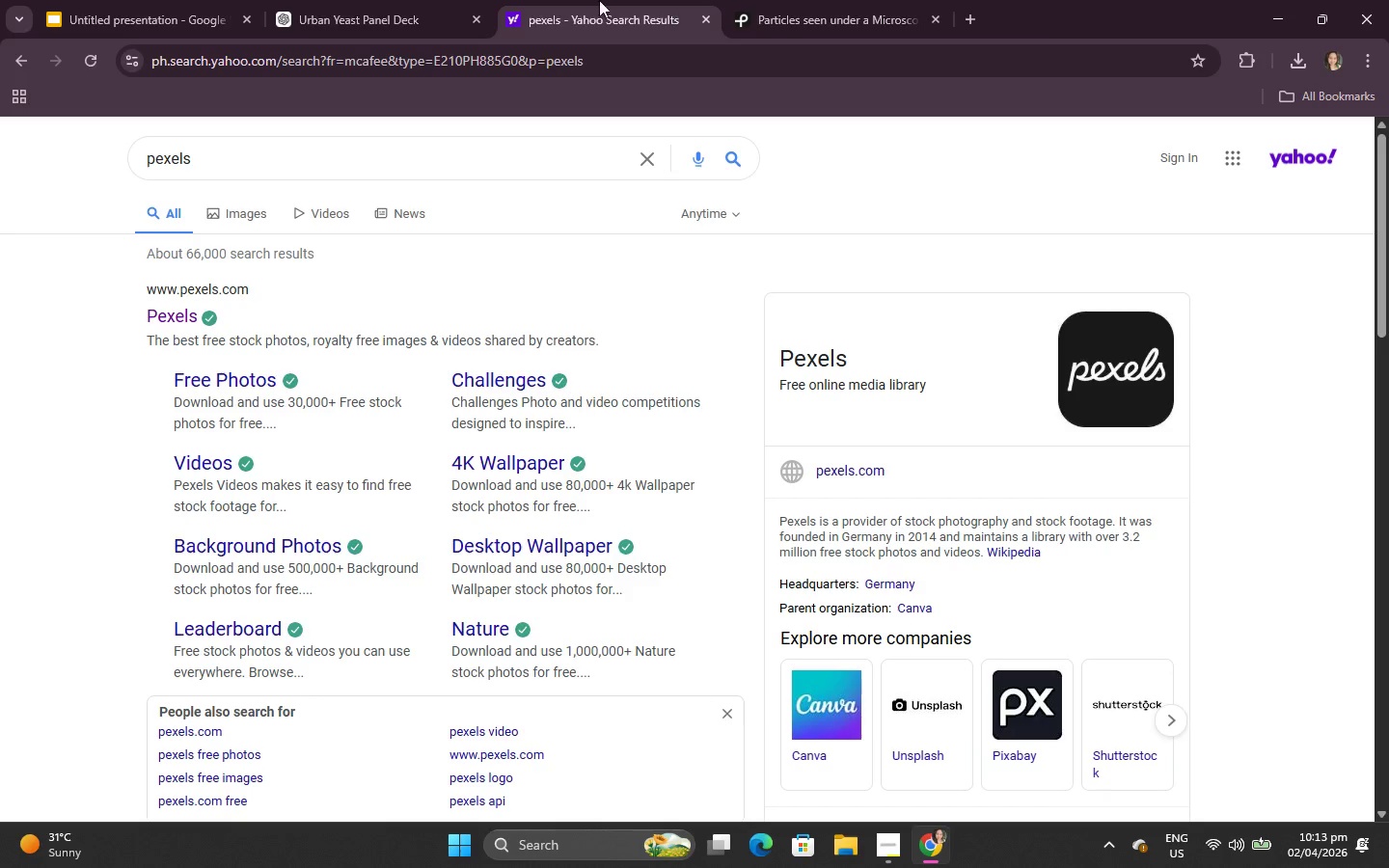 
left_click([417, 0])
 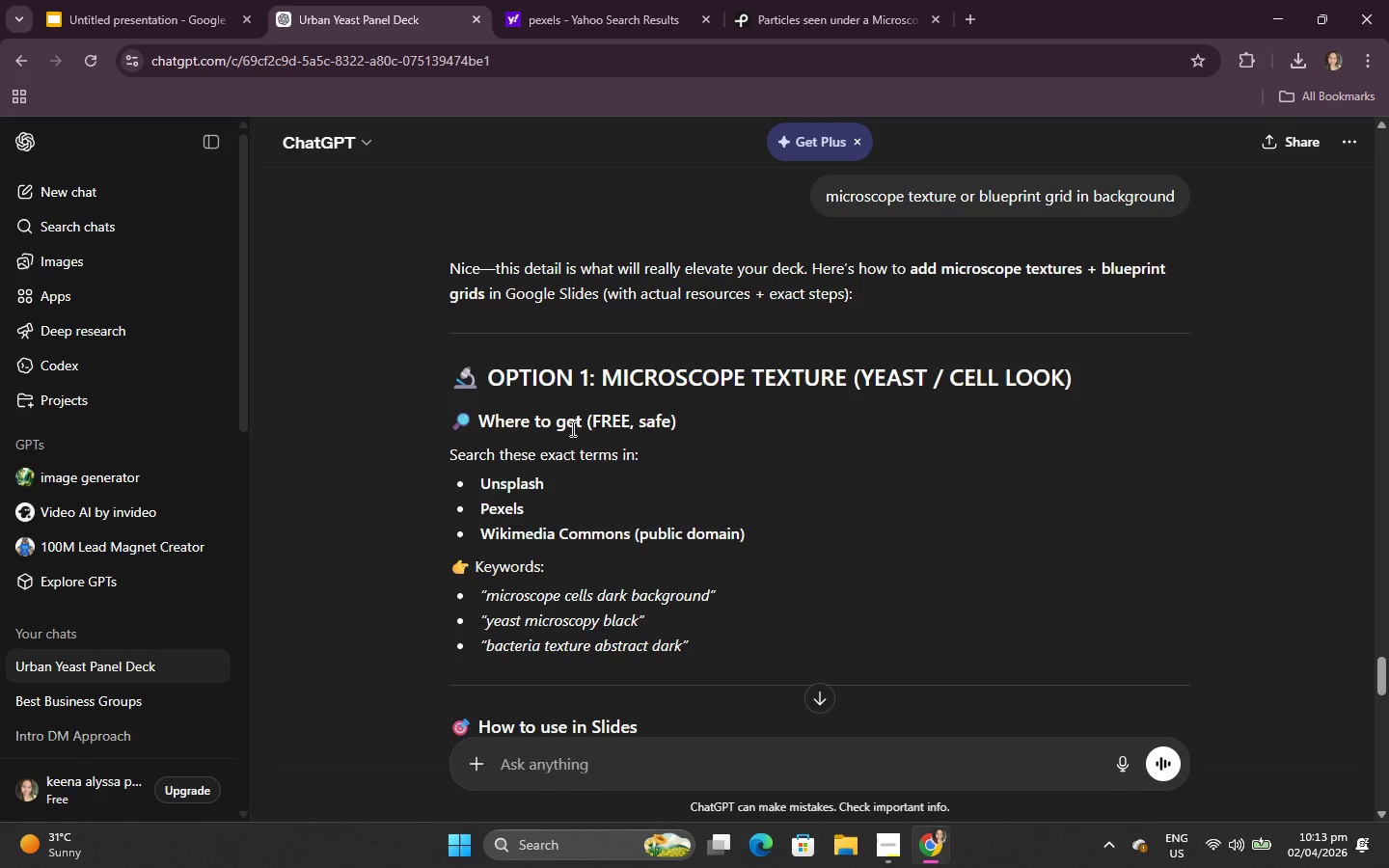 
scroll: coordinate [571, 428], scroll_direction: down, amount: 3.0
 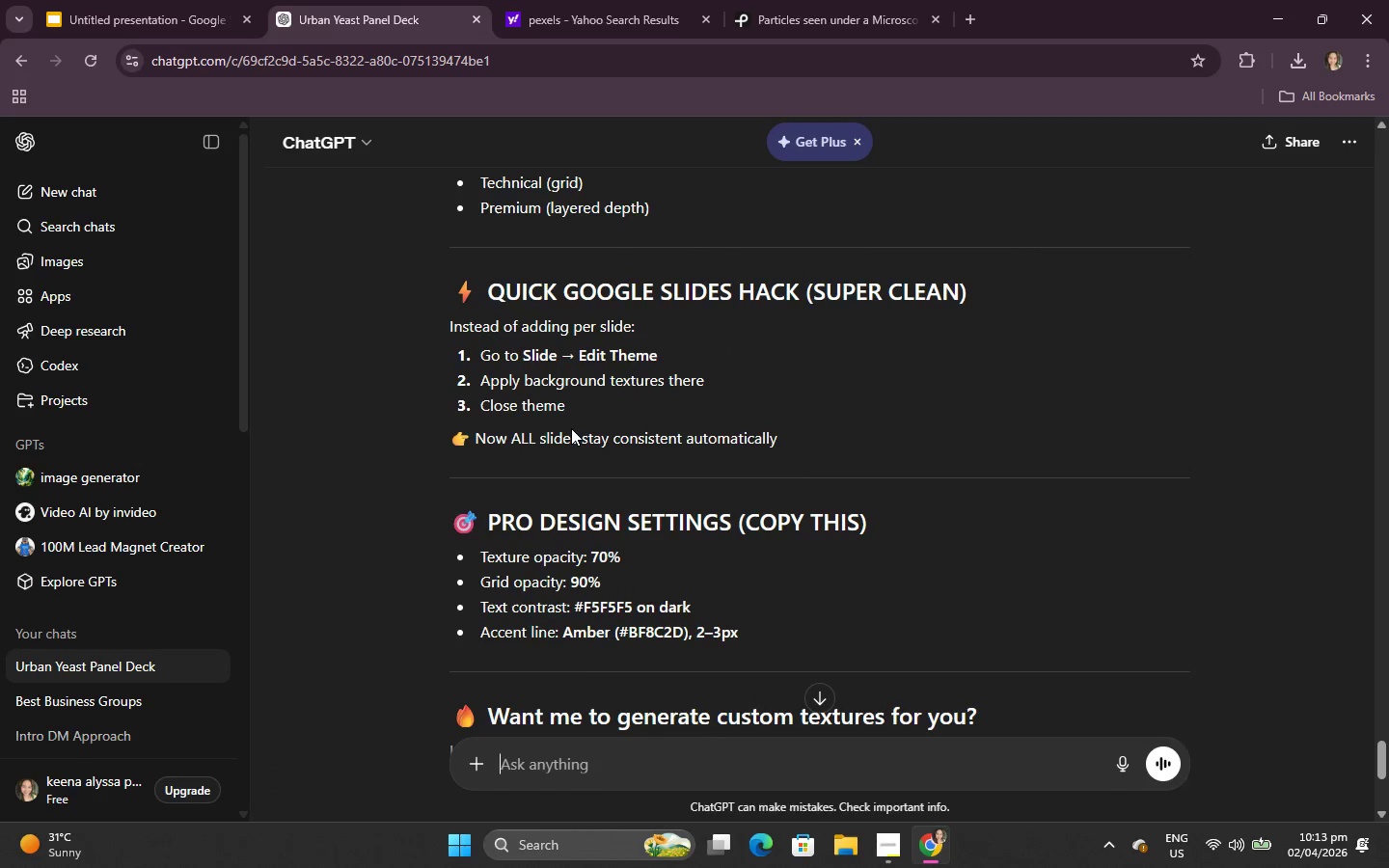 
scroll: coordinate [577, 447], scroll_direction: up, amount: 8.0
 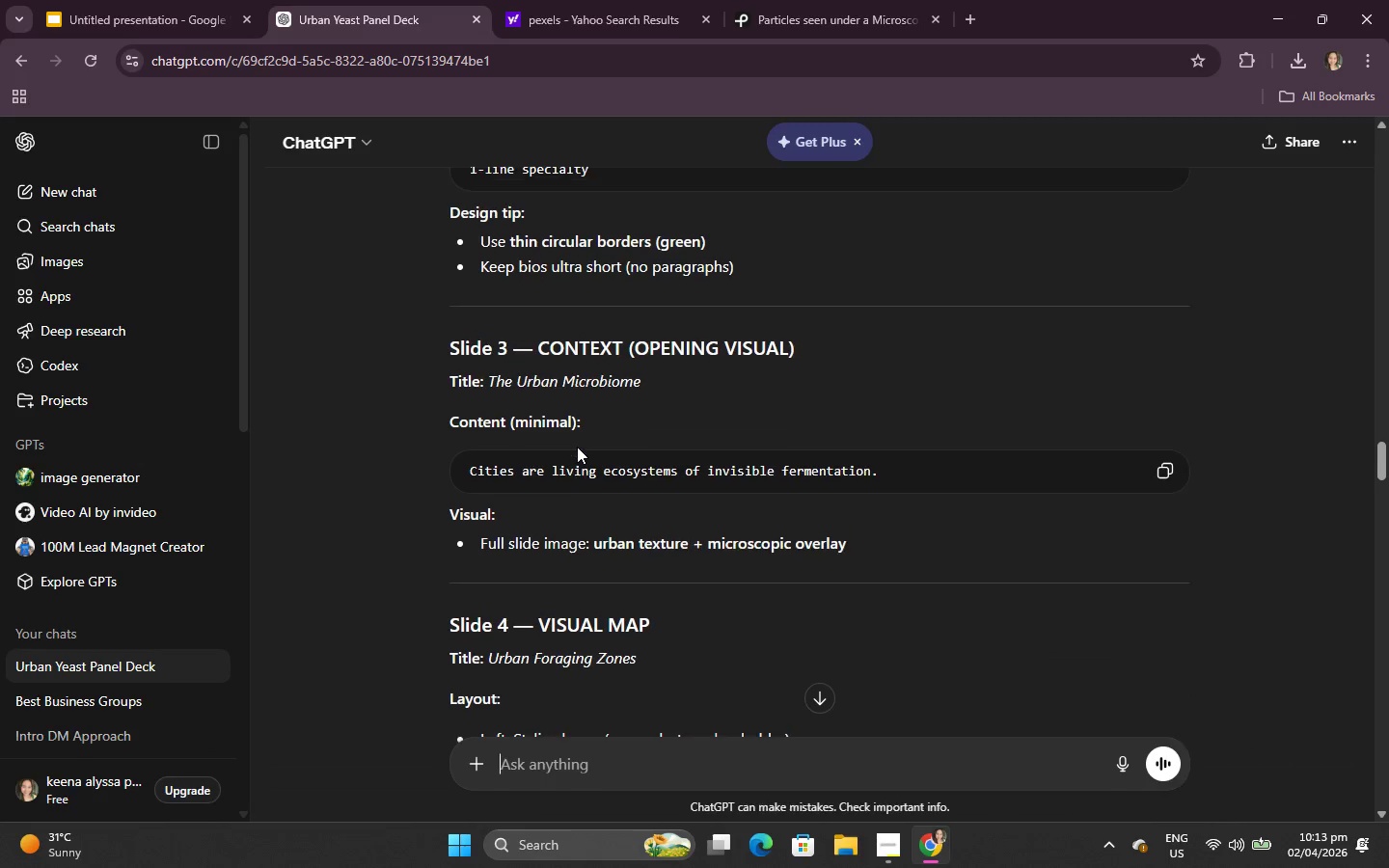 
scroll: coordinate [577, 447], scroll_direction: down, amount: 1.0
 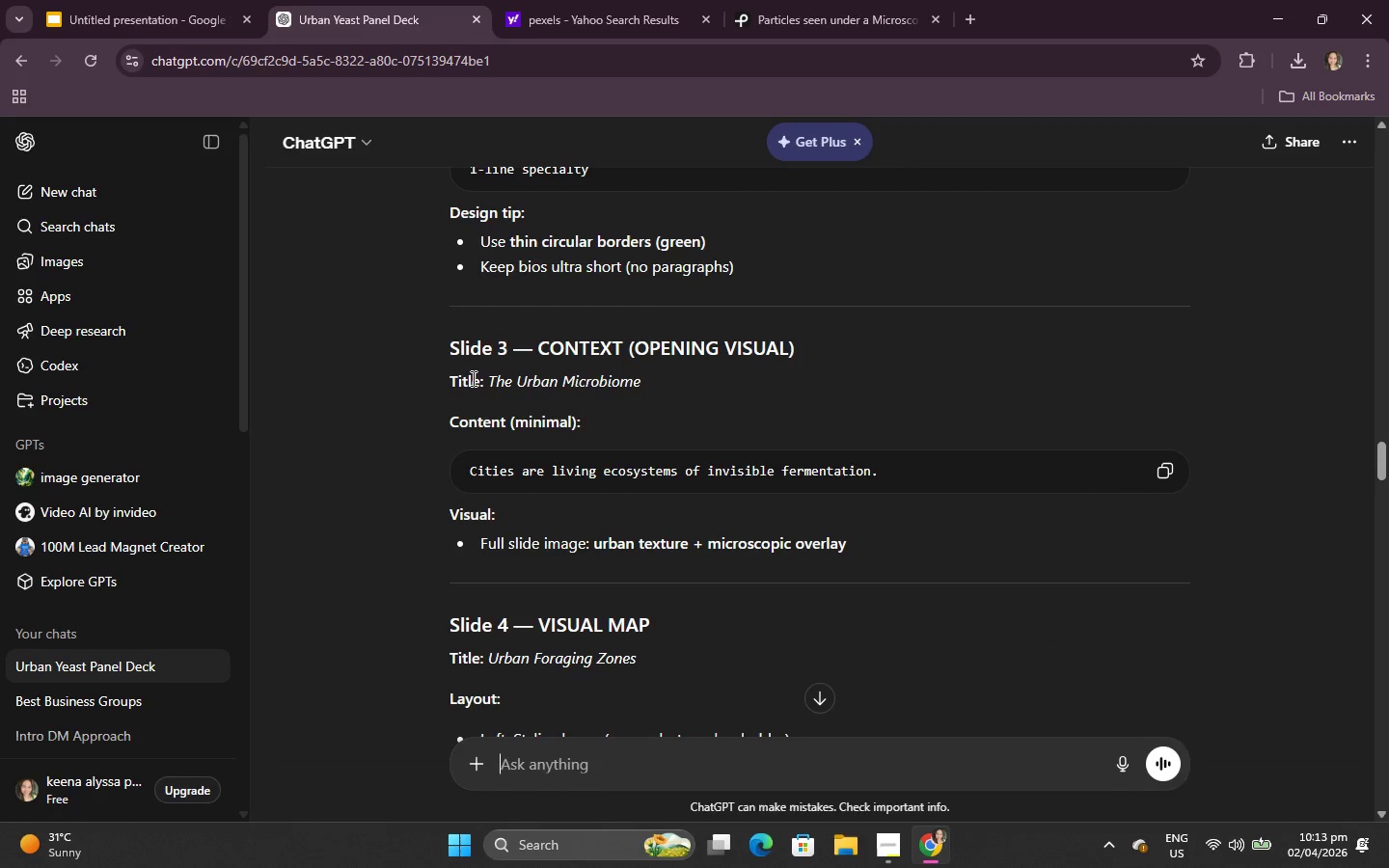 
left_click_drag(start_coordinate=[487, 381], to_coordinate=[643, 378])
 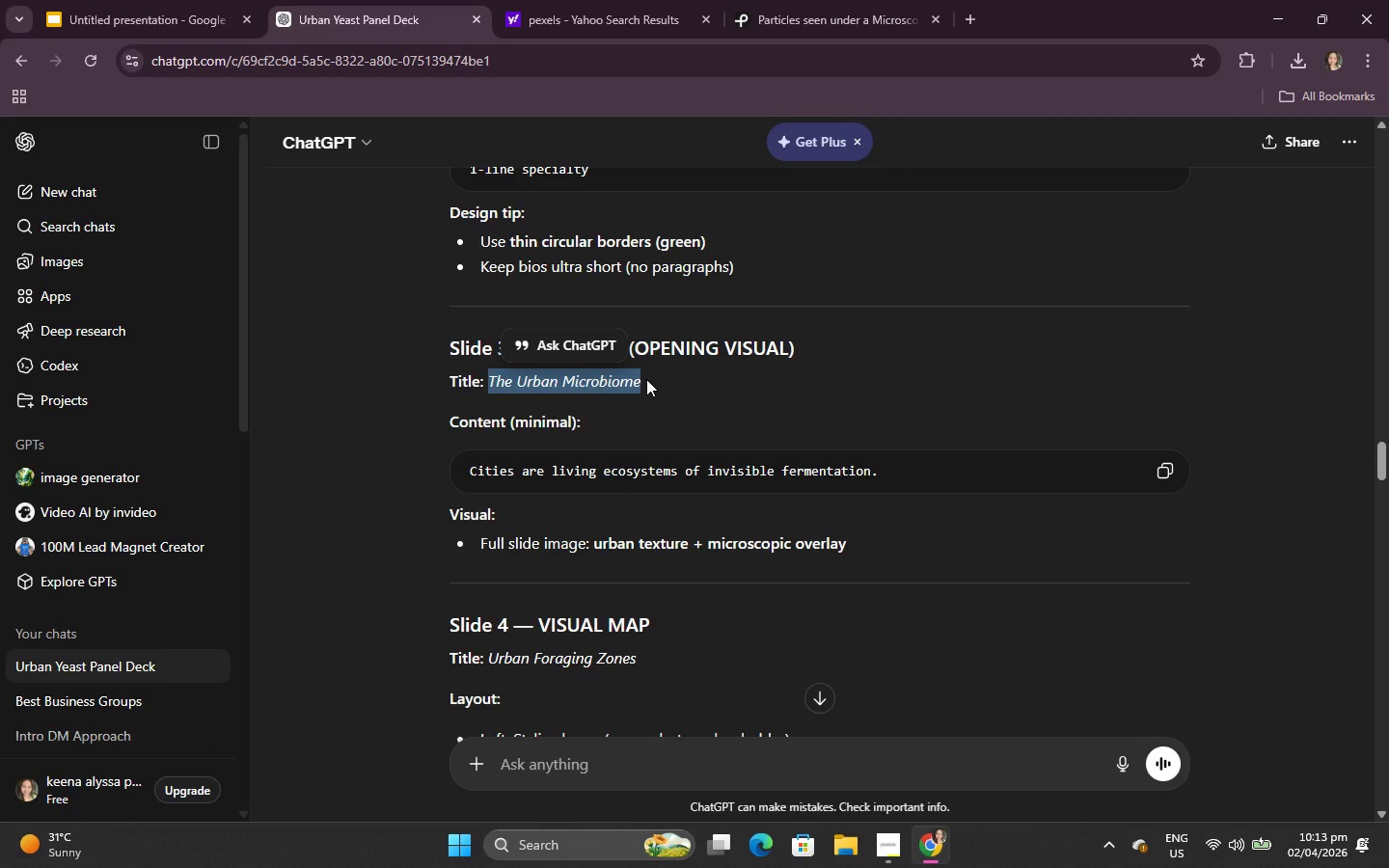 
key(Control+C)
 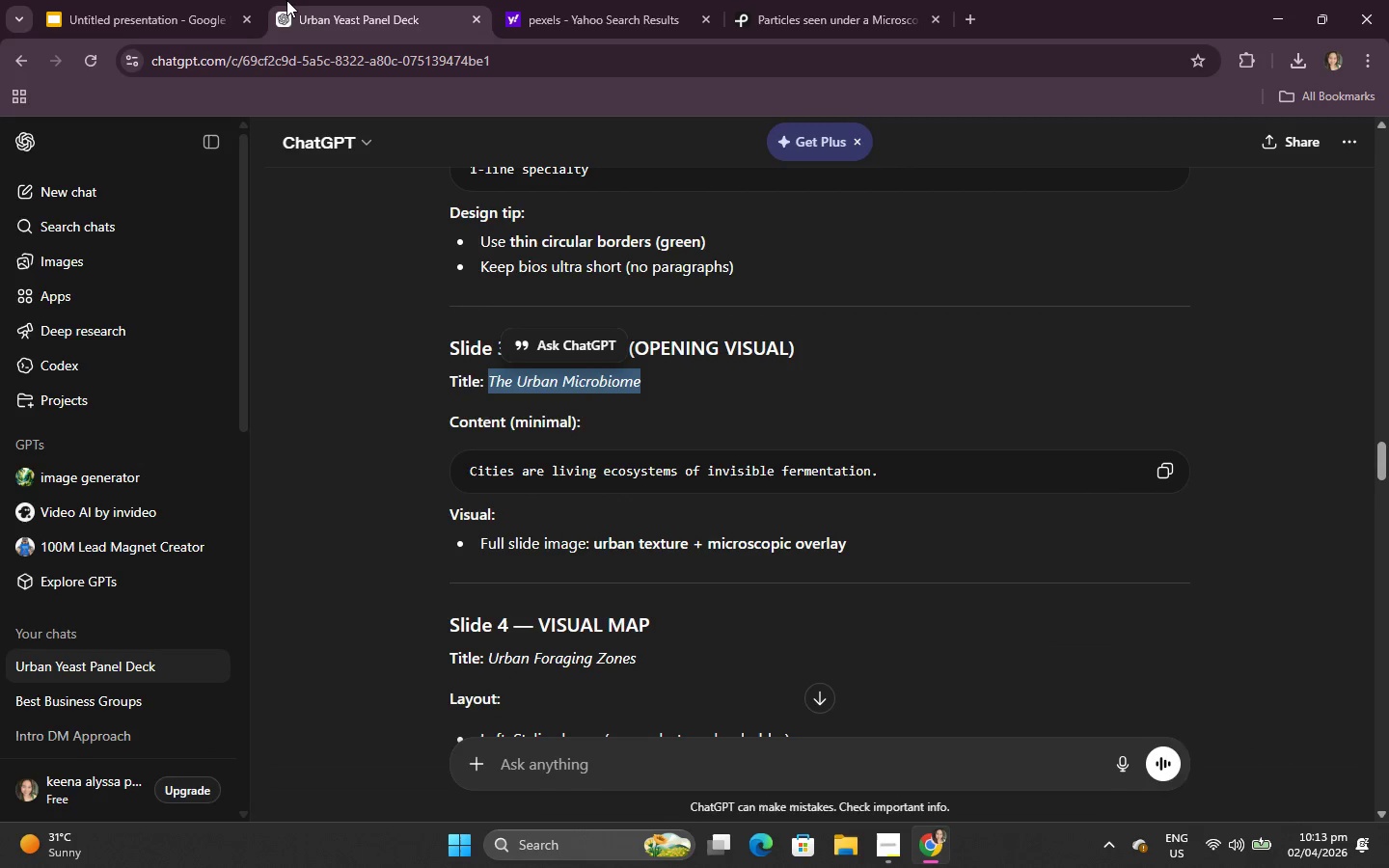 
double_click([222, 0])
 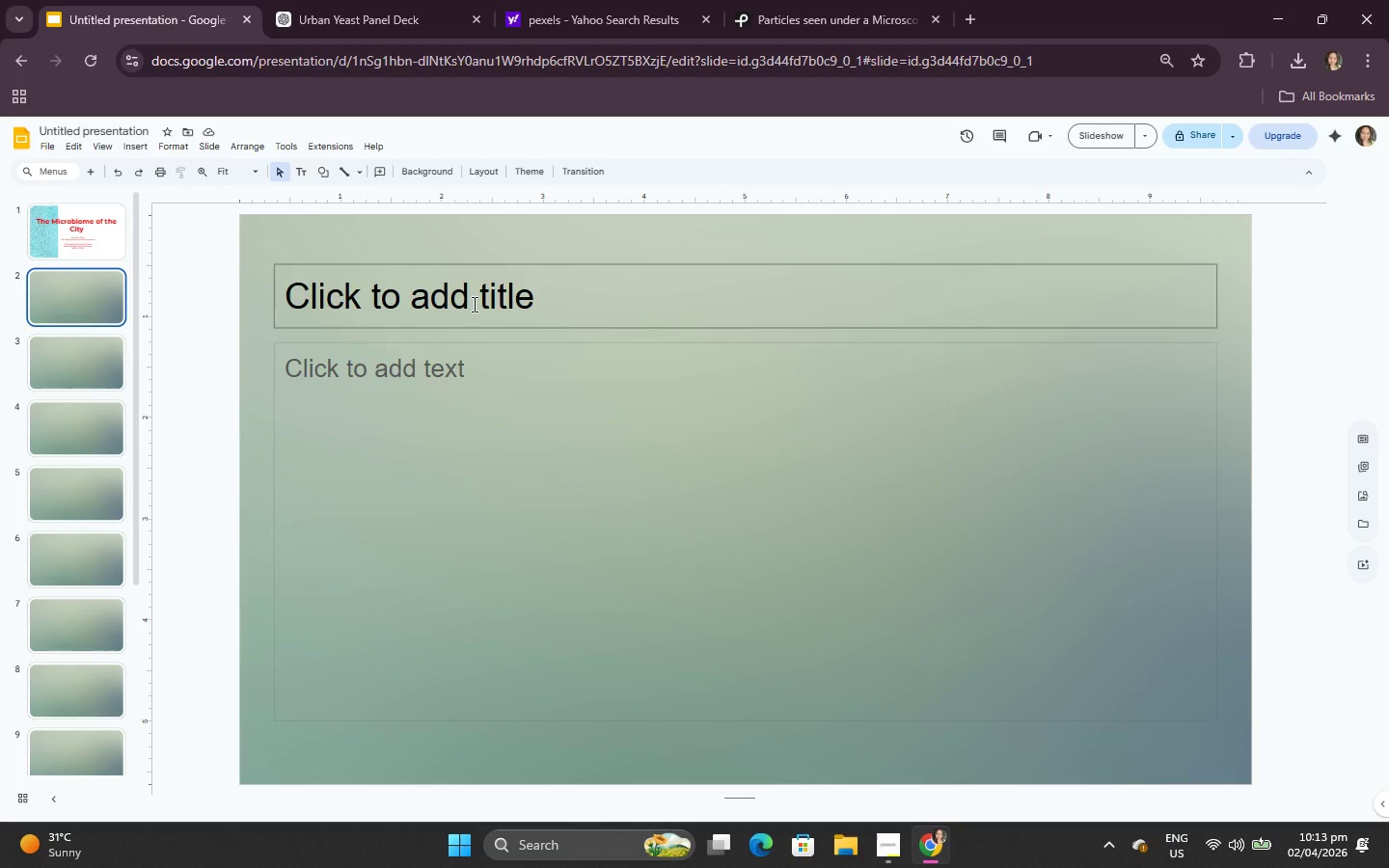 
left_click([476, 307])
 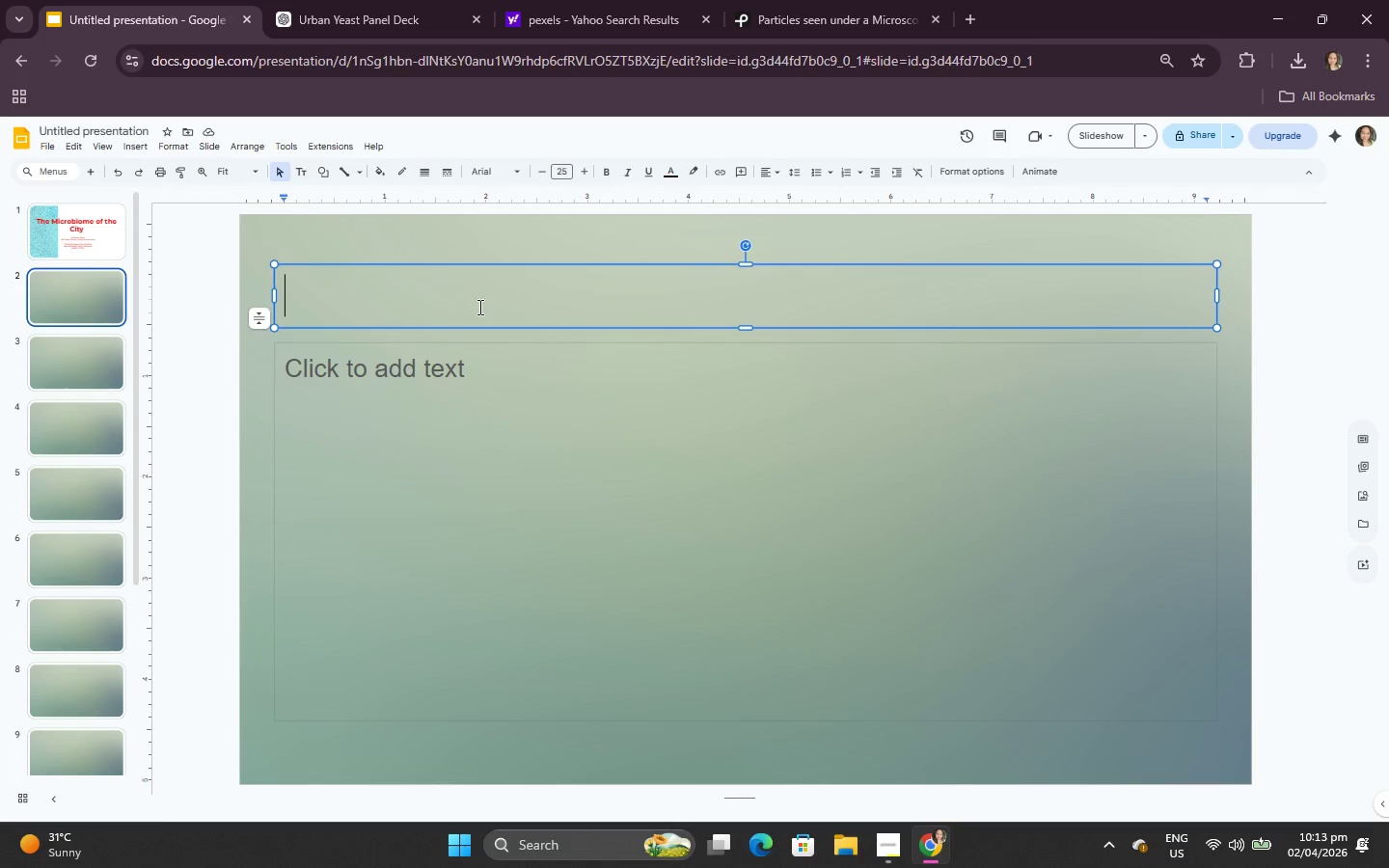 
key(Control+V)
 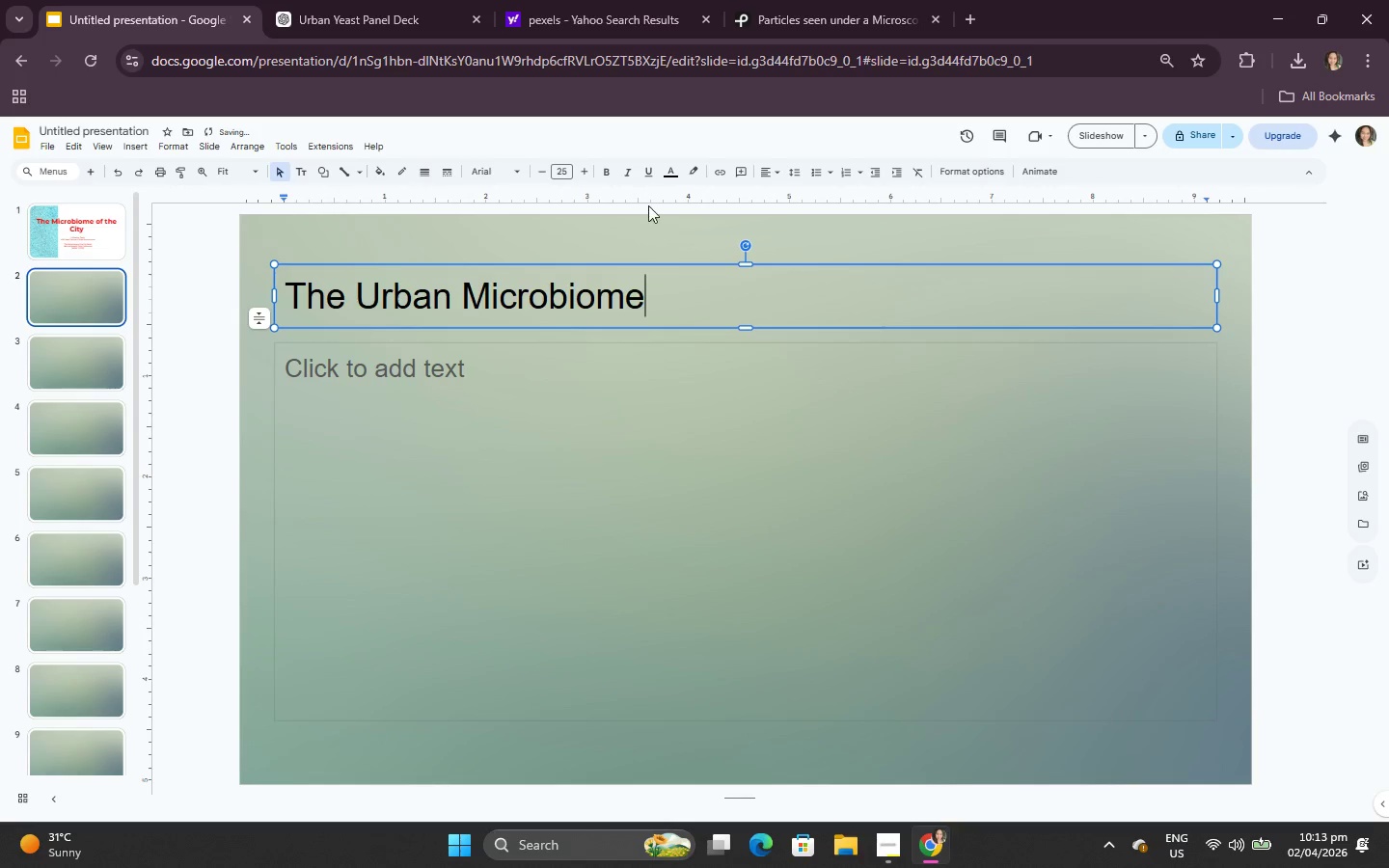 
left_click([713, 459])
 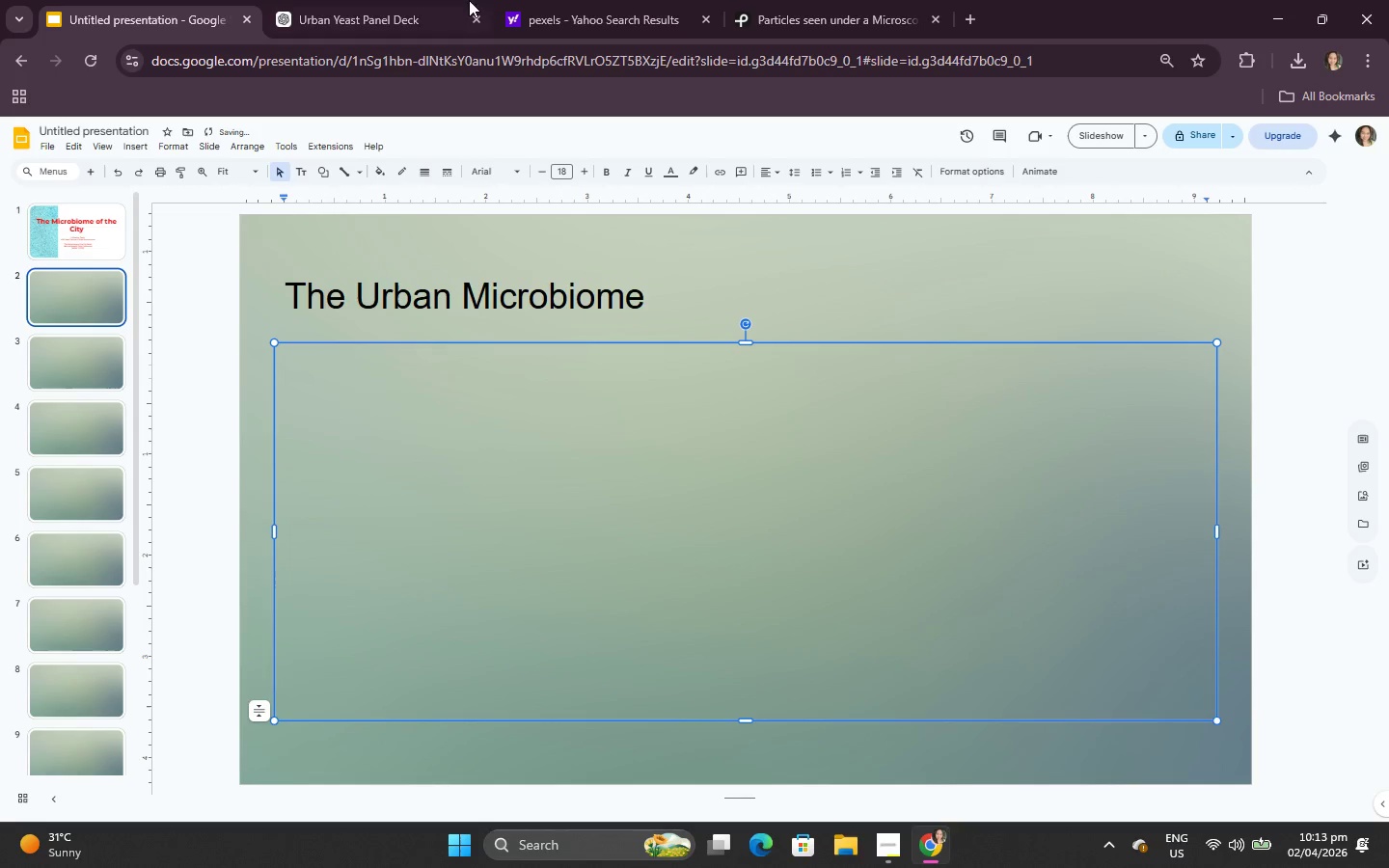 
left_click([390, 0])
 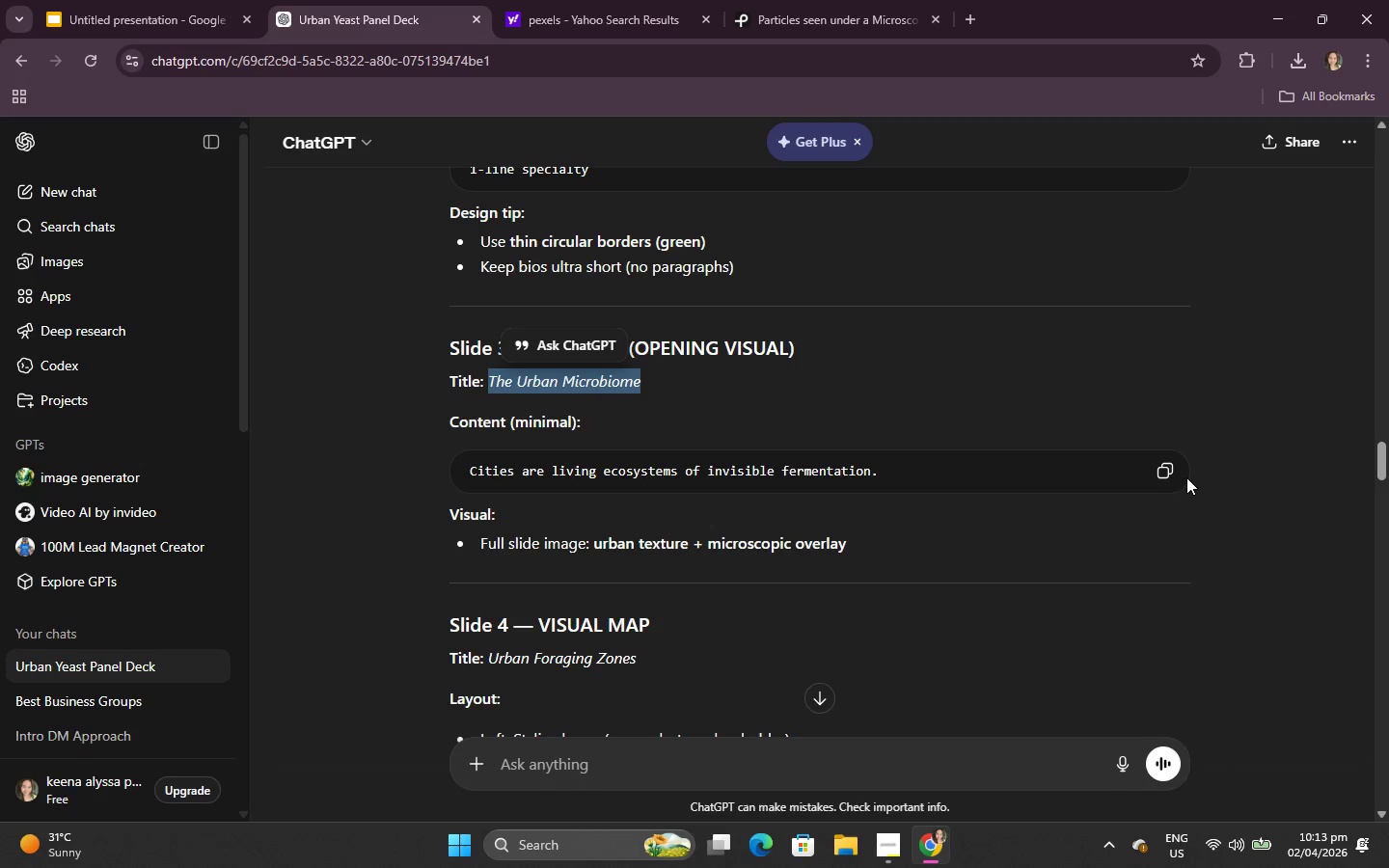 
left_click([1168, 468])
 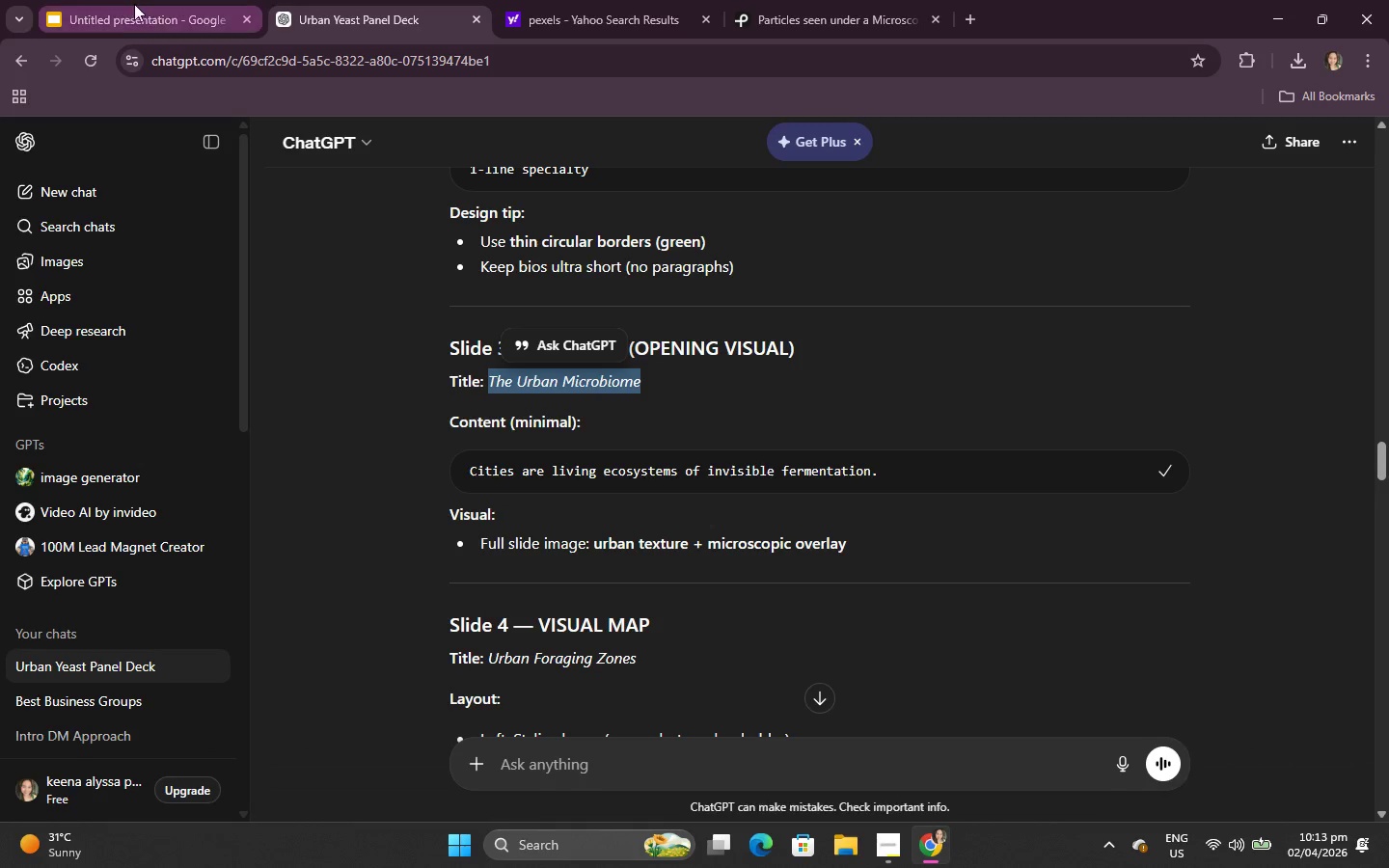 
left_click([134, 4])
 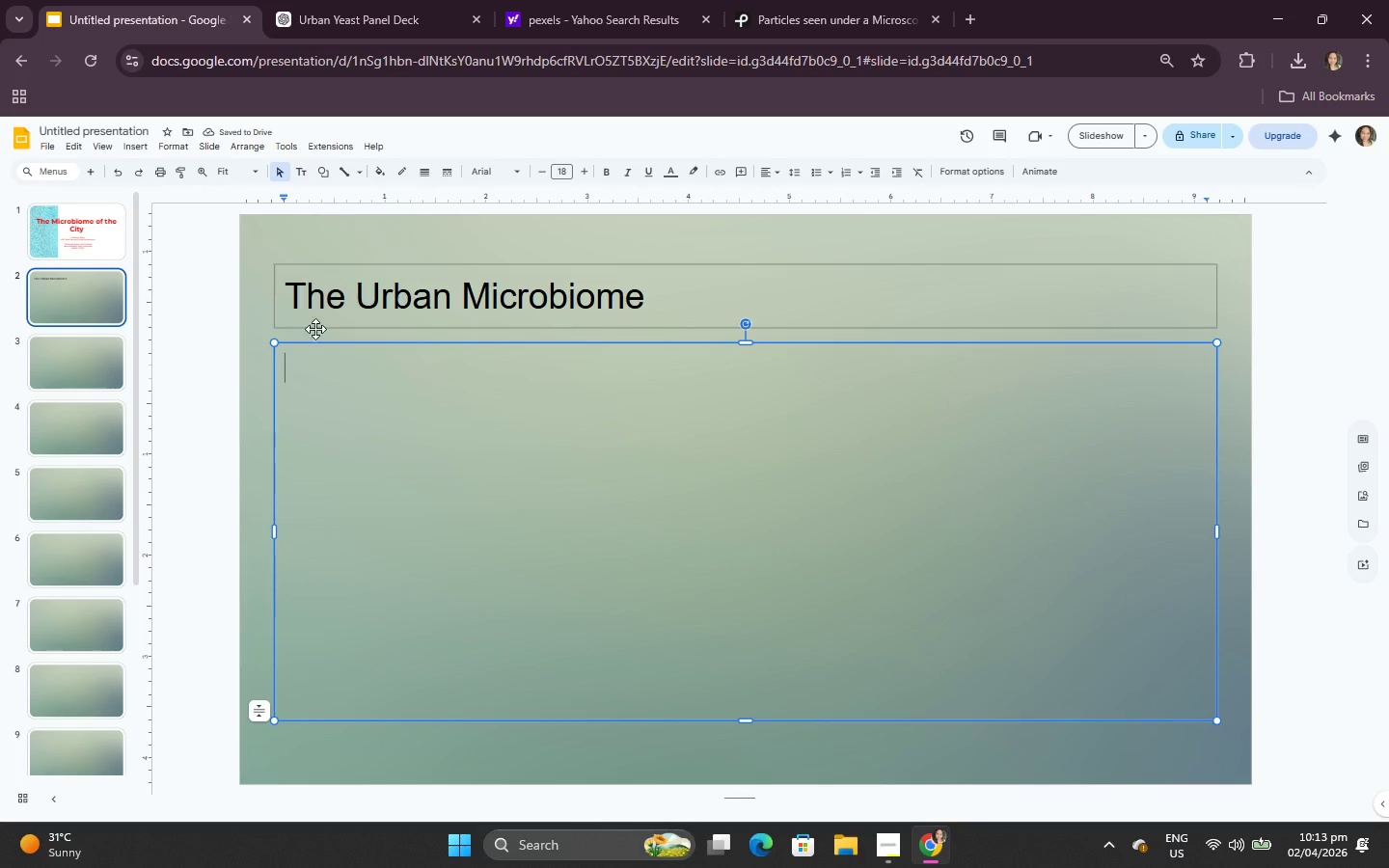 
key(Control+V)
 